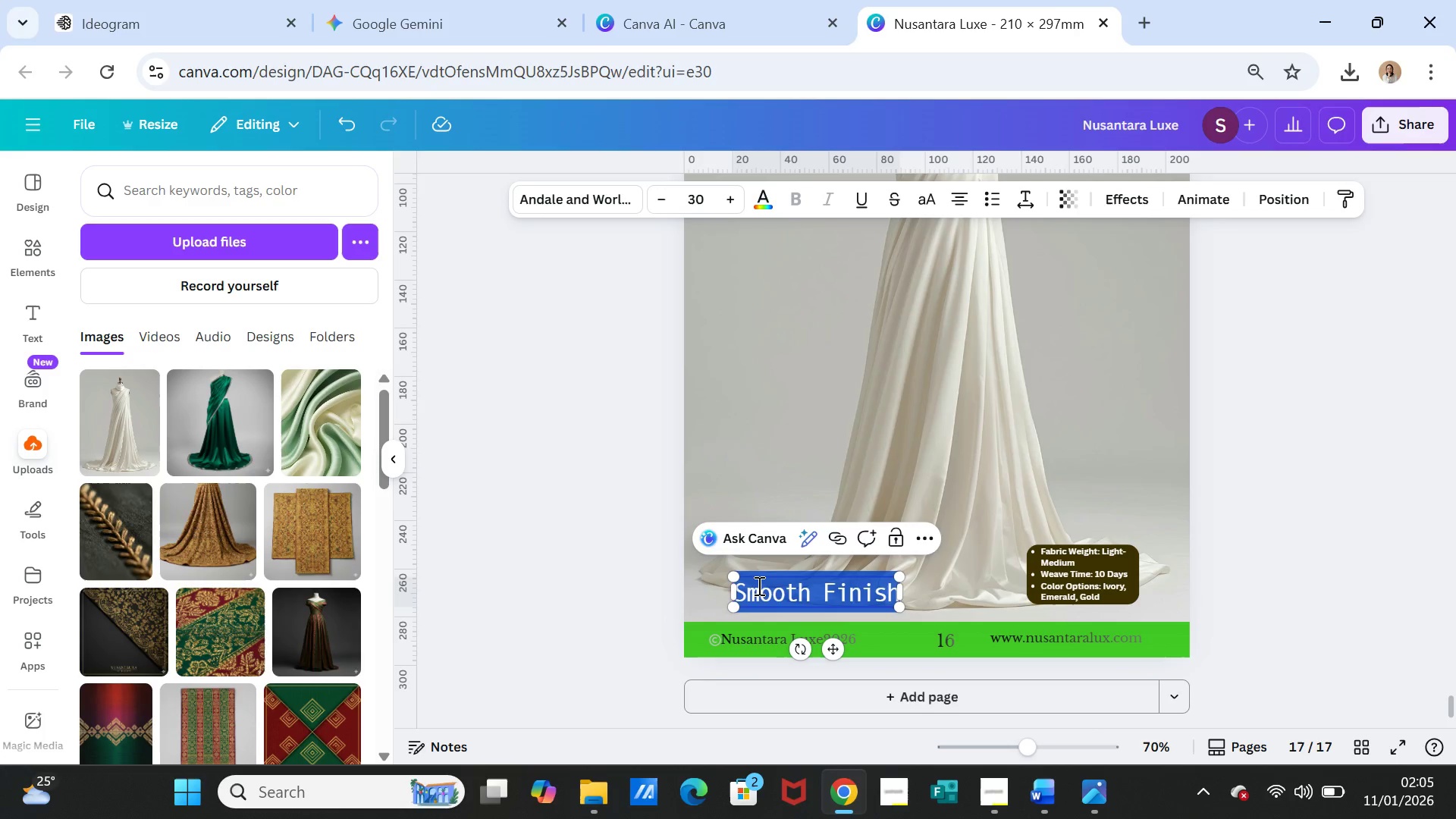 
triple_click([758, 585])
 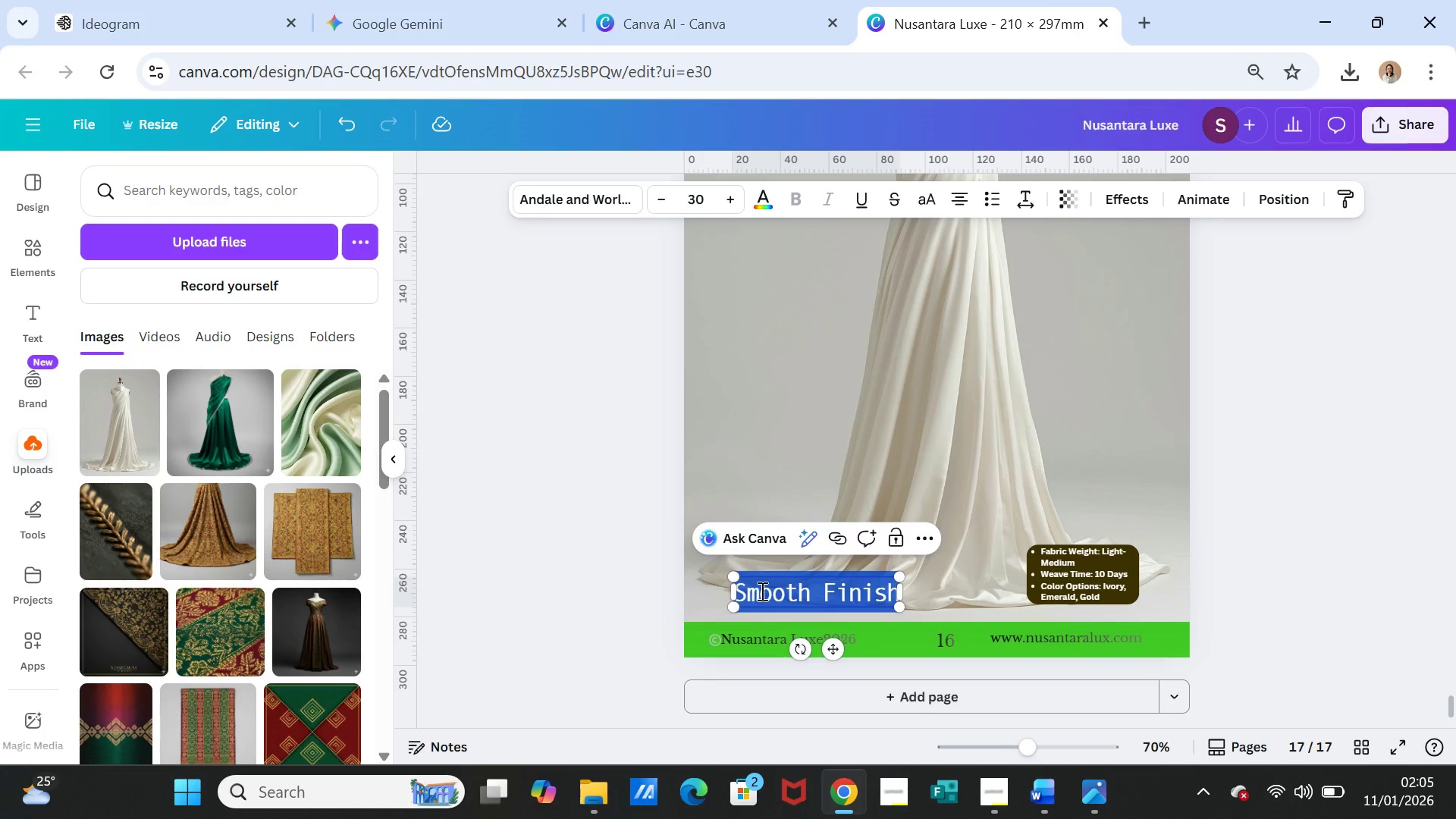 
key(Control+V)
 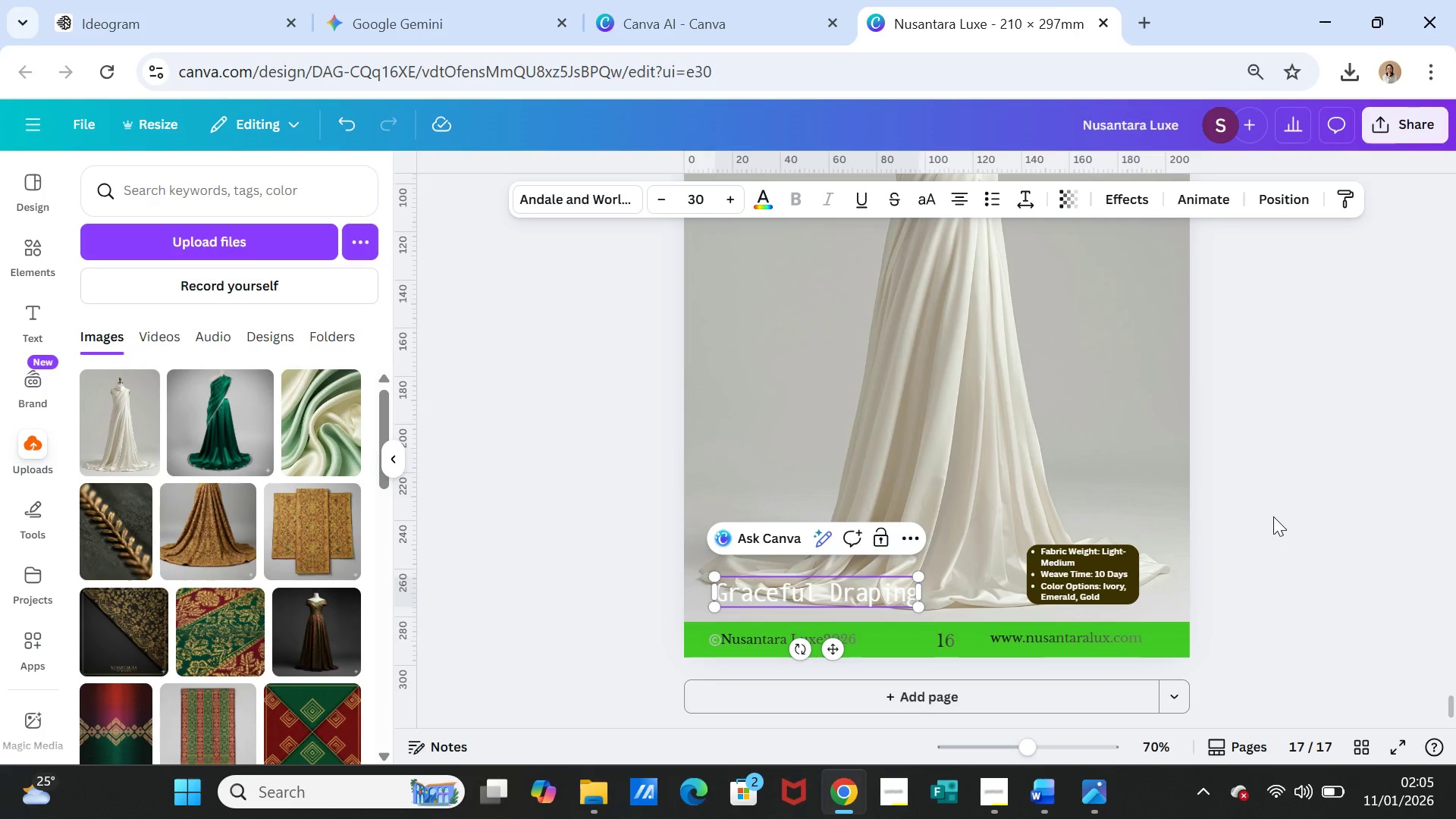 
left_click([1274, 516])
 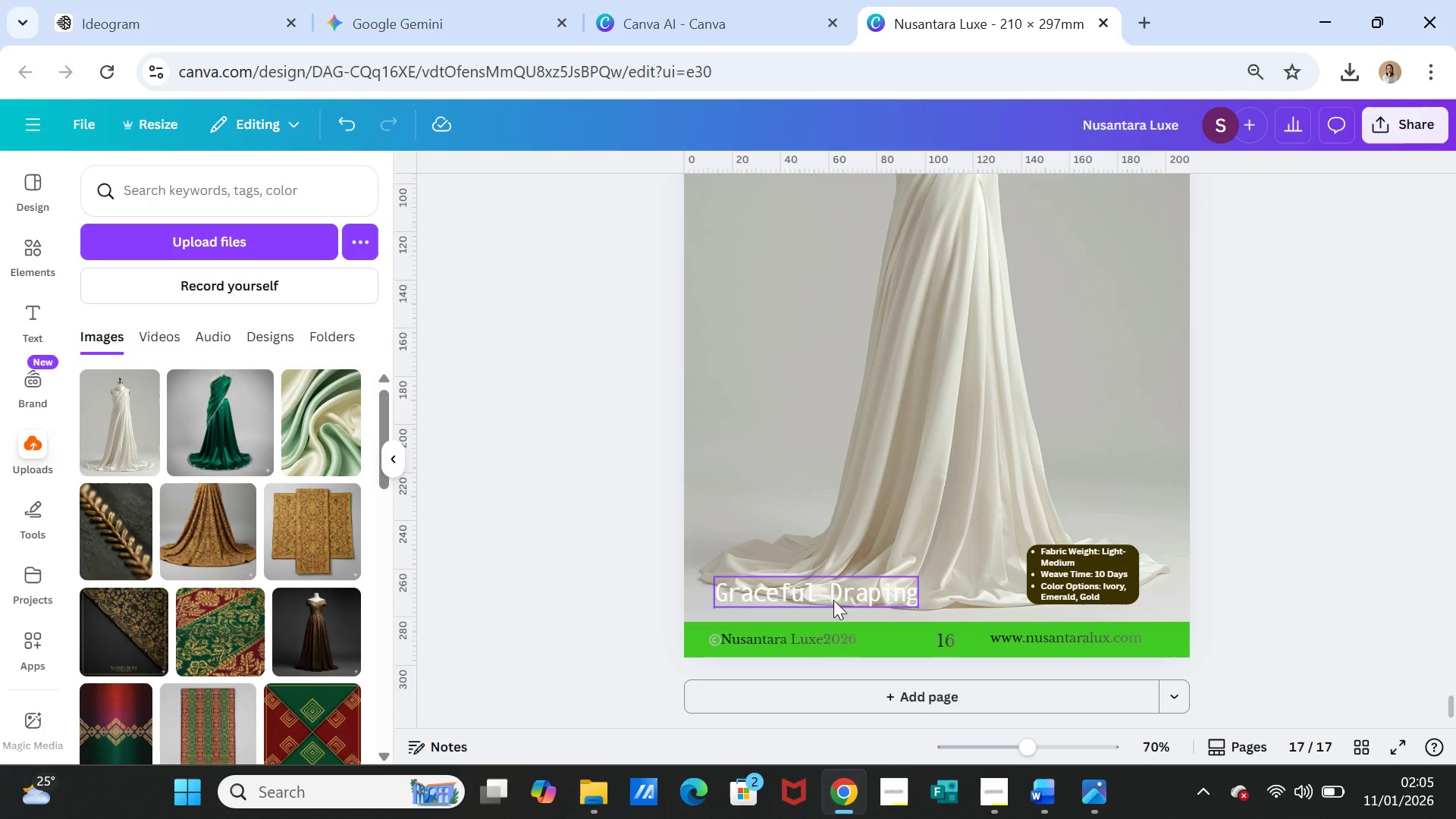 
left_click_drag(start_coordinate=[830, 585], to_coordinate=[850, 588])
 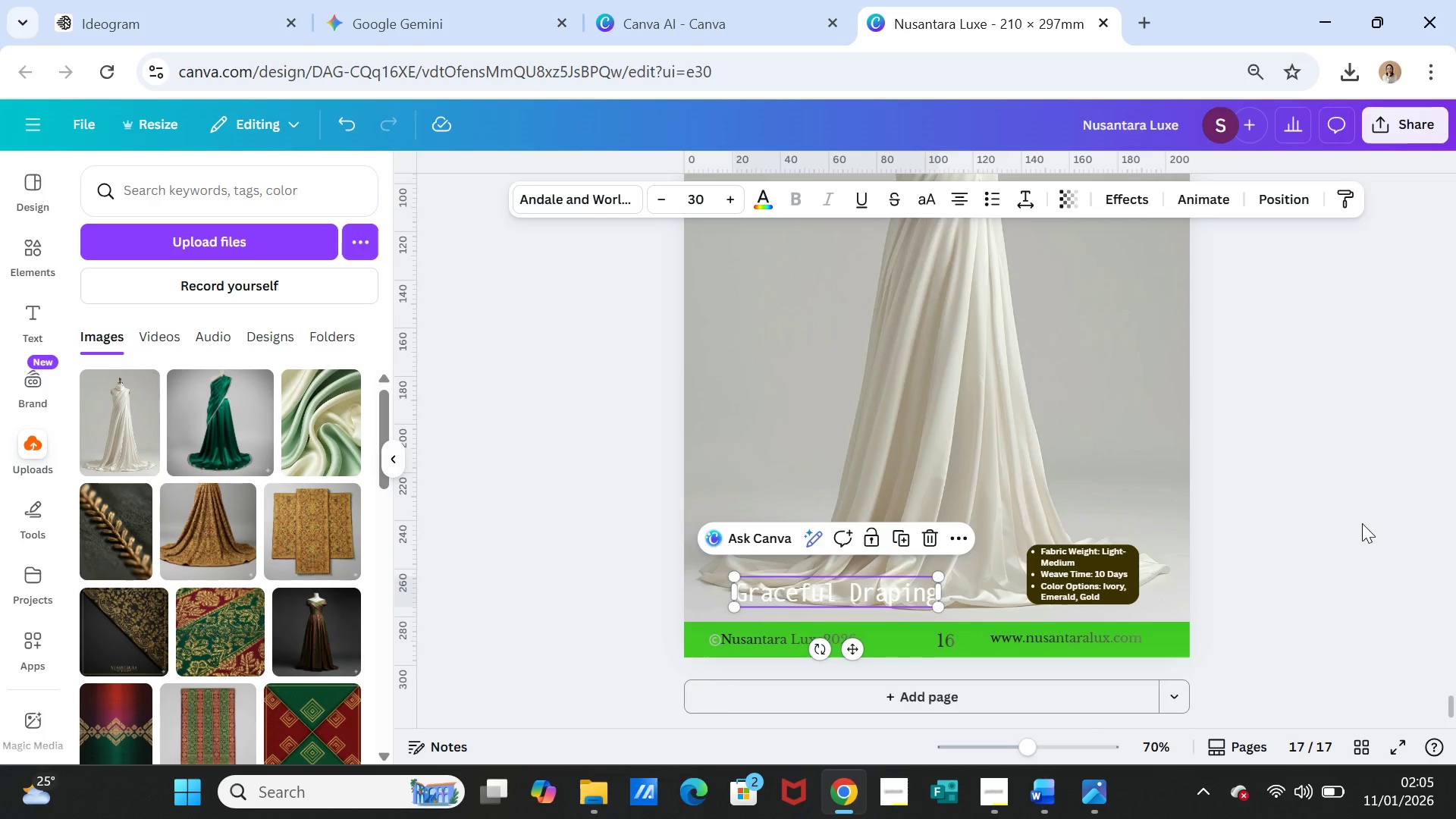 
scroll: coordinate [1362, 523], scroll_direction: up, amount: 4.0
 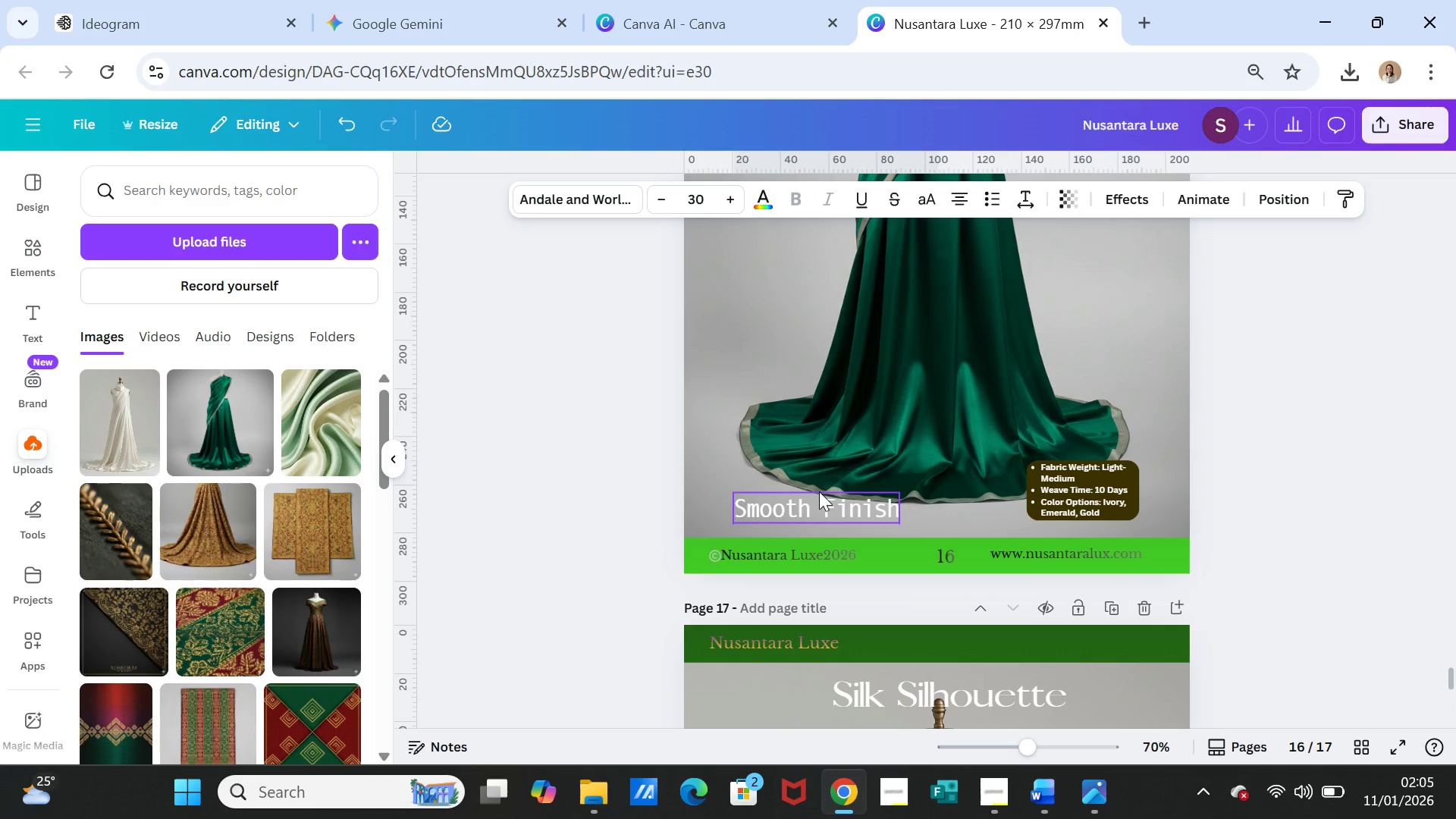 
left_click_drag(start_coordinate=[820, 499], to_coordinate=[839, 504])
 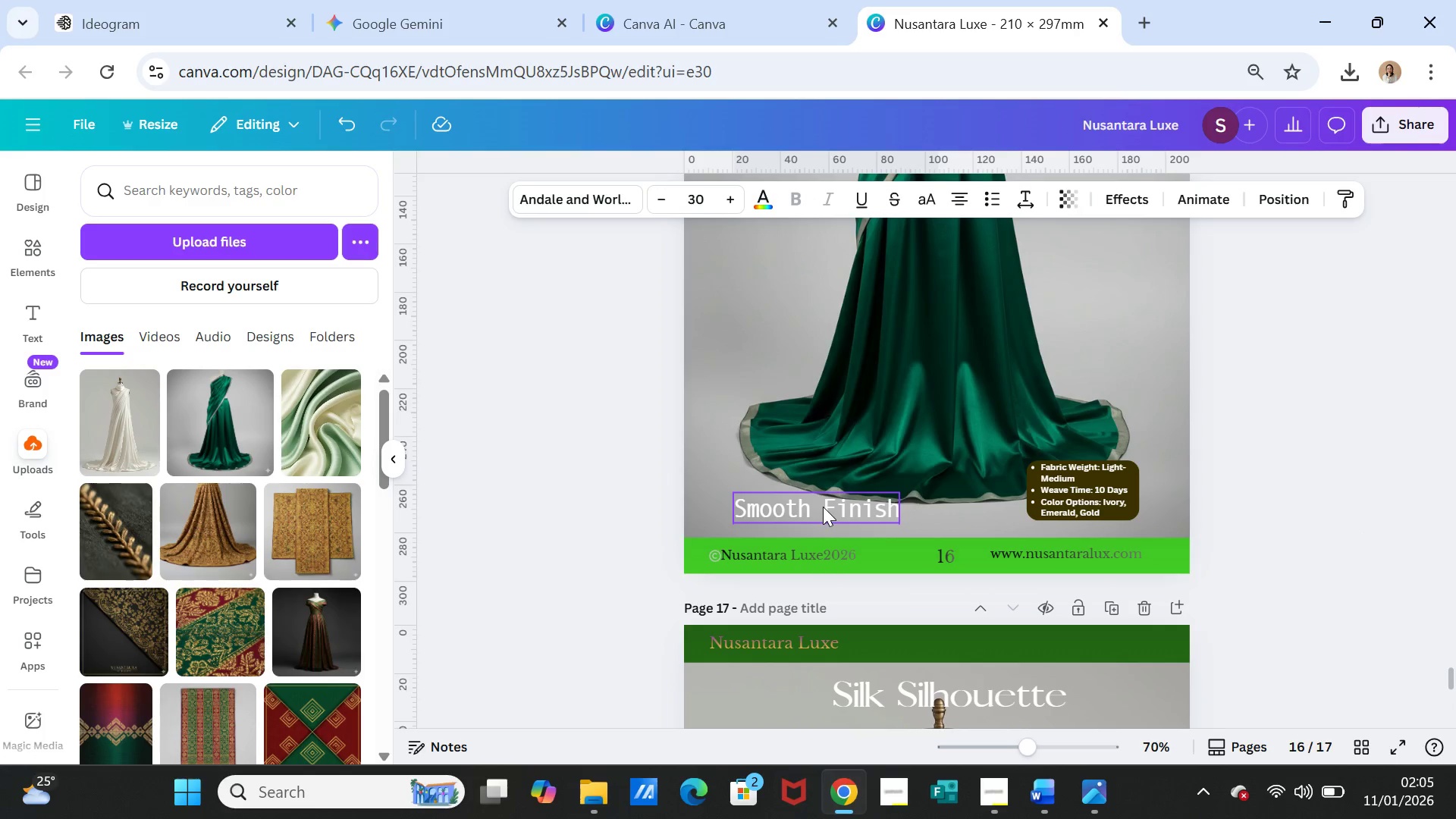 
left_click([823, 507])
 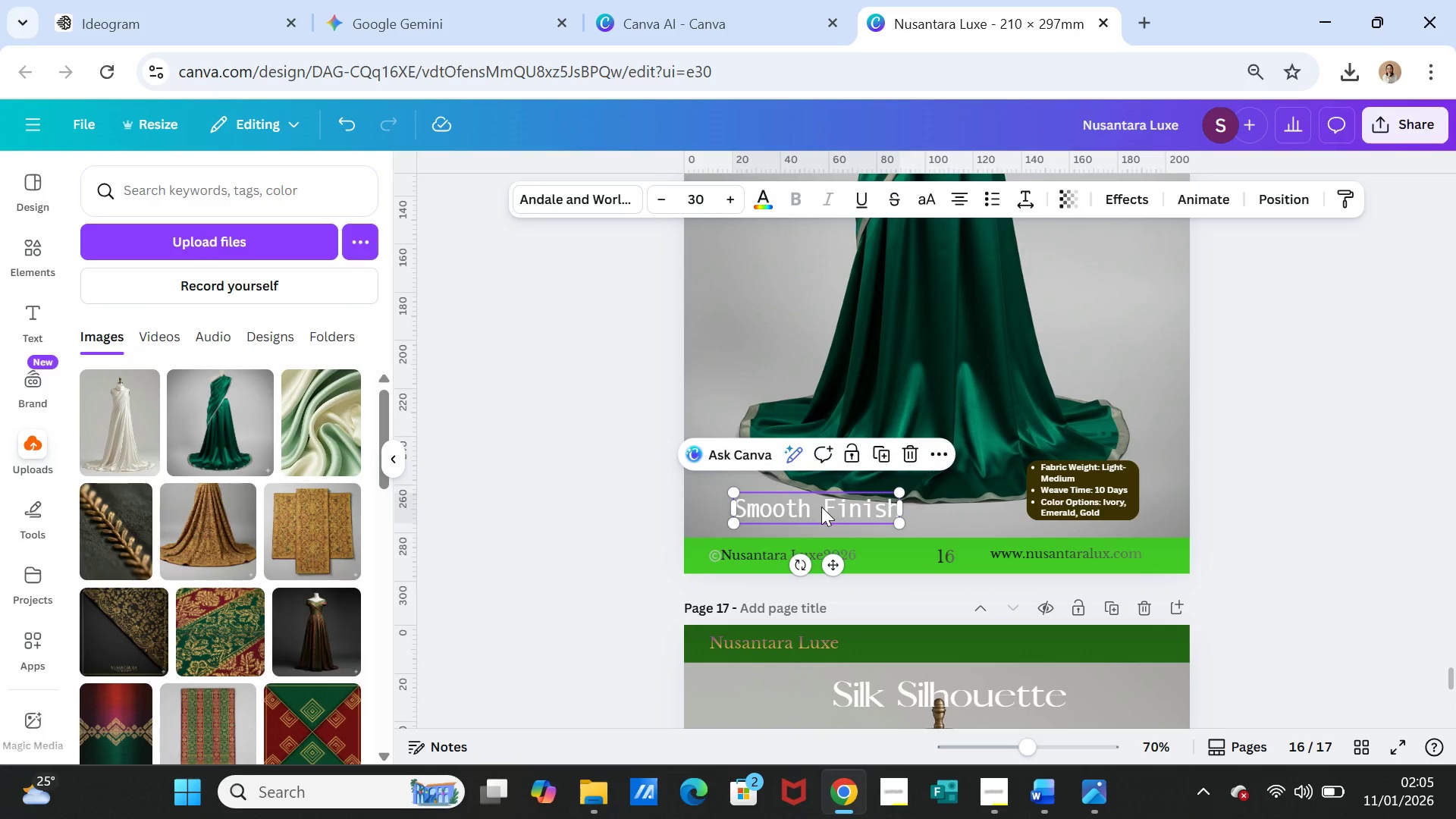 
left_click_drag(start_coordinate=[821, 507], to_coordinate=[824, 512])
 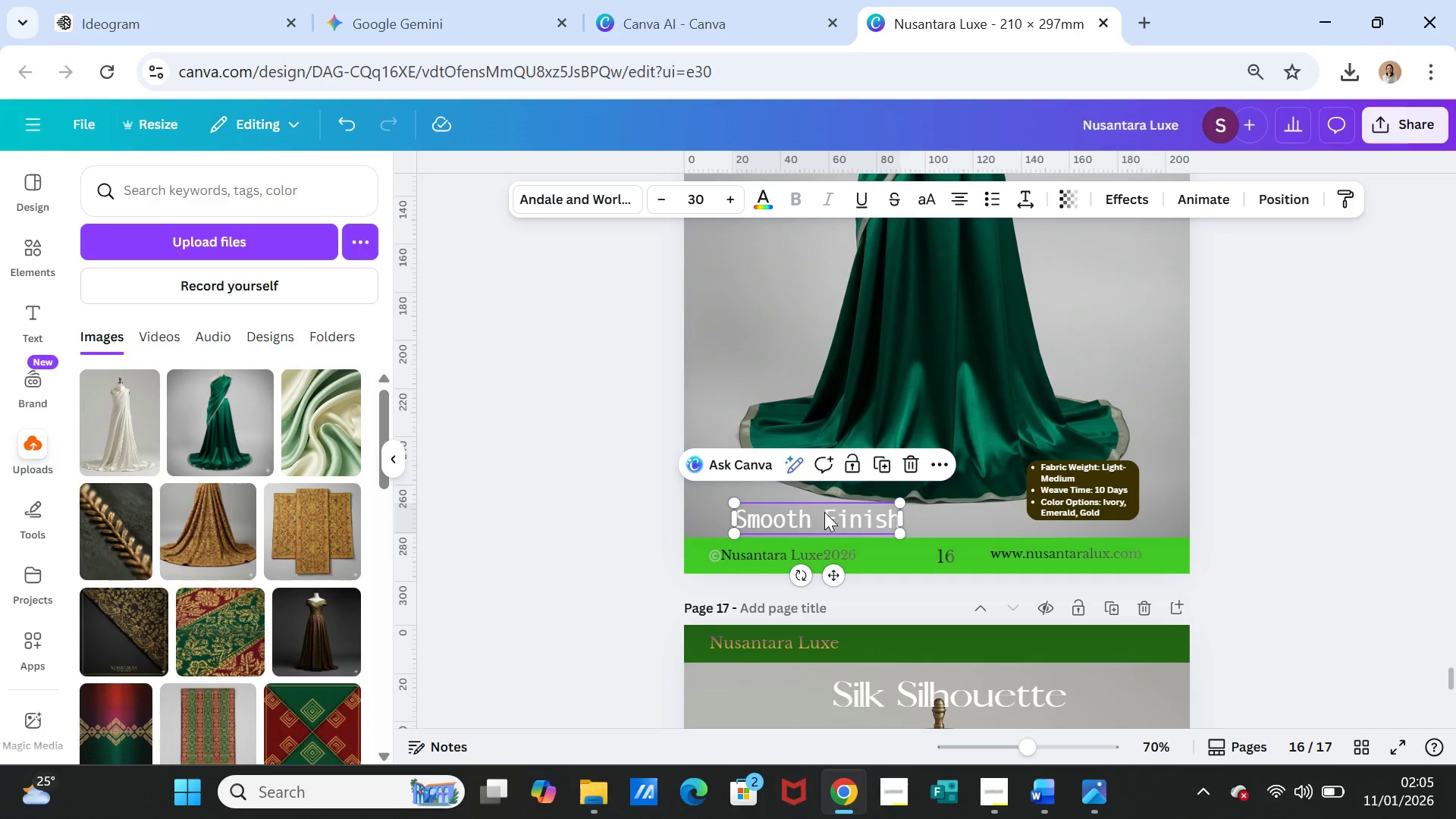 
left_click([824, 512])
 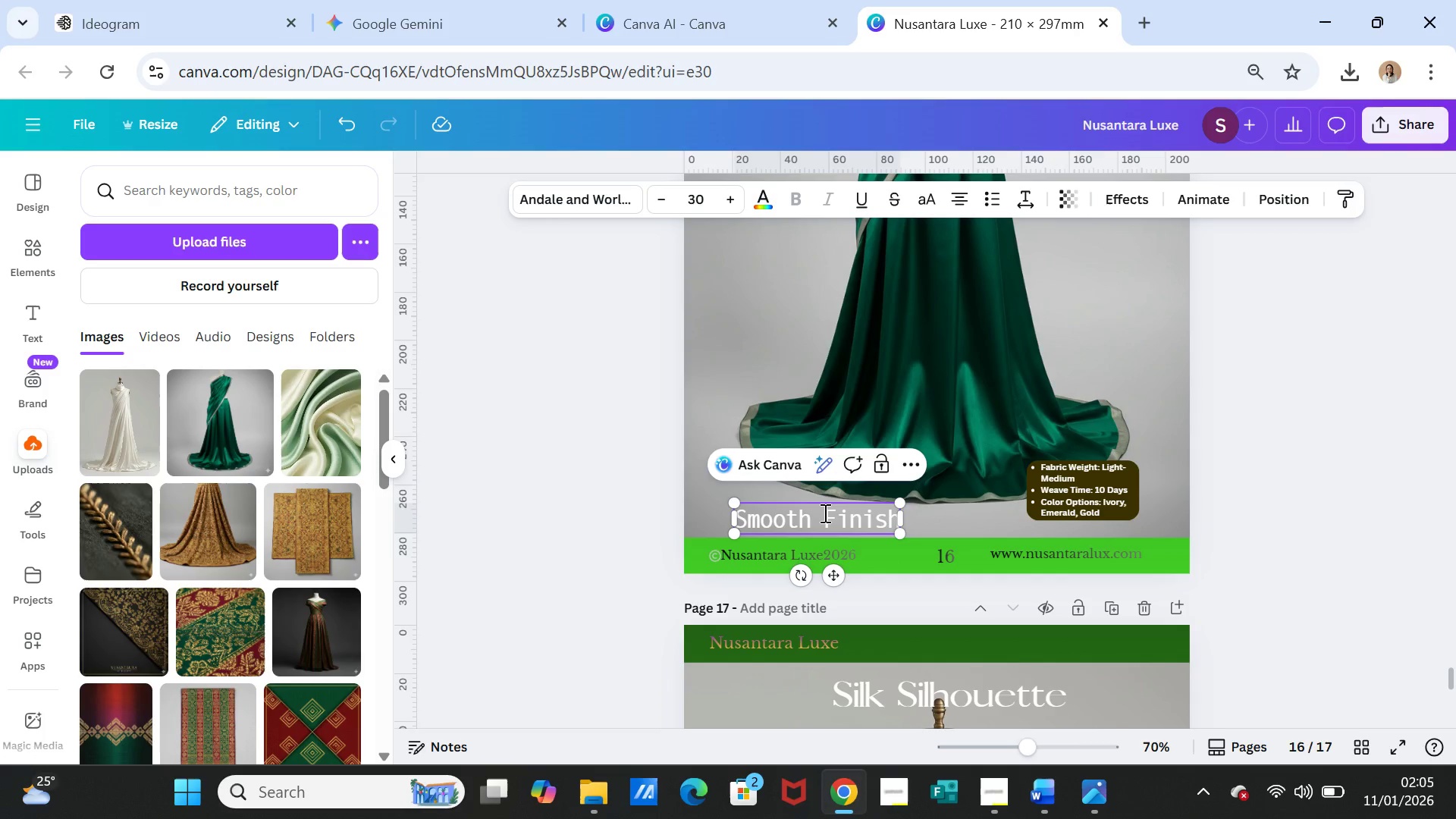 
left_click([824, 513])
 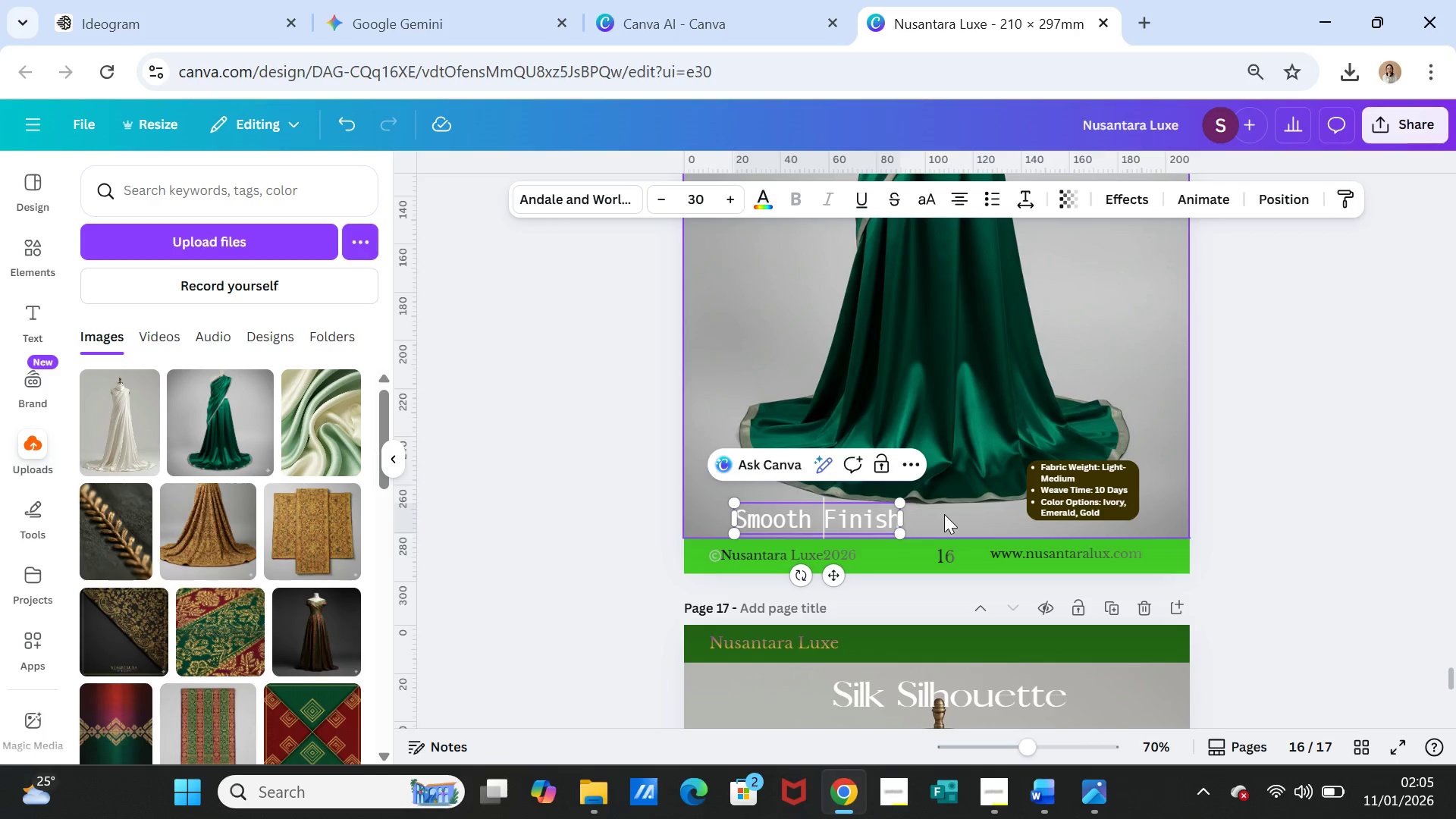 
left_click([944, 514])
 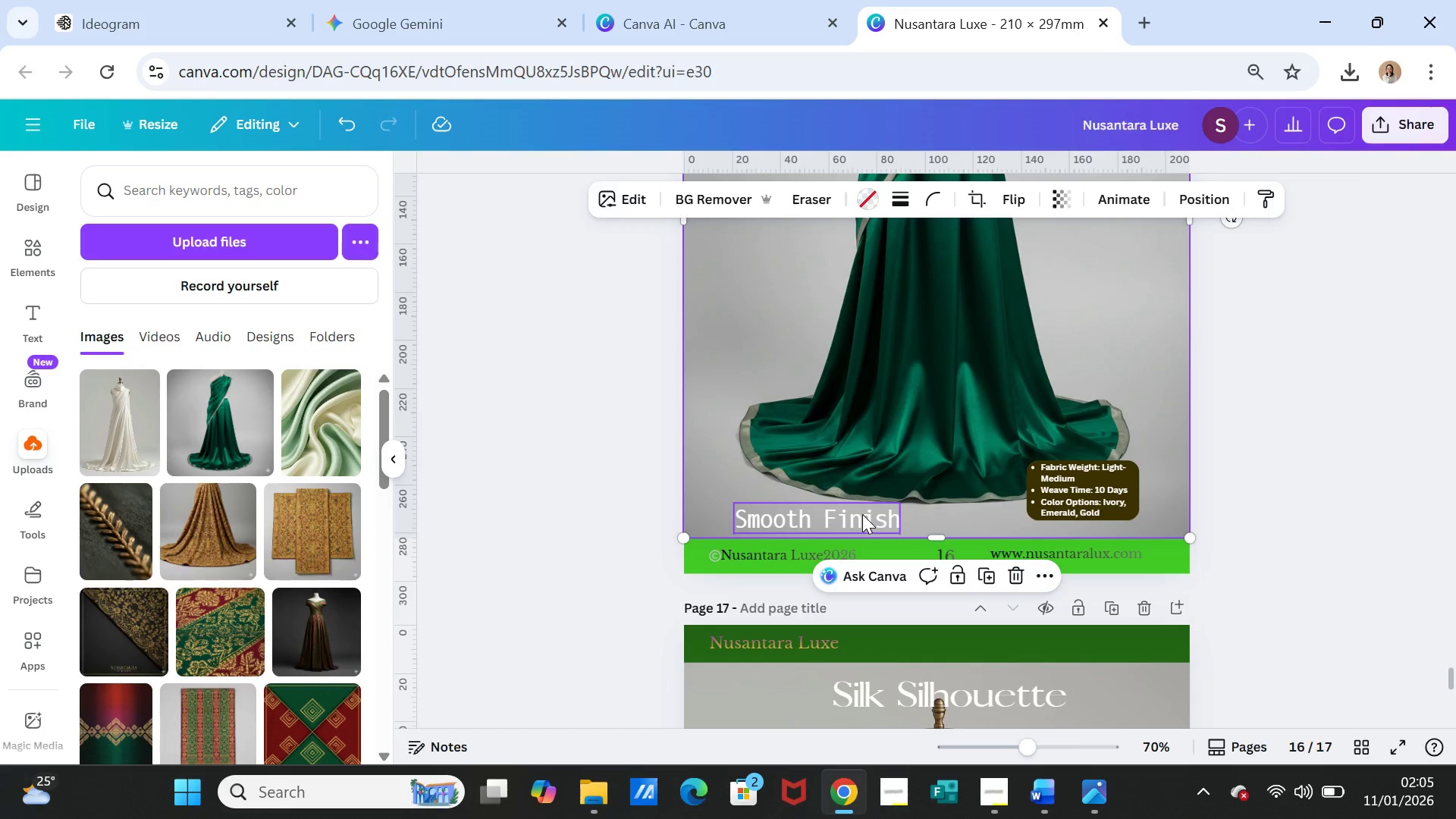 
left_click_drag(start_coordinate=[862, 514], to_coordinate=[861, 504])
 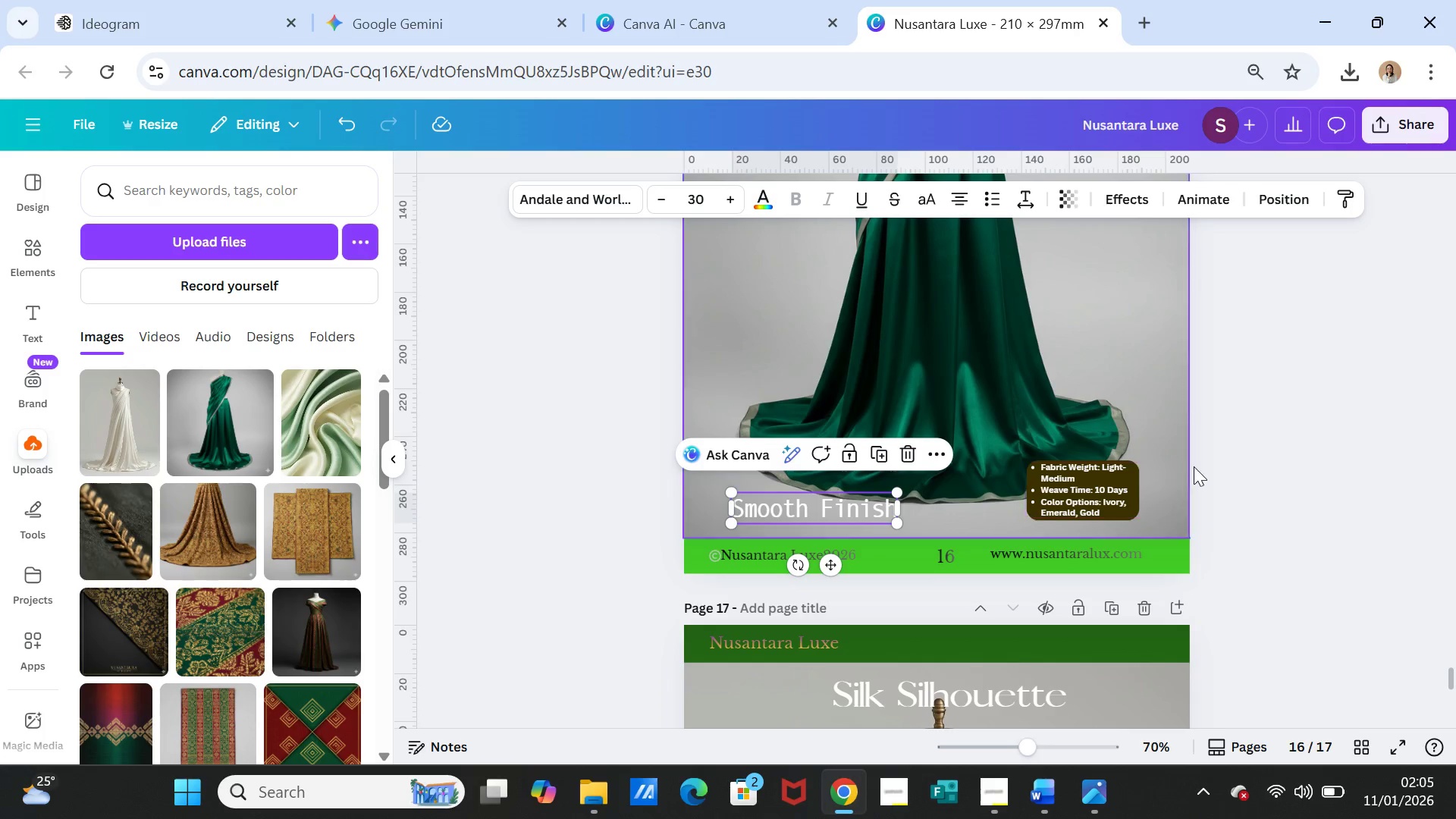 
left_click([1194, 466])
 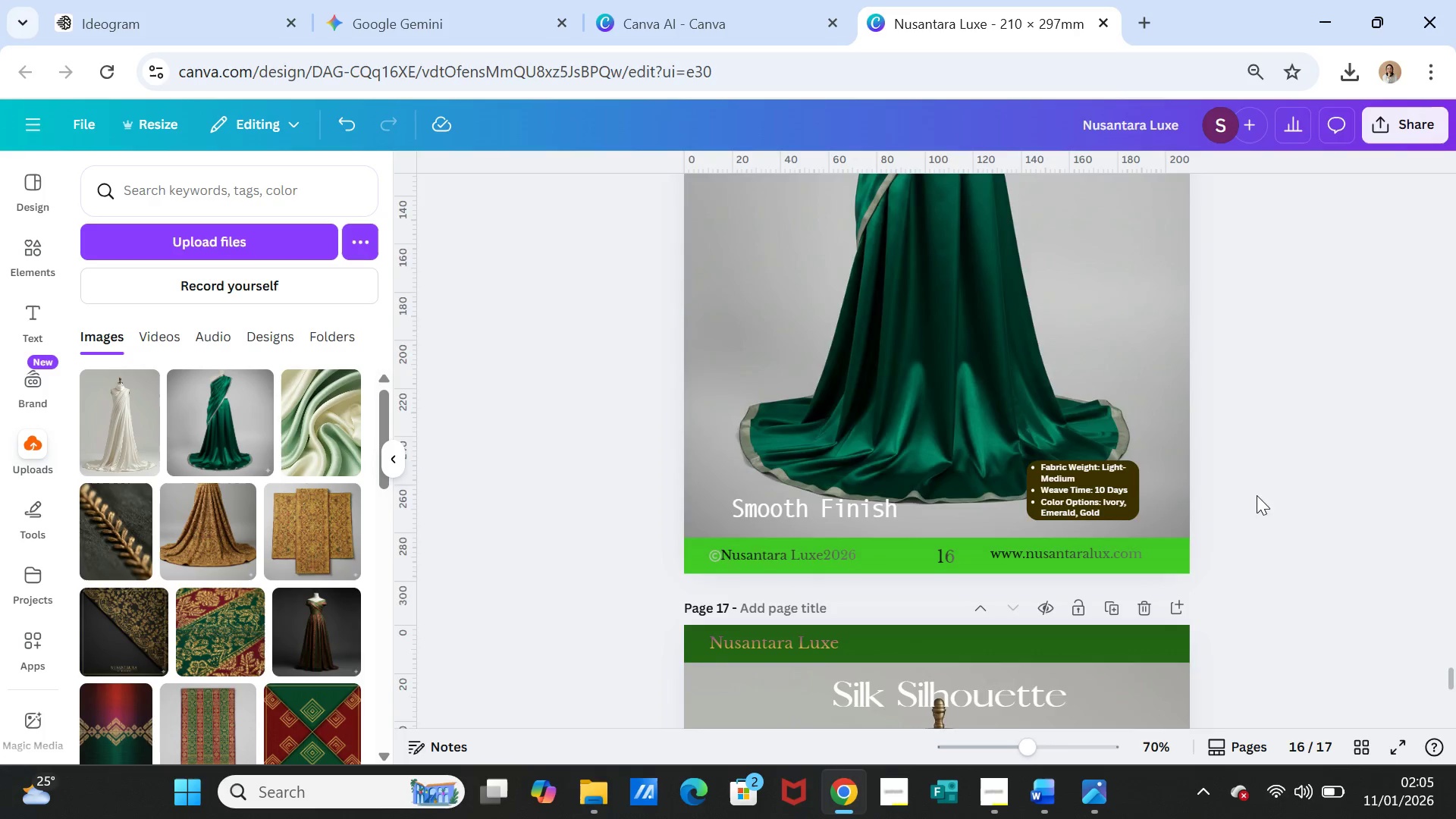 
scroll: coordinate [1245, 522], scroll_direction: down, amount: 7.0
 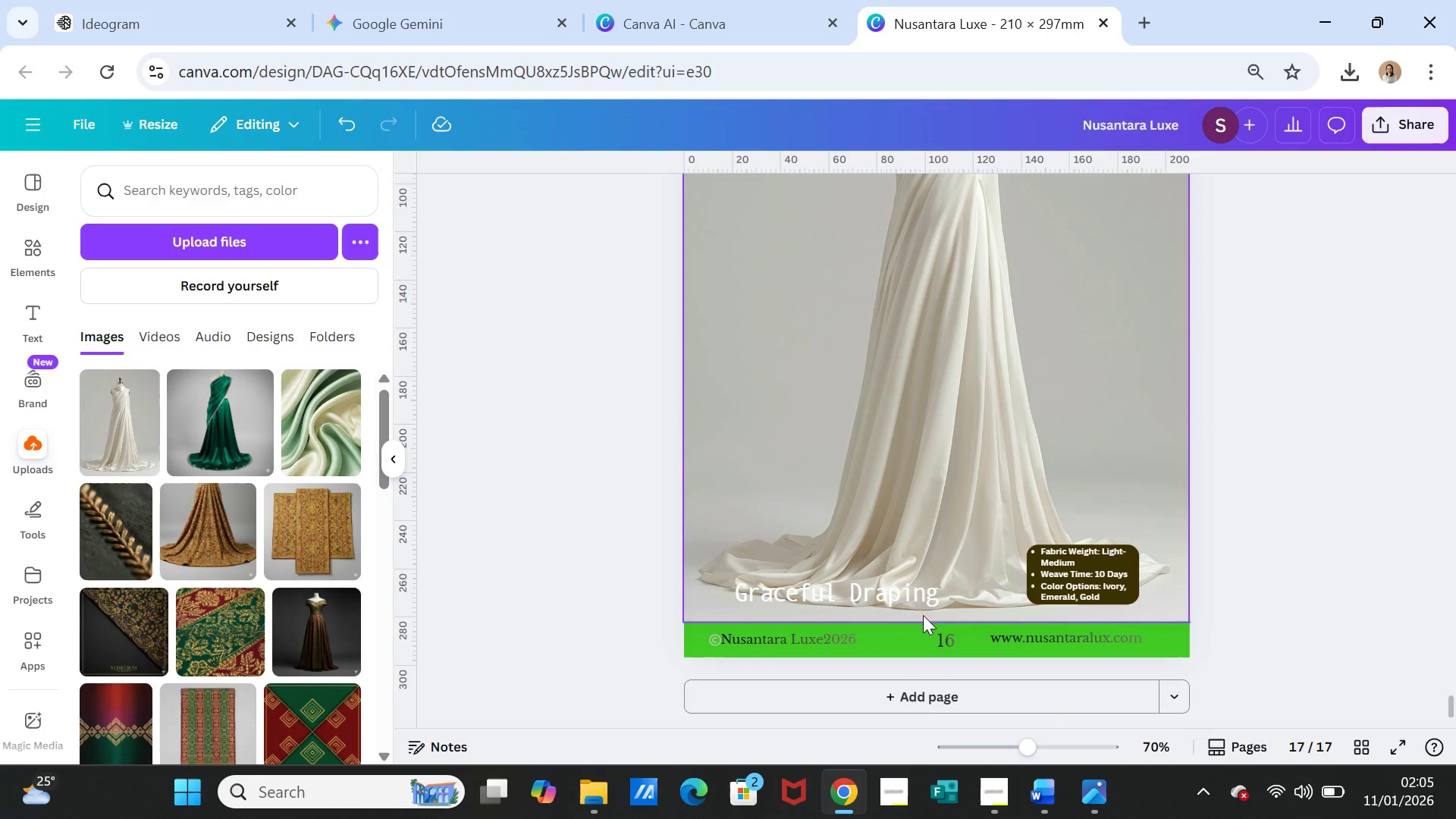 
scroll: coordinate [1263, 498], scroll_direction: up, amount: 13.0
 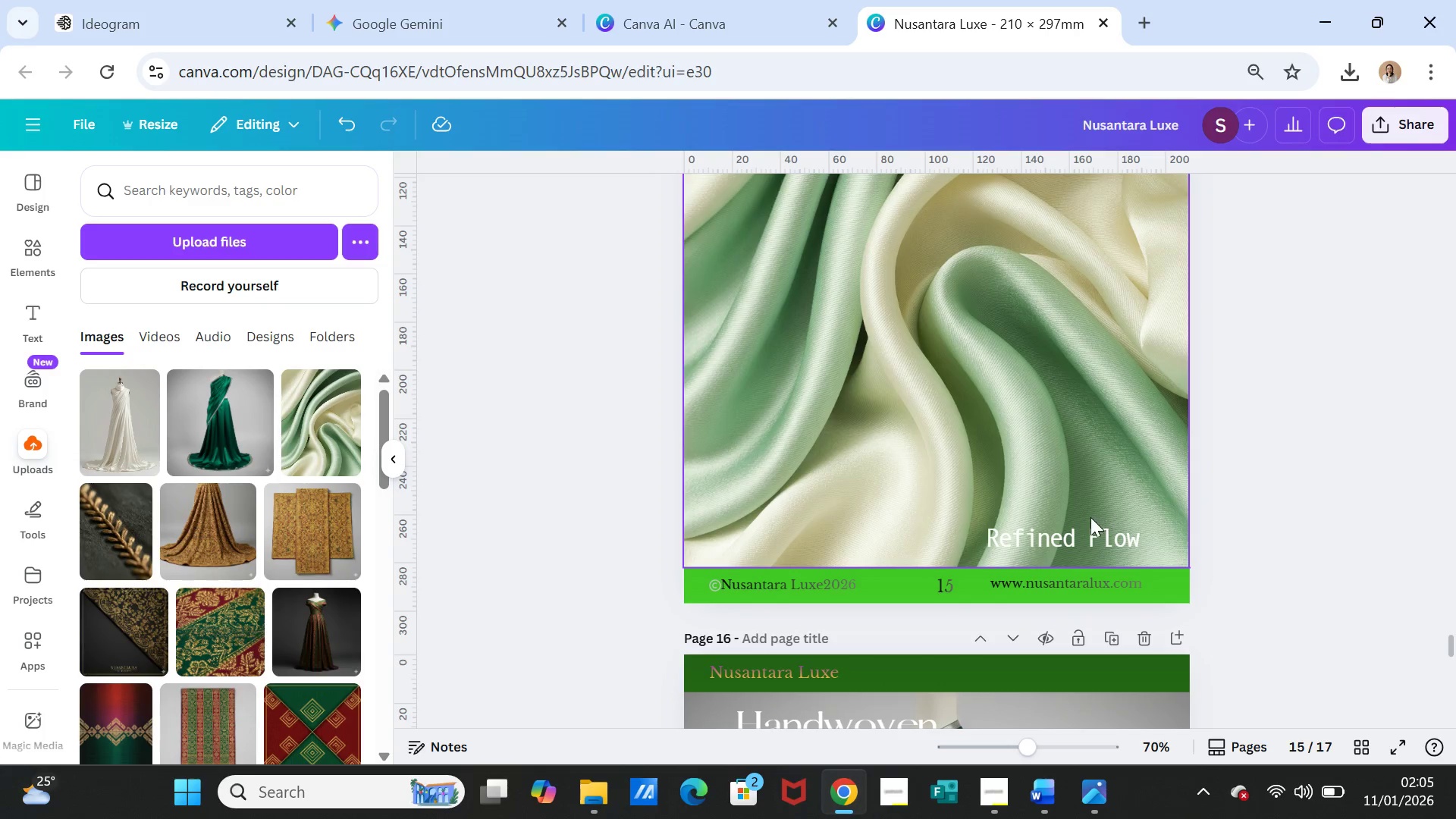 
left_click_drag(start_coordinate=[1089, 535], to_coordinate=[1087, 531])
 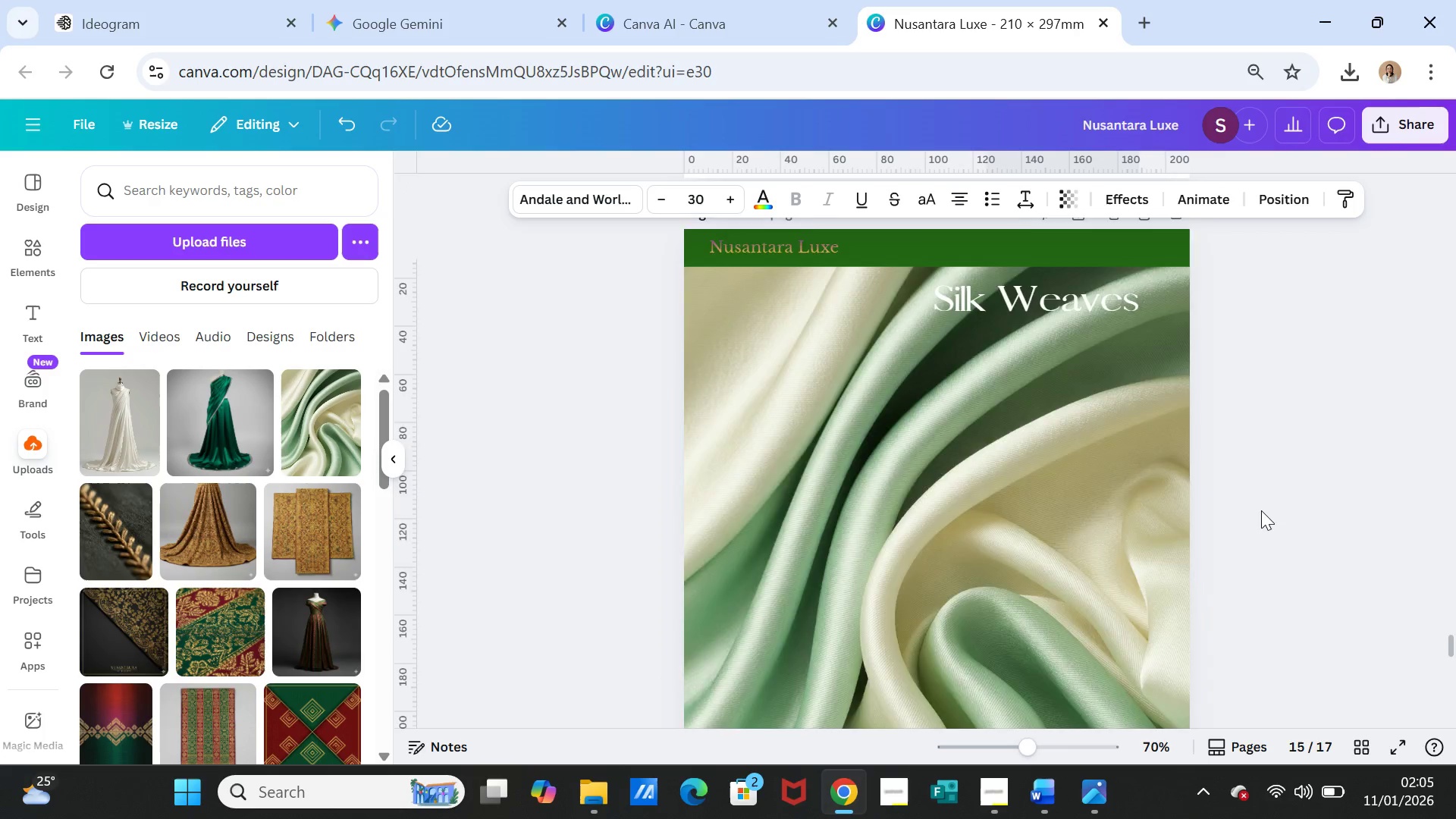 
scroll: coordinate [1241, 514], scroll_direction: up, amount: 6.0
 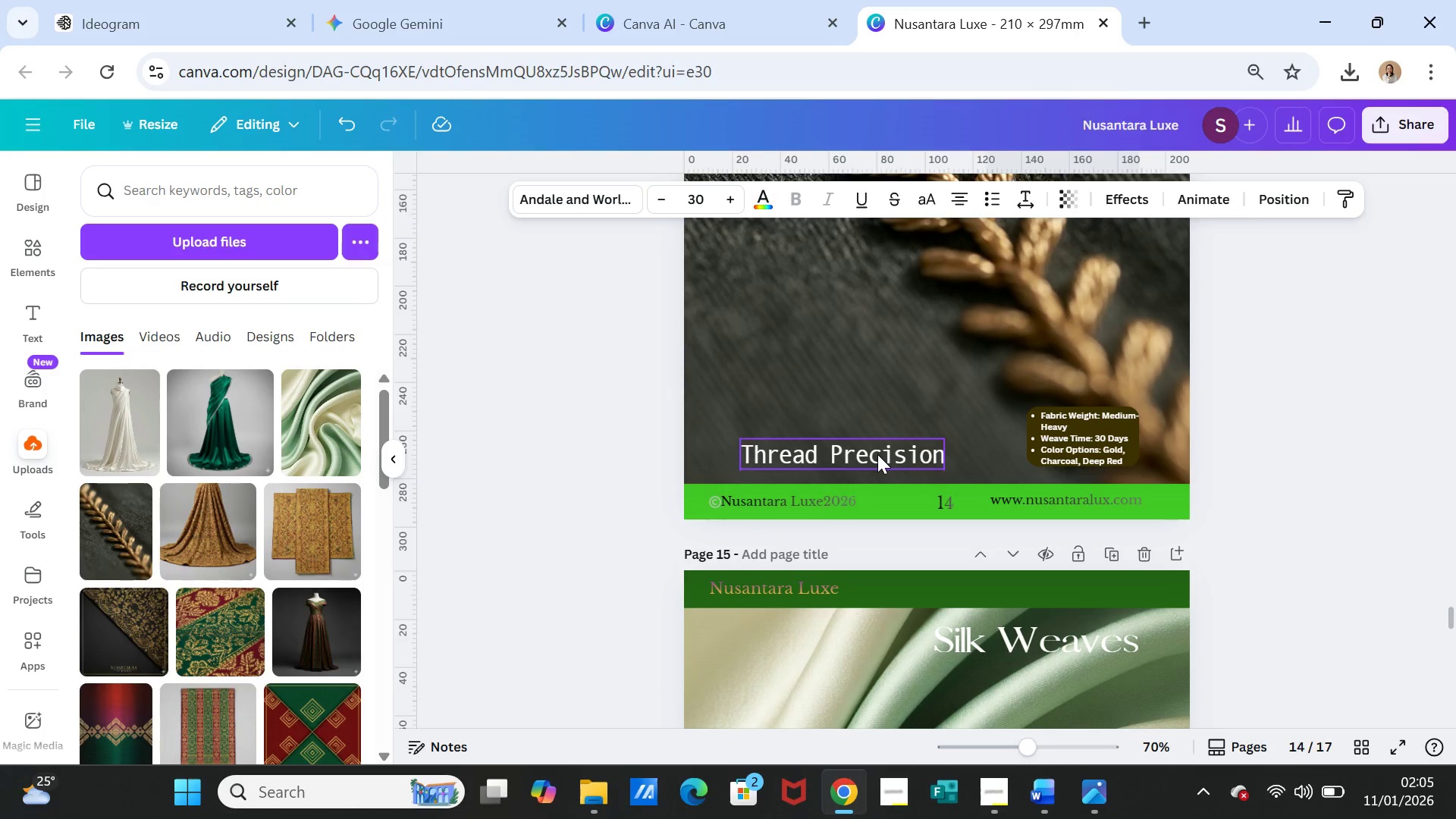 
left_click_drag(start_coordinate=[877, 454], to_coordinate=[874, 447])
 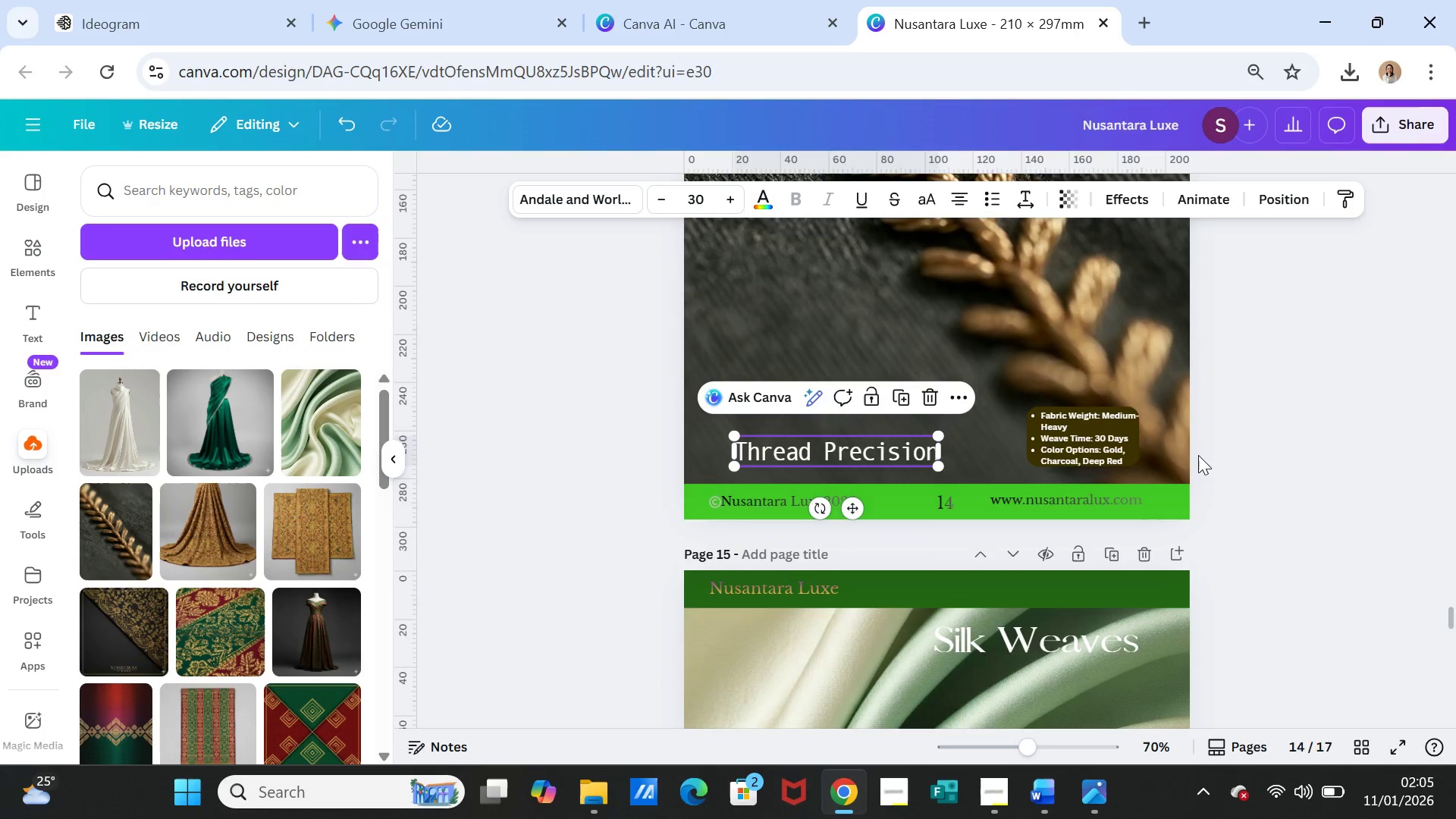 
scroll: coordinate [1197, 460], scroll_direction: down, amount: 14.0
 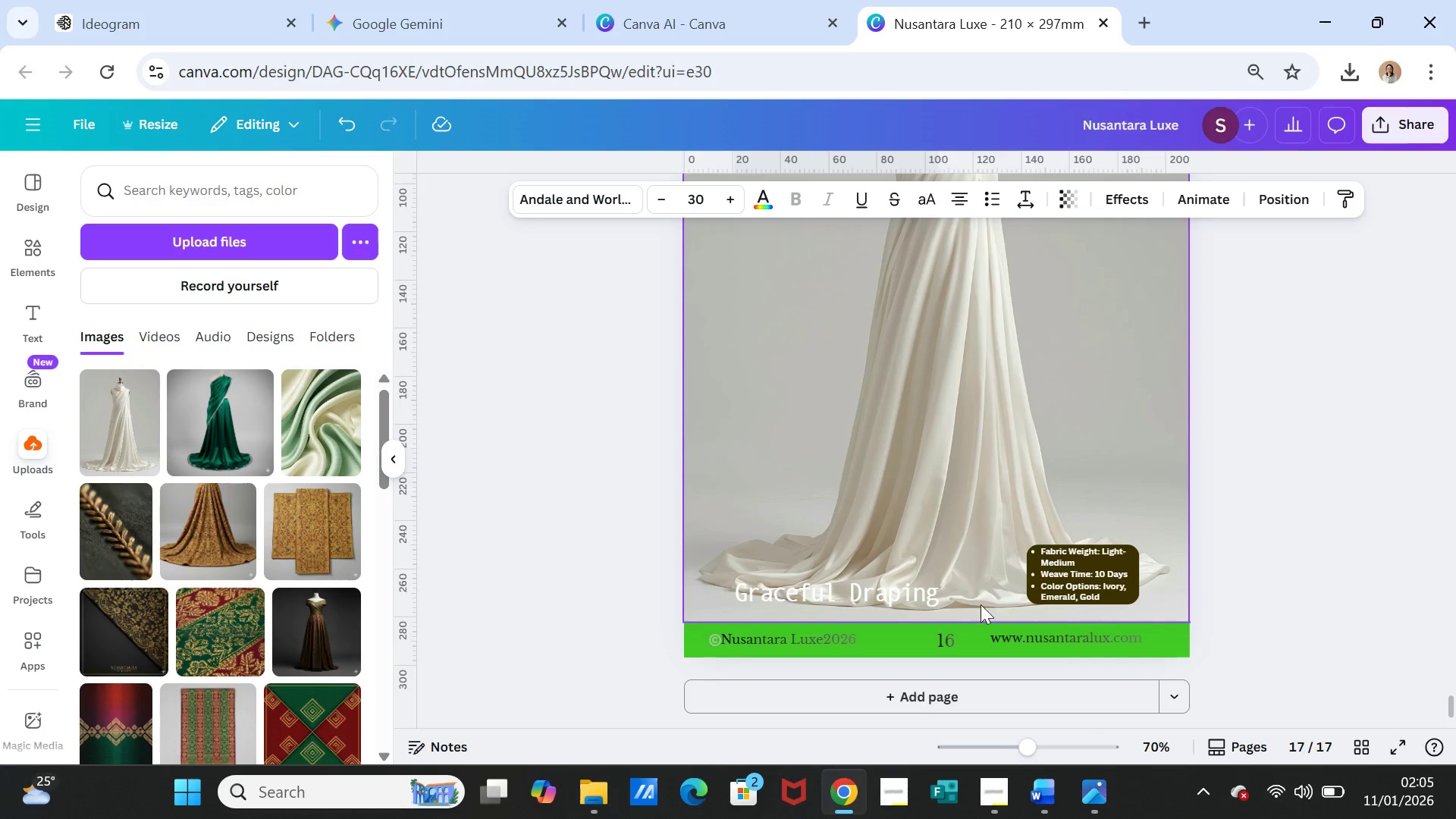 
double_click([950, 642])
 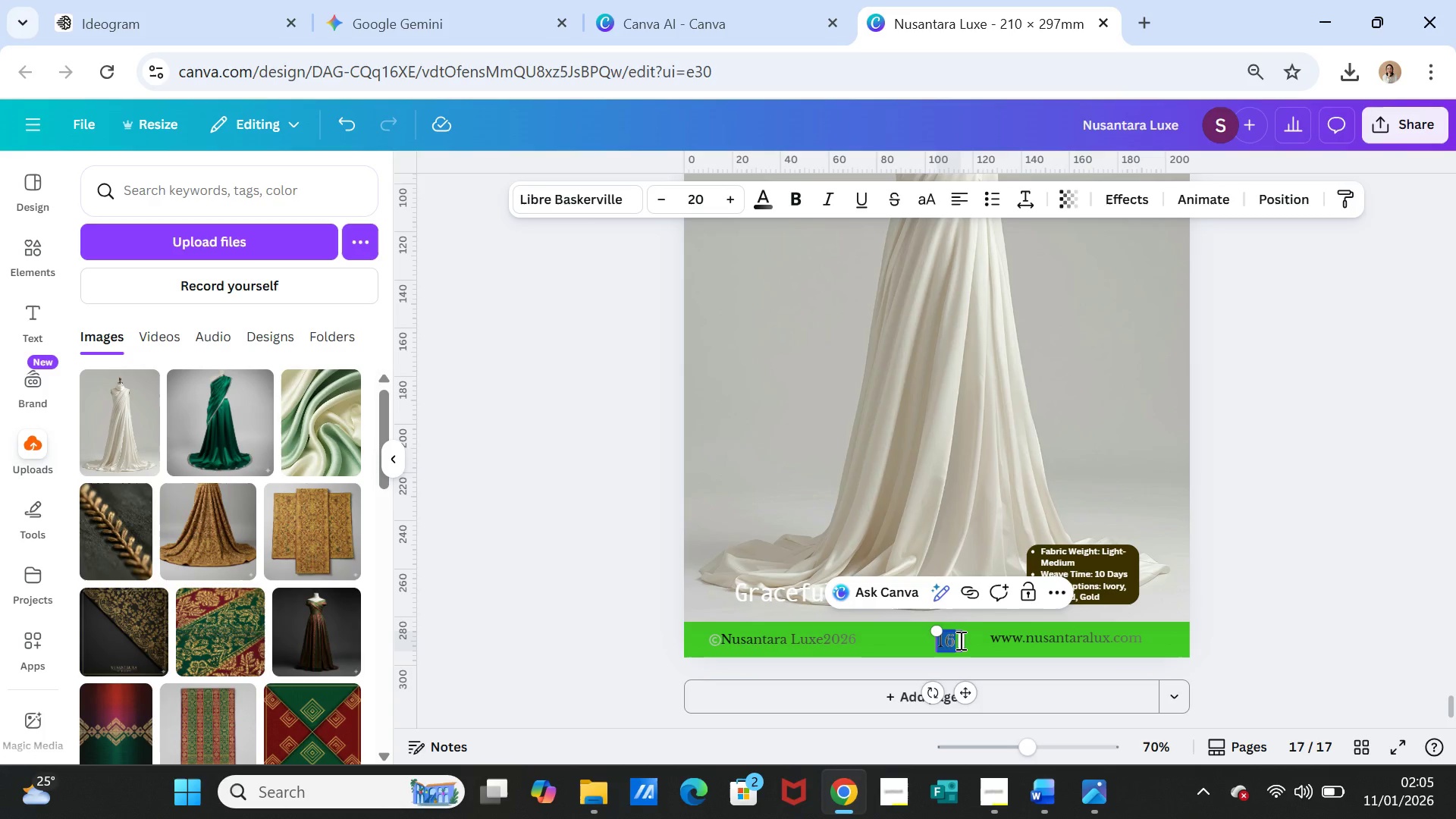 
type(17)
 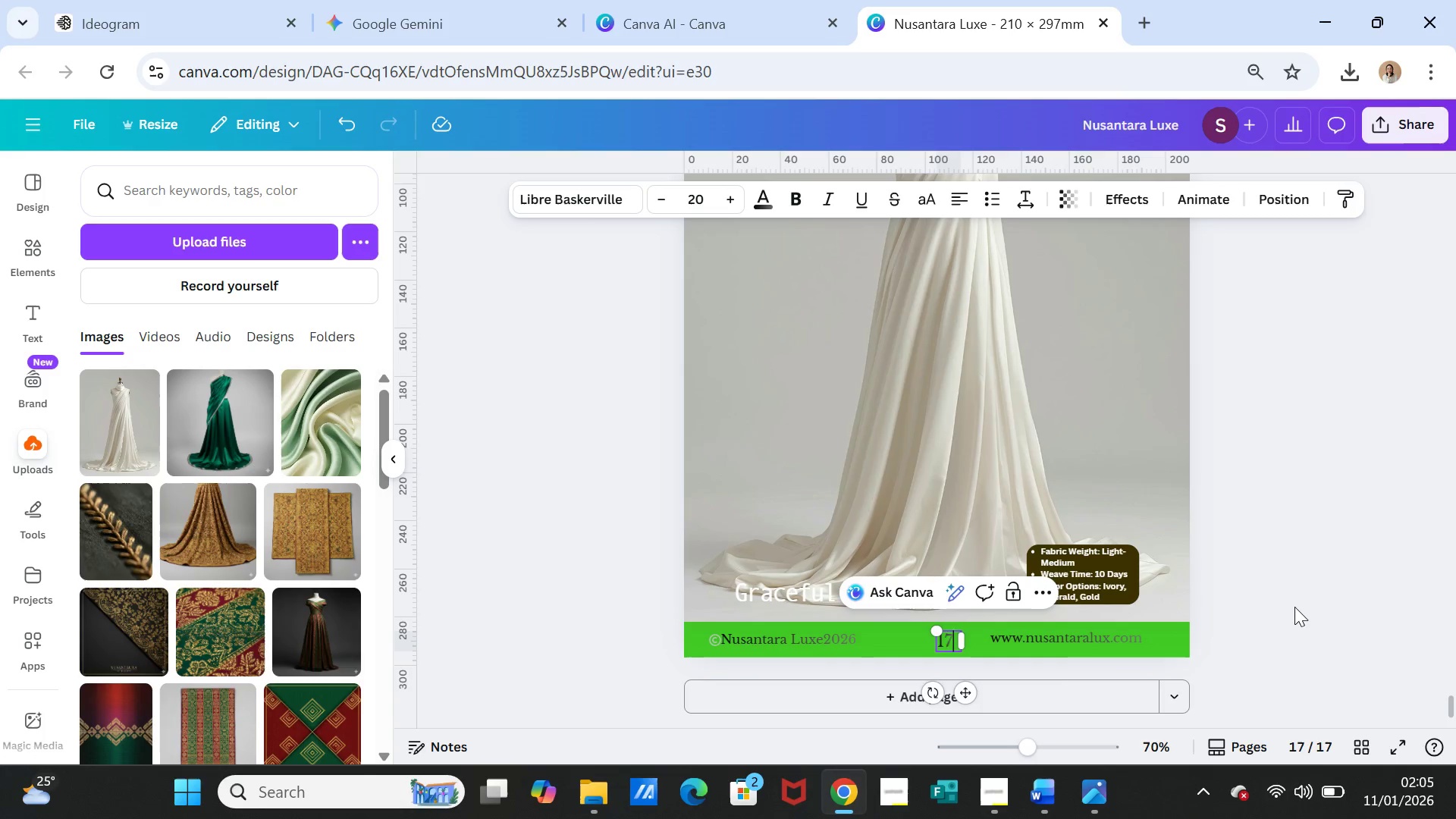 
left_click([1294, 607])
 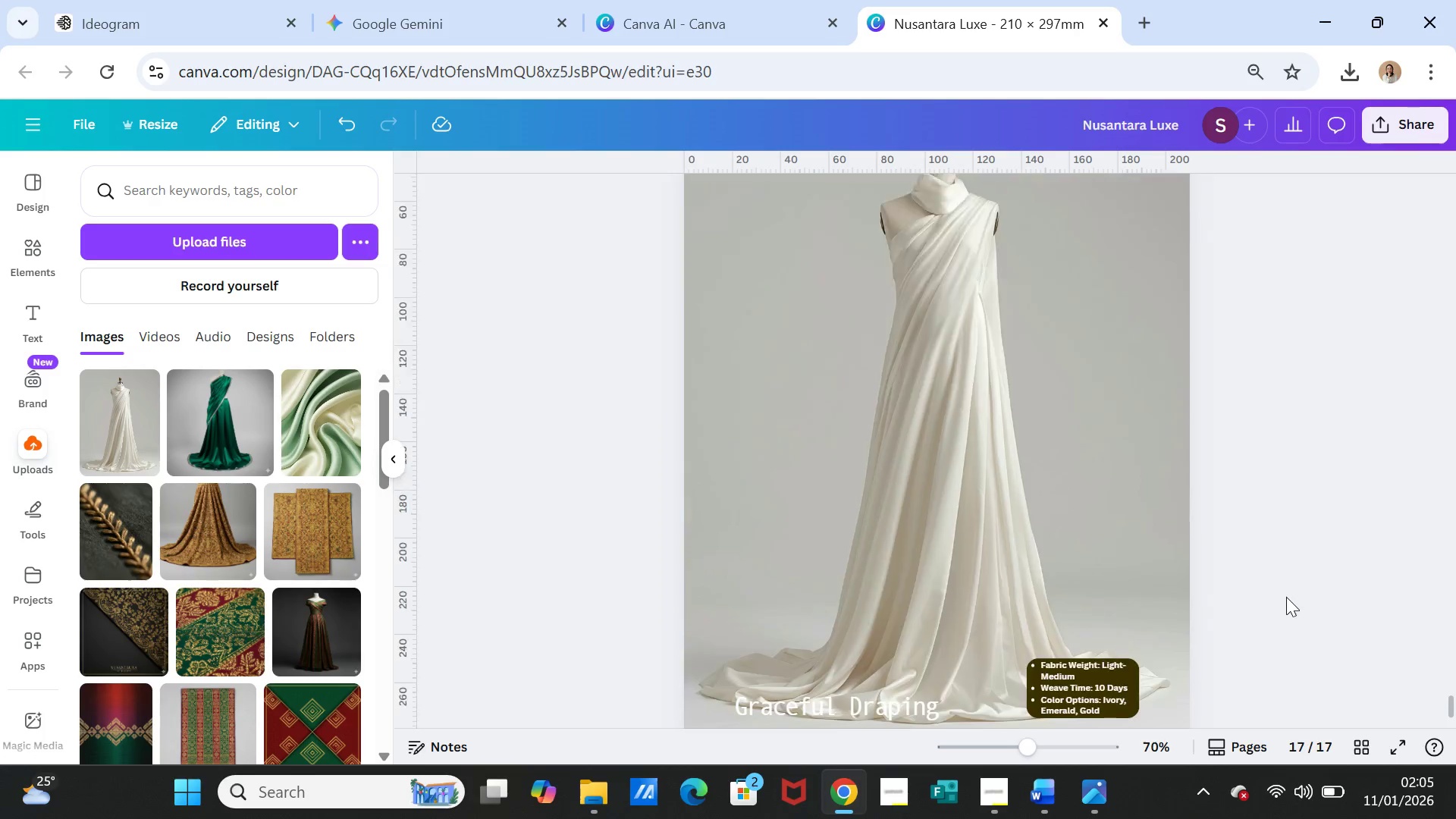 
scroll: coordinate [1286, 597], scroll_direction: up, amount: 3.0
 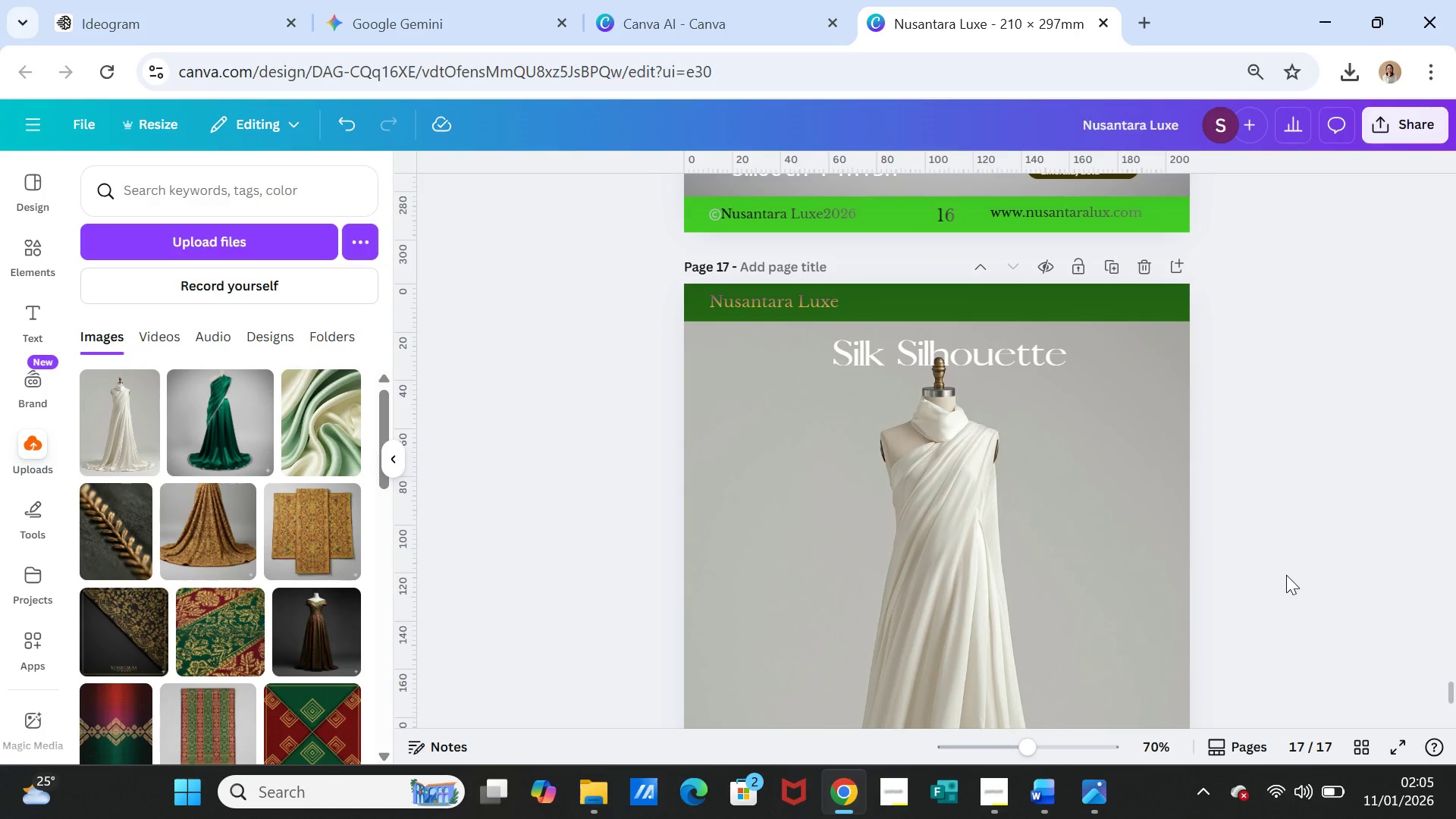 
scroll: coordinate [1286, 575], scroll_direction: down, amount: 1.0
 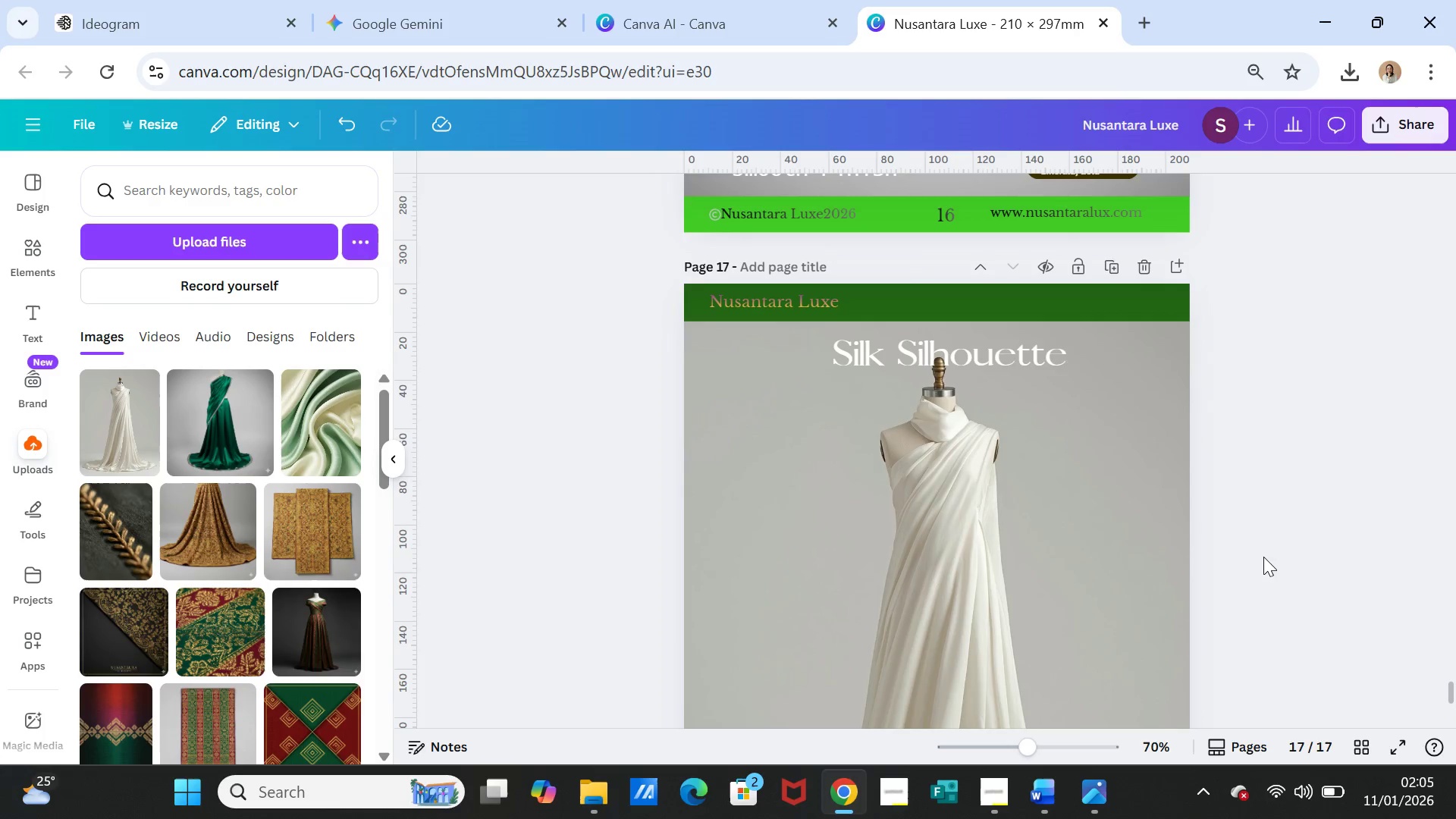 
scroll: coordinate [1263, 557], scroll_direction: up, amount: 1.0
 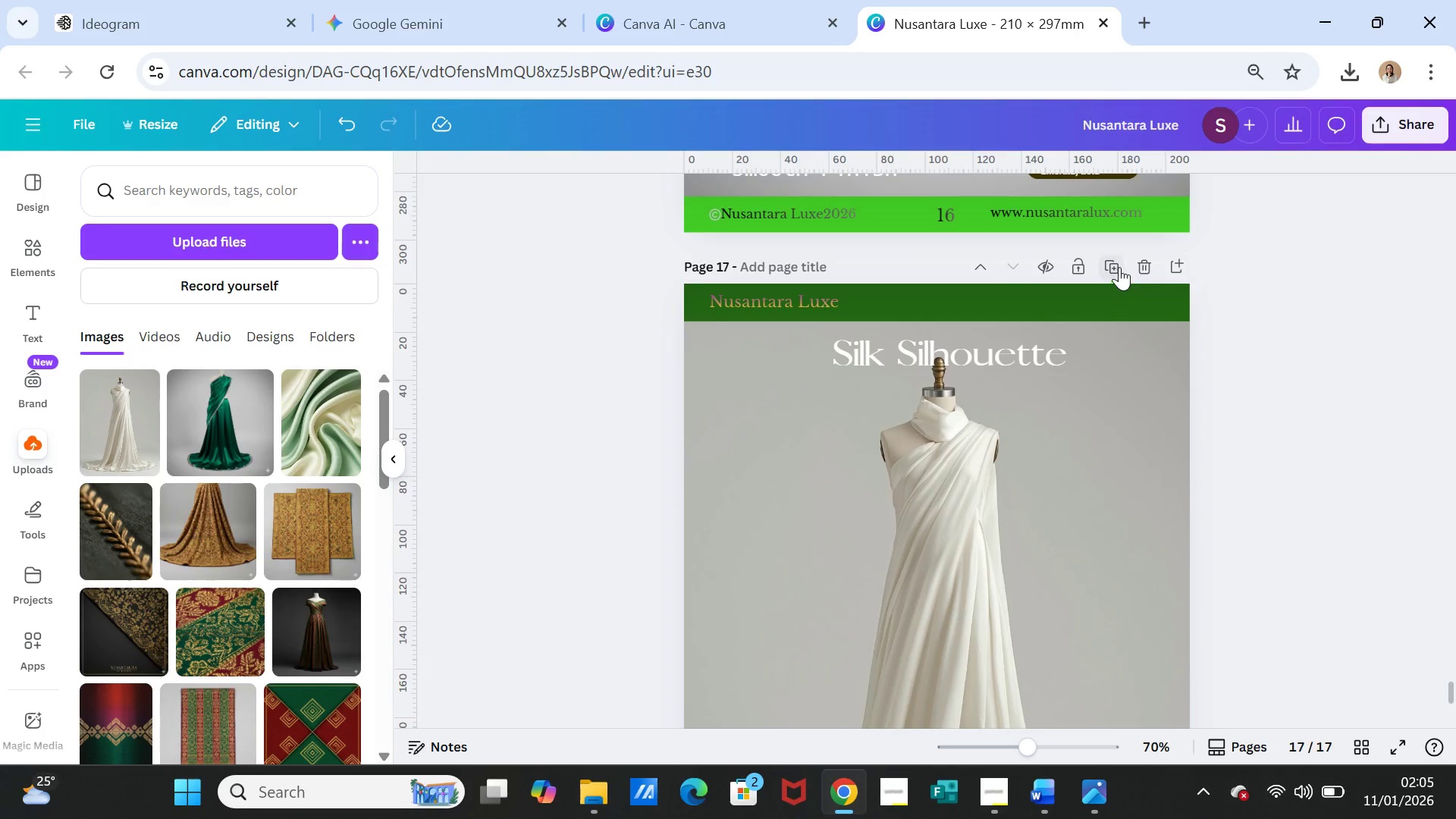 
left_click([1119, 266])
 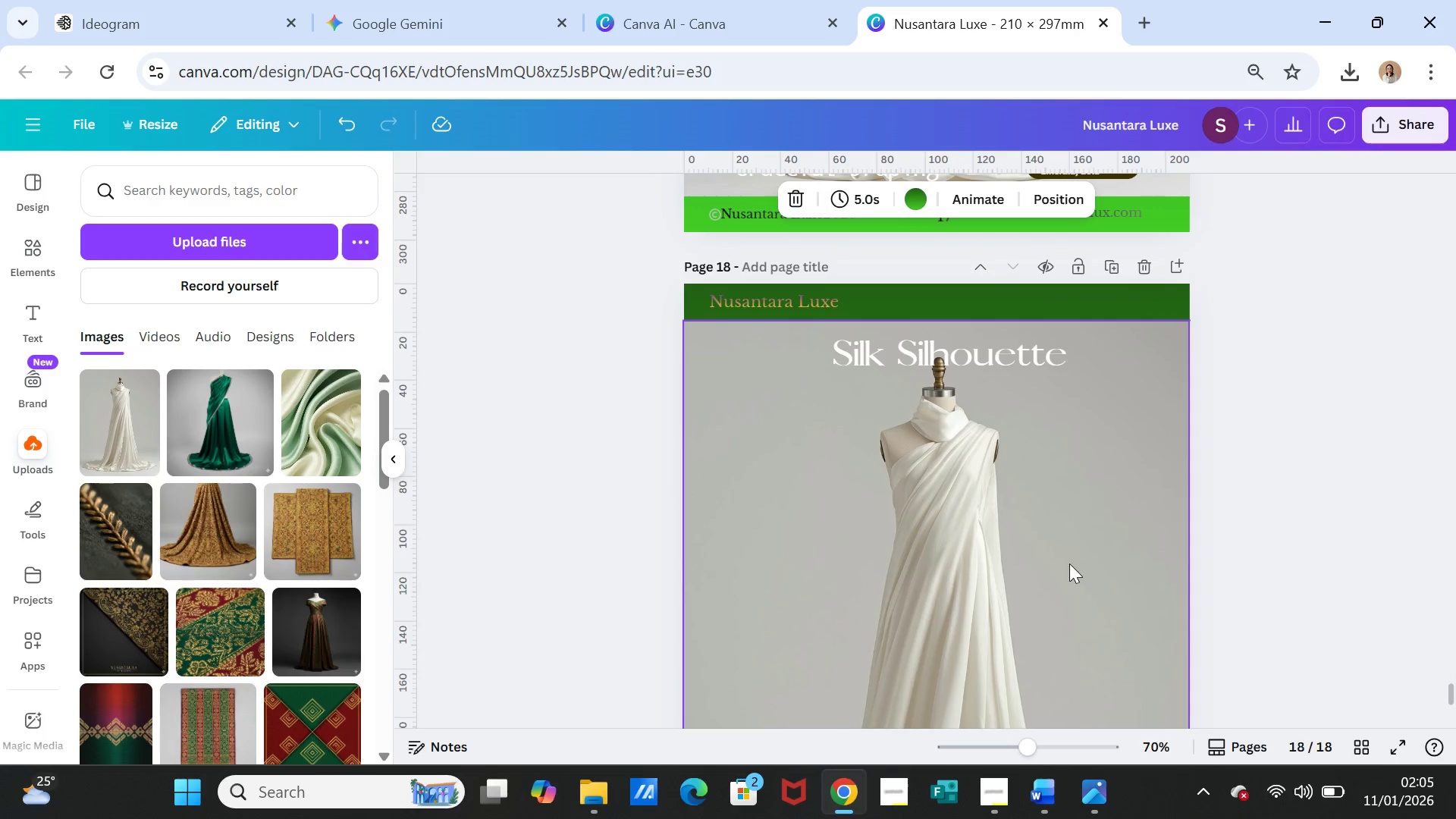 
left_click([1068, 567])
 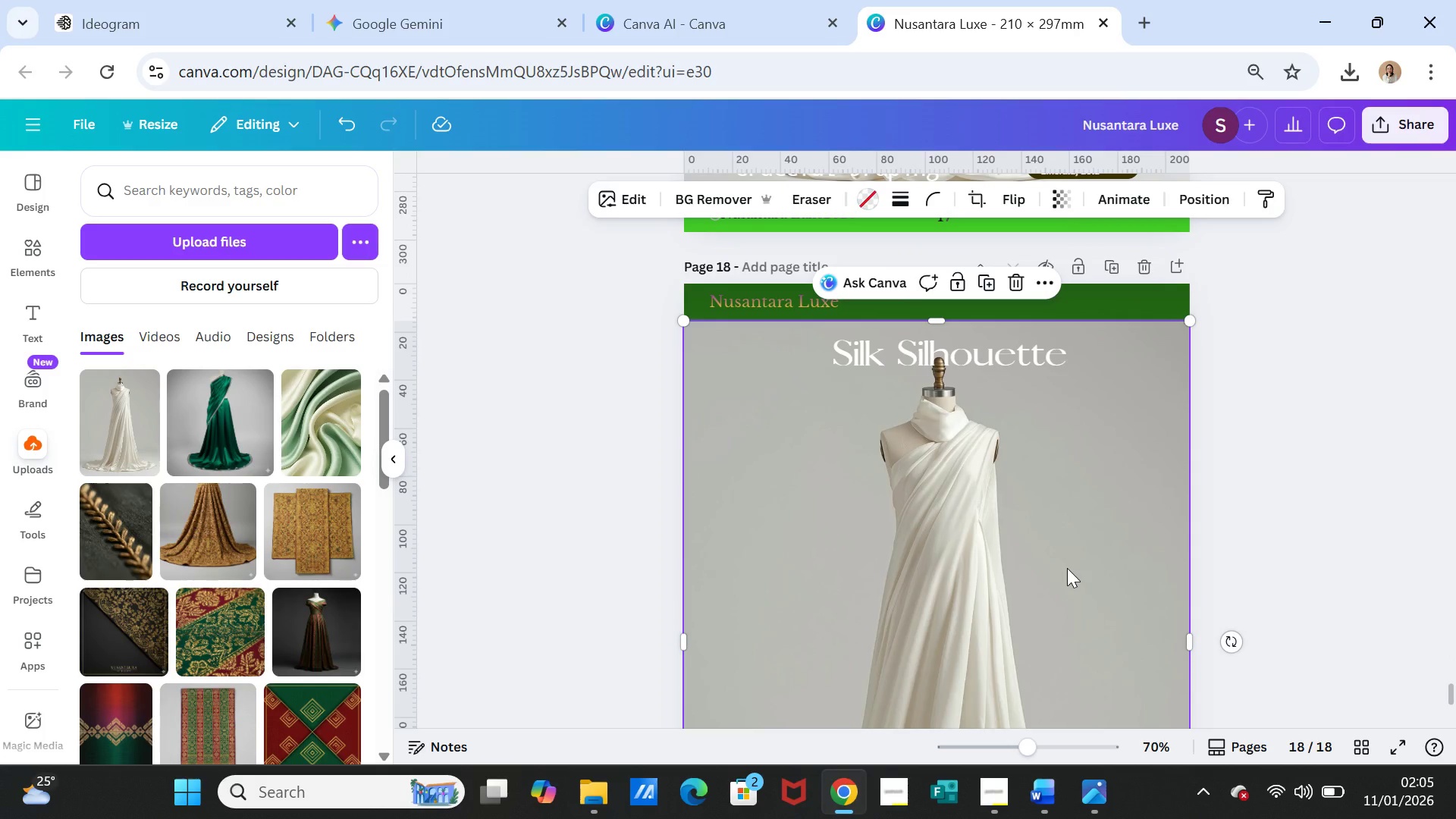 
key(Delete)
 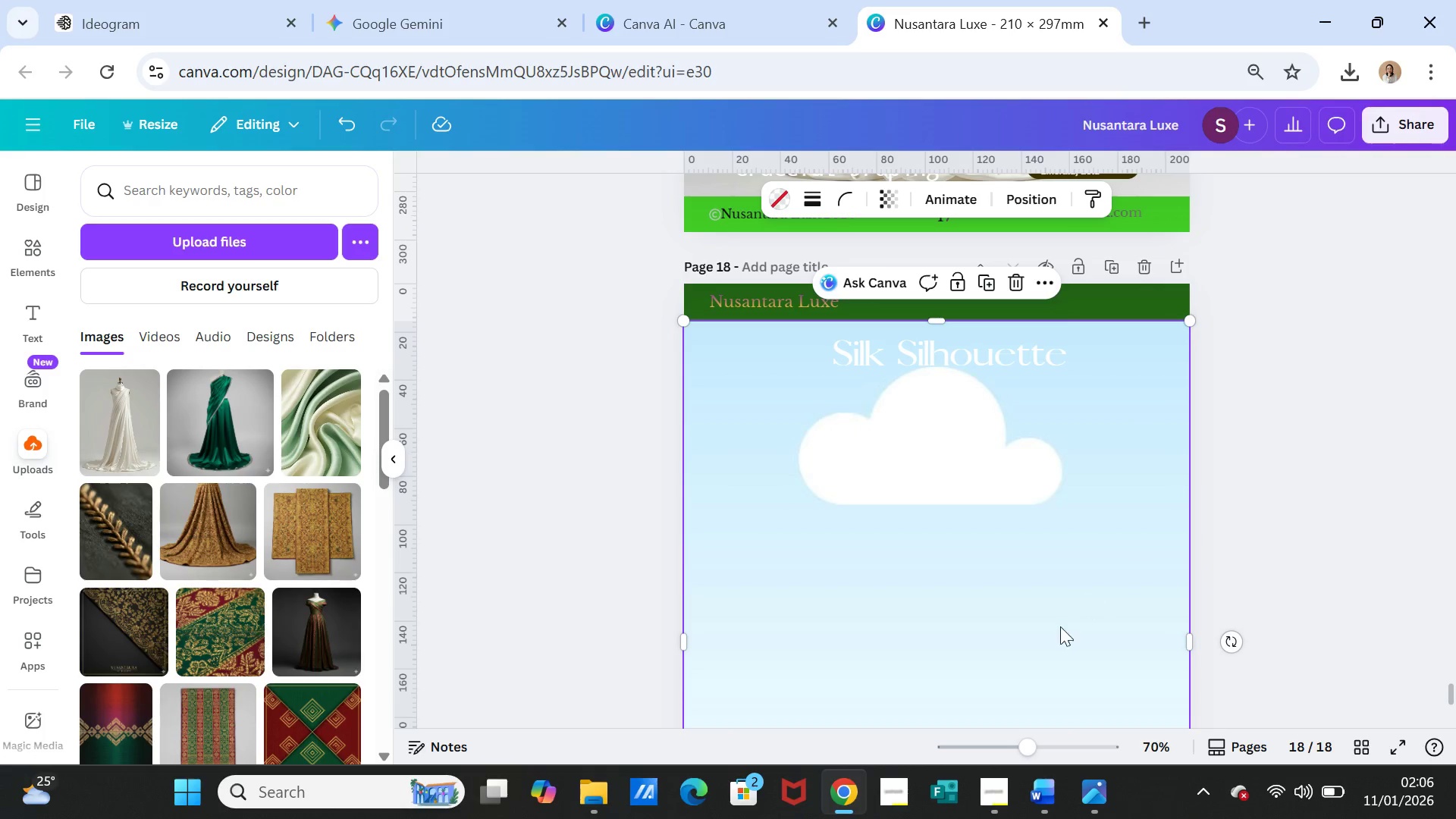 
wait(7.8)
 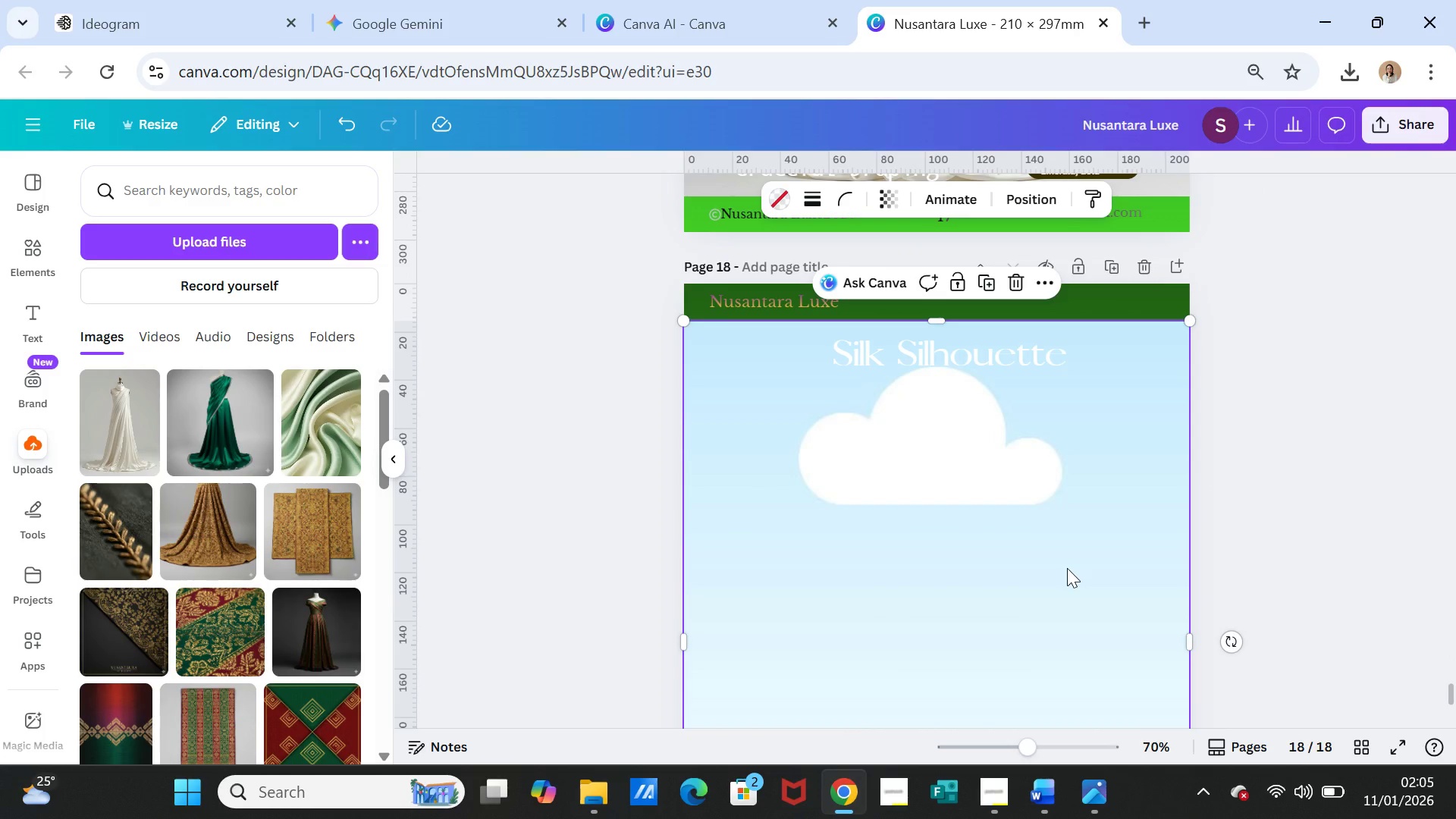 
left_click([1033, 794])
 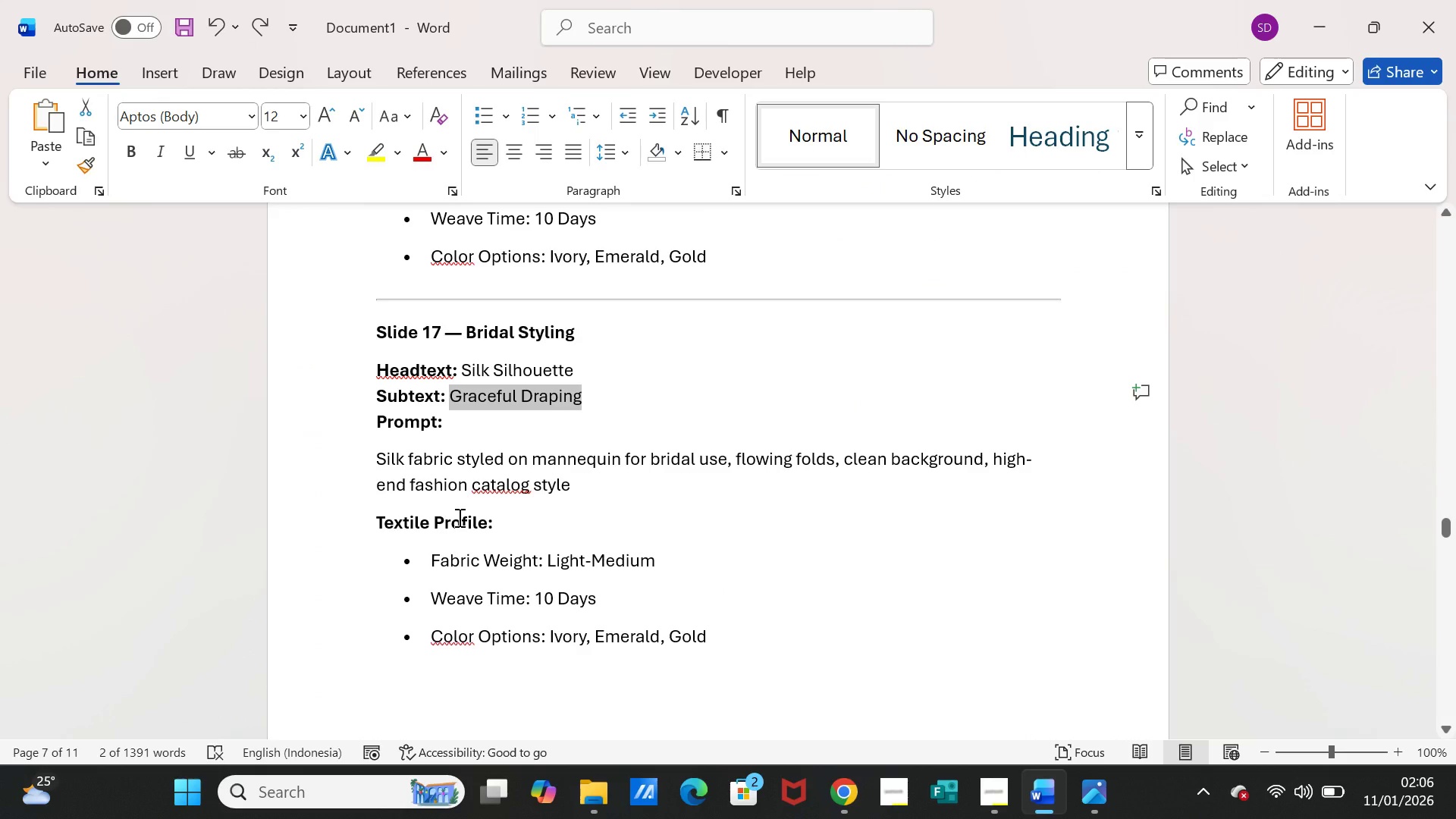 
scroll: coordinate [463, 516], scroll_direction: down, amount: 11.0
 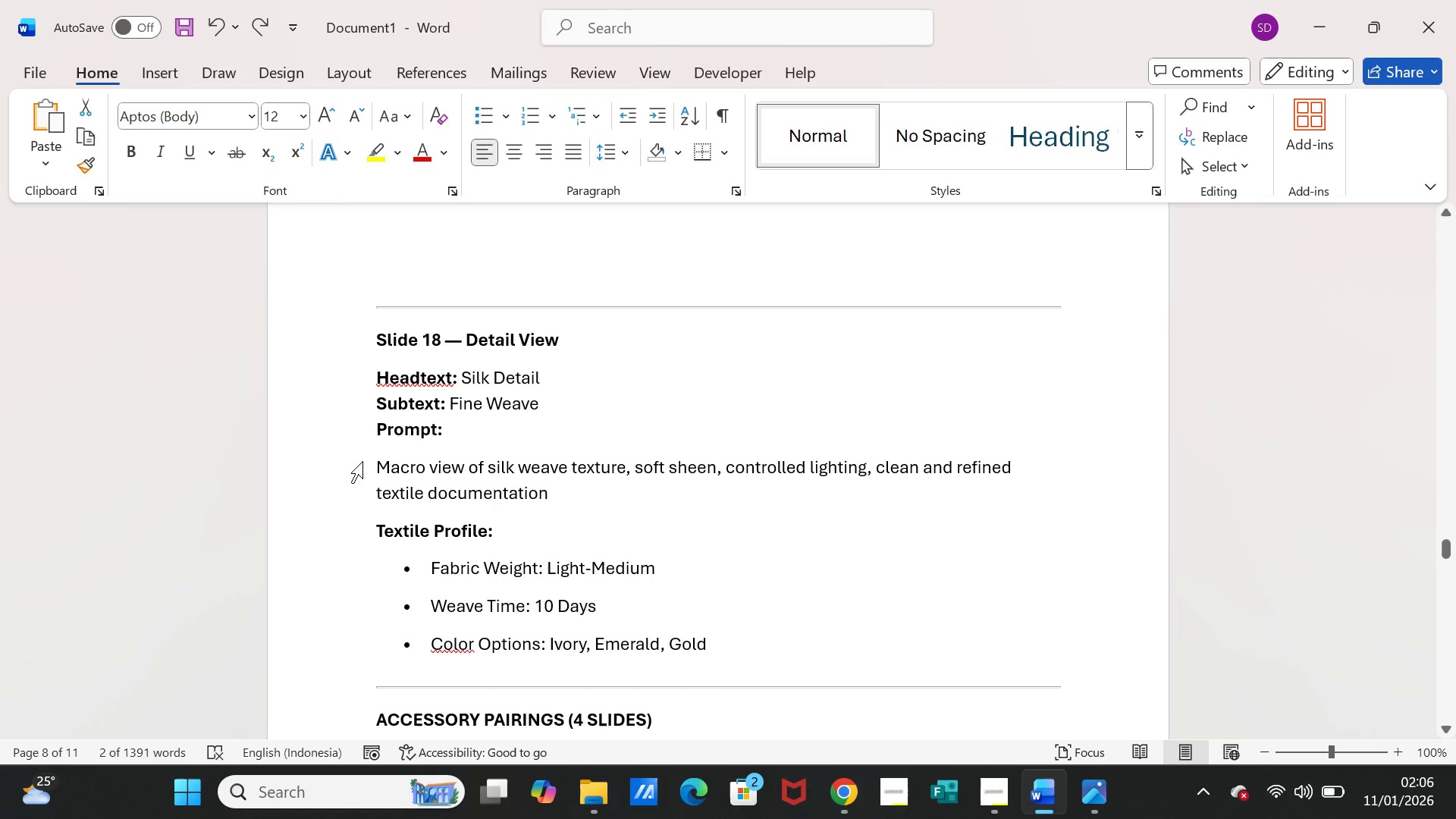 
left_click_drag(start_coordinate=[376, 463], to_coordinate=[535, 486])
 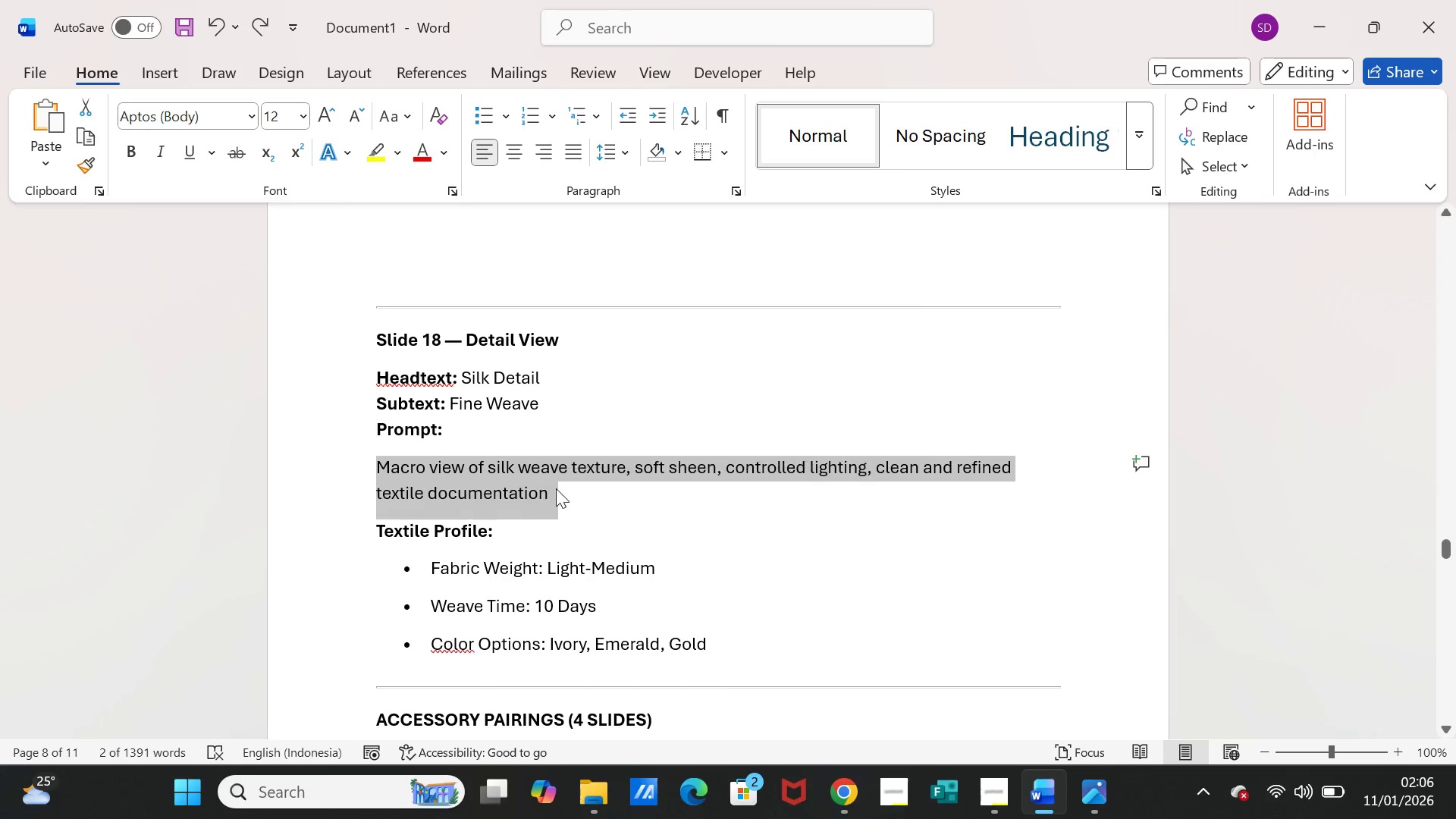 
key(Control+C)
 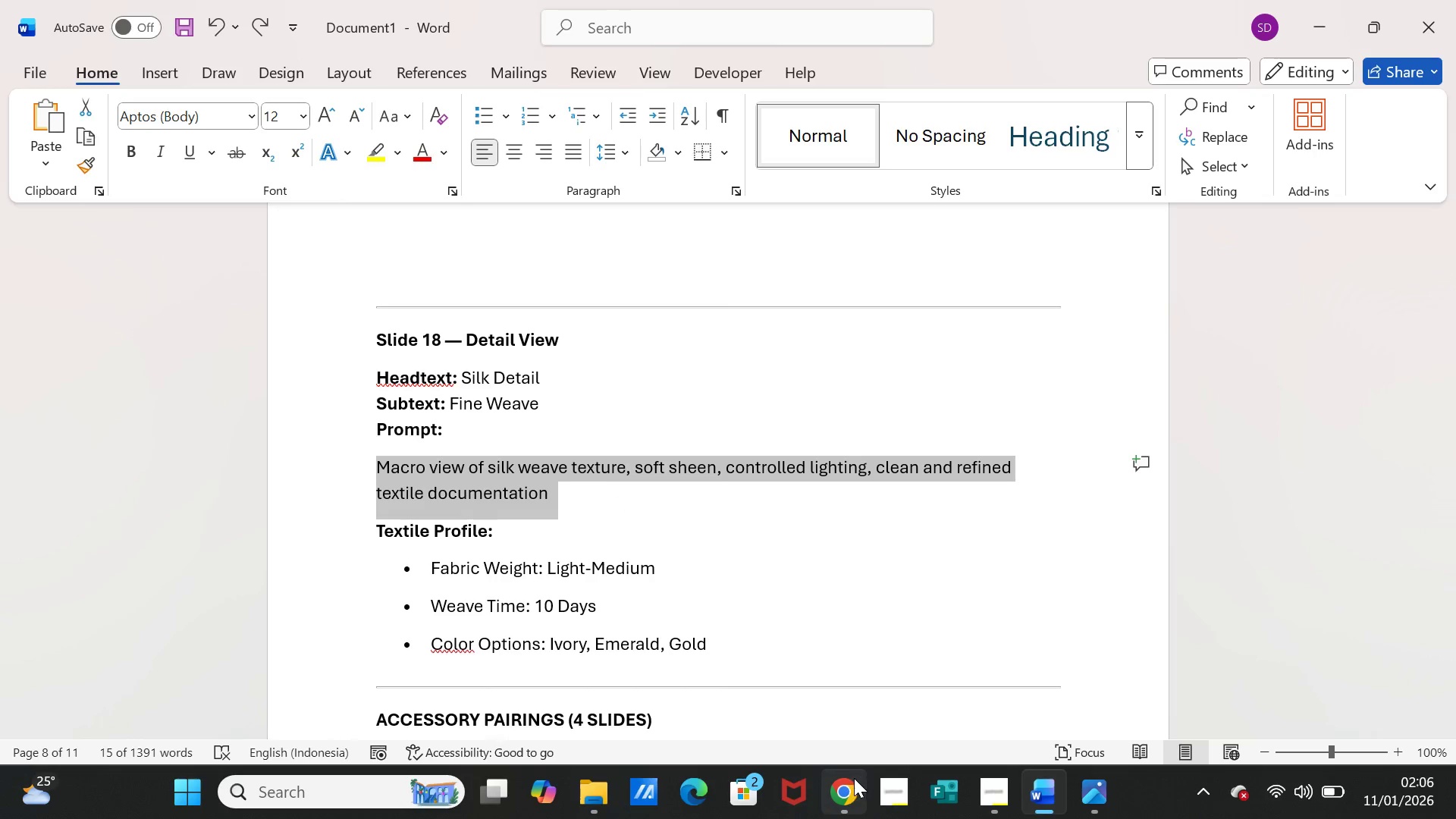 
left_click([852, 789])
 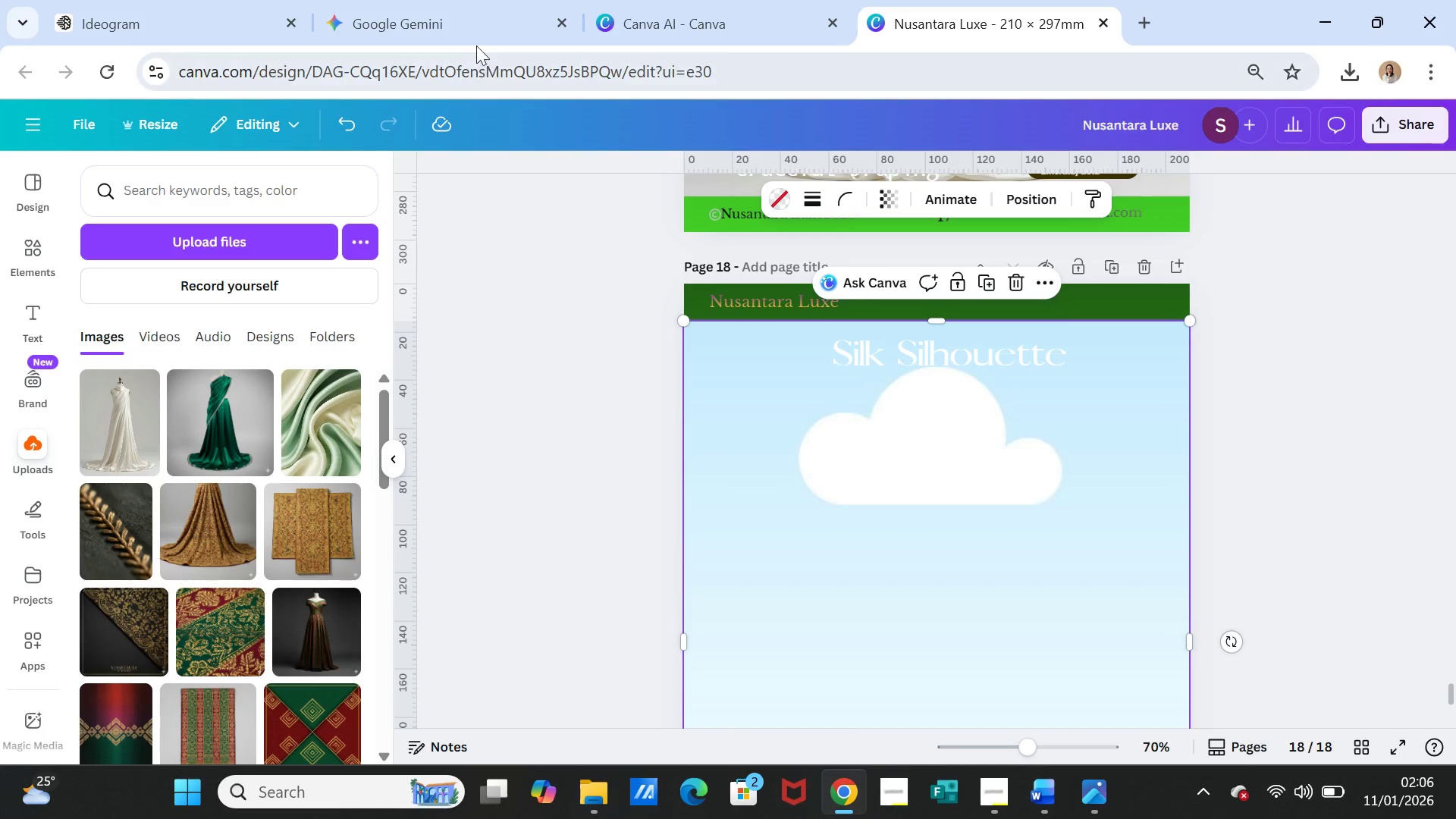 
left_click([473, 20])
 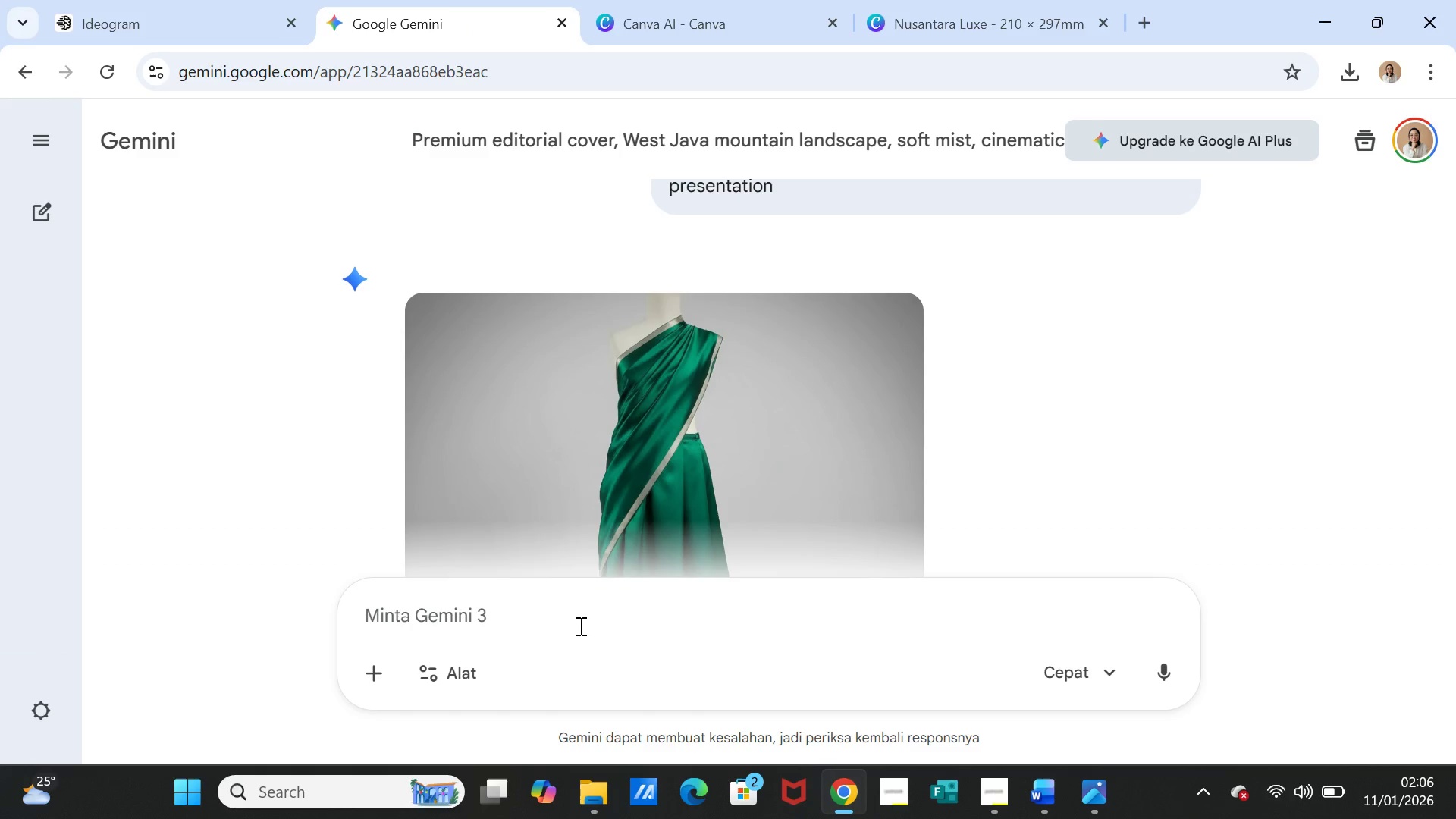 
left_click([574, 623])
 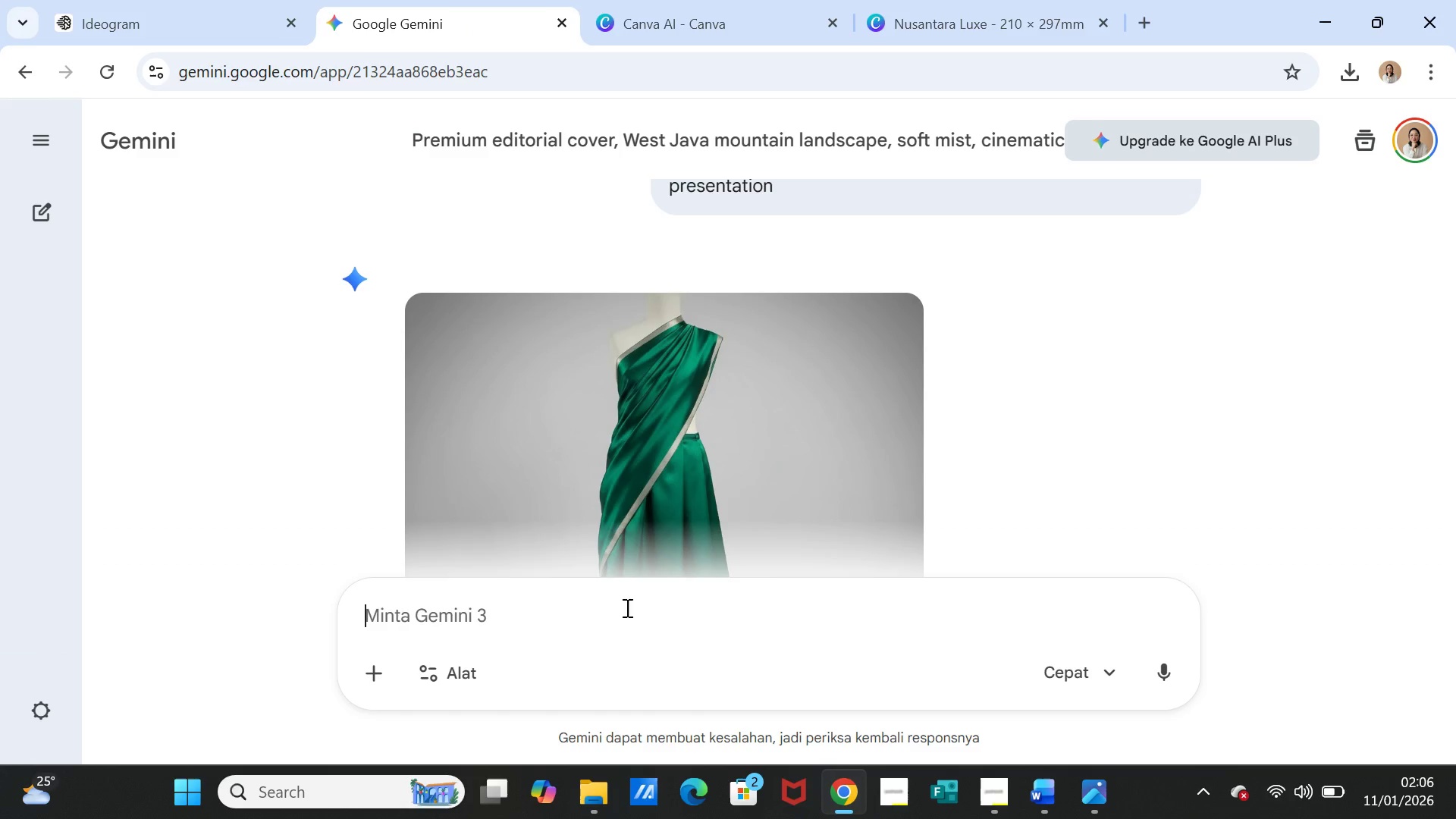 
key(Control+V)
 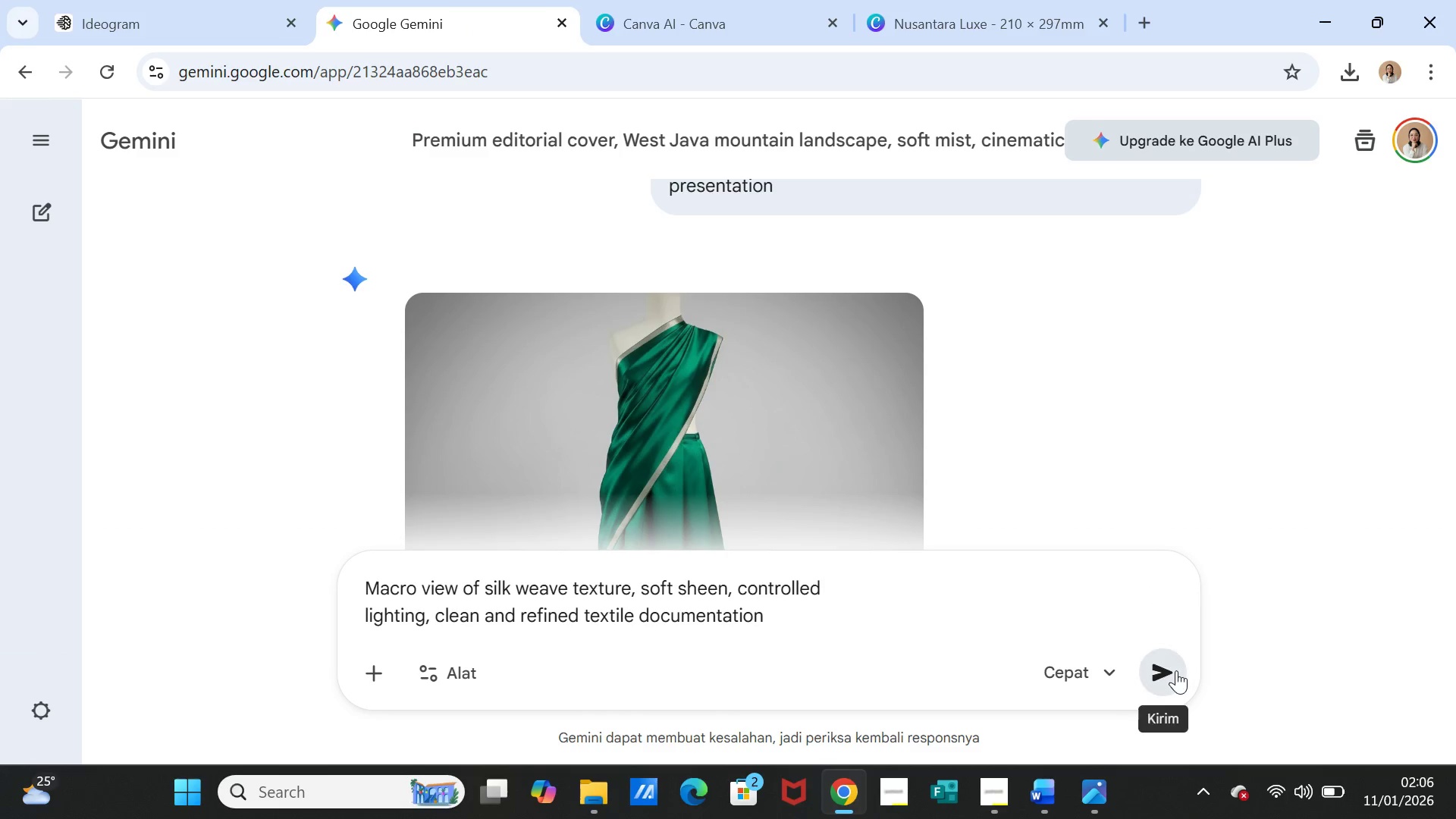 
left_click([1176, 673])
 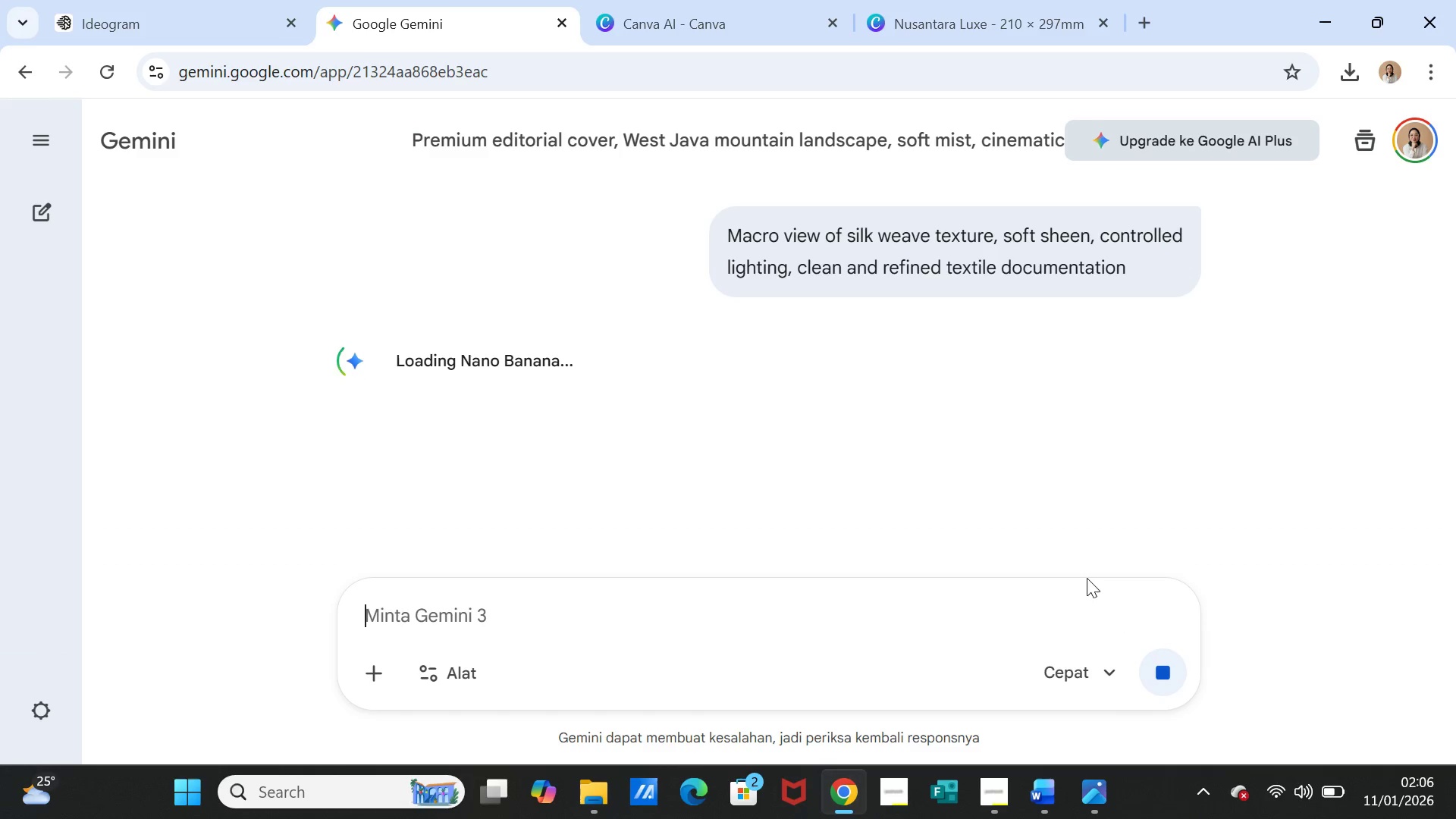 
wait(13.24)
 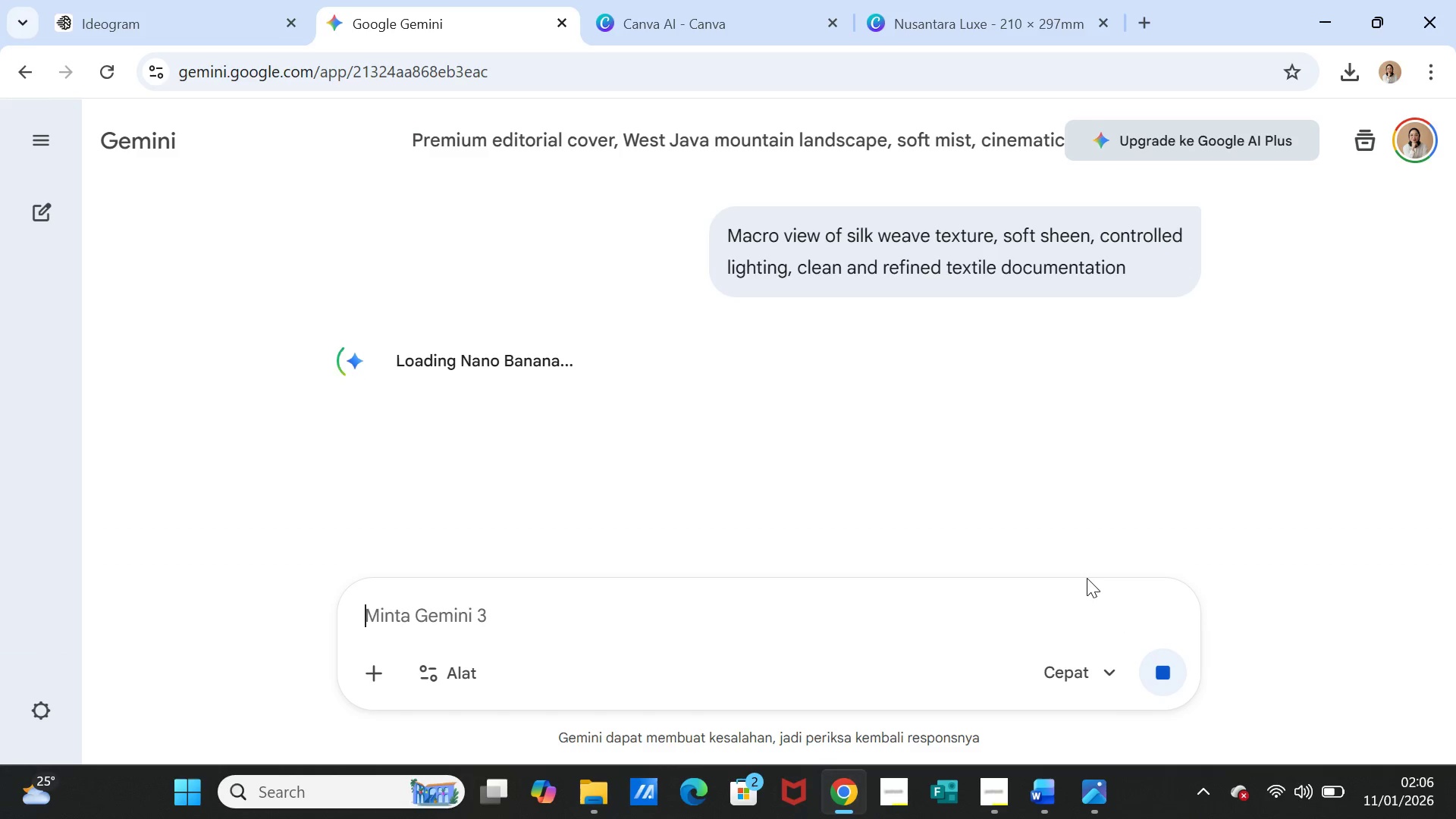 
left_click([908, 31])
 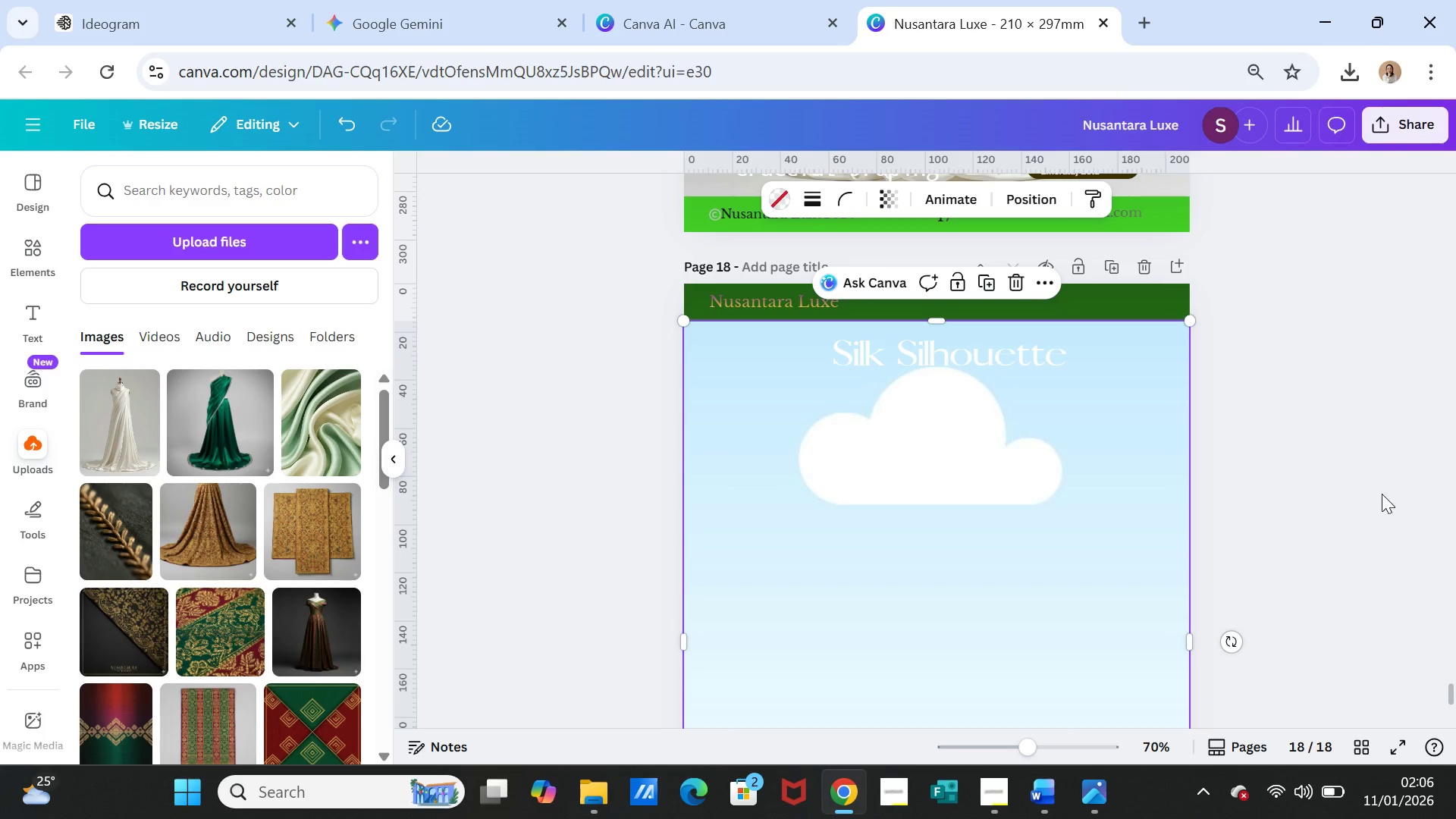 
scroll: coordinate [1379, 489], scroll_direction: up, amount: 3.0
 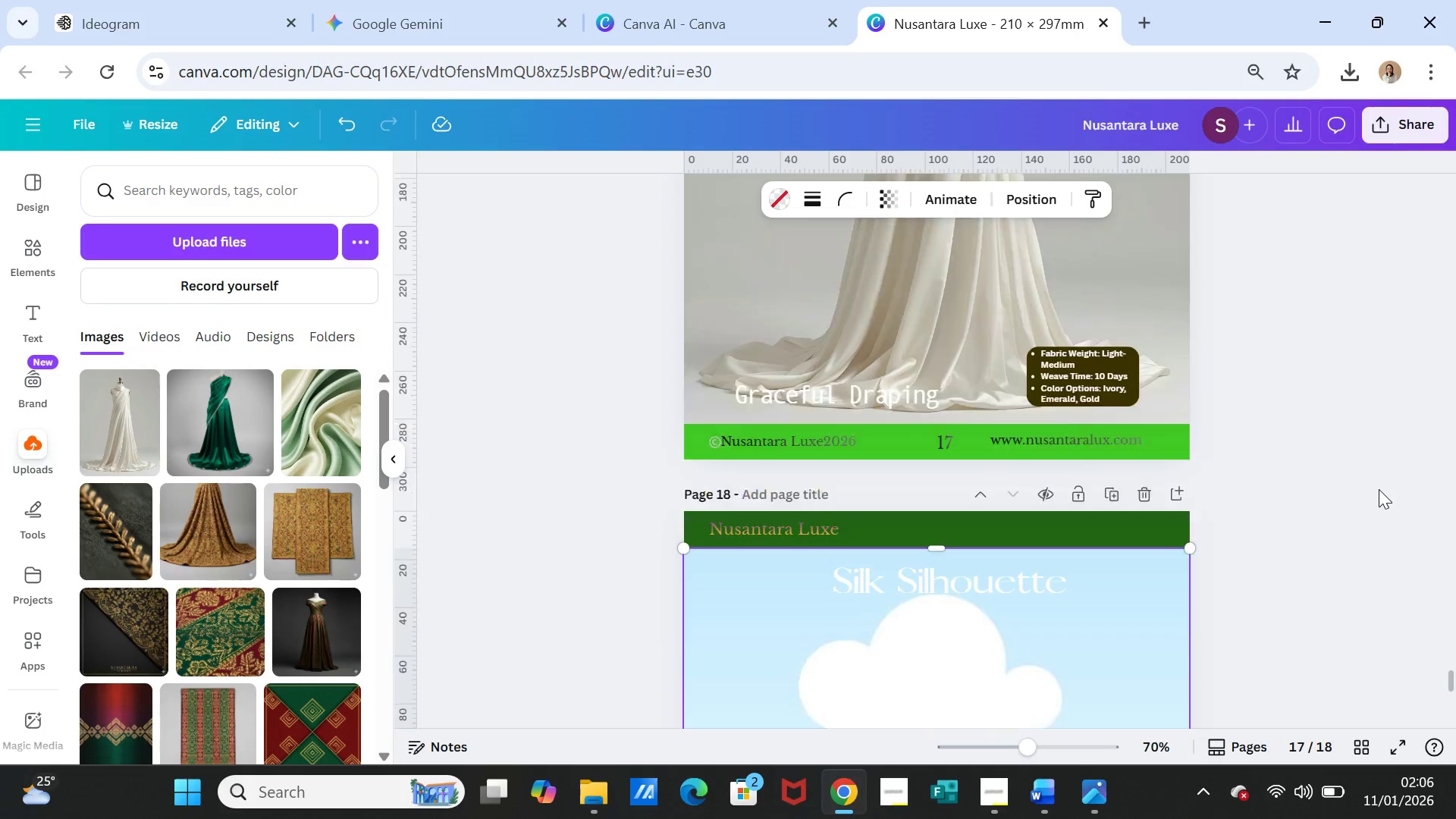 
scroll: coordinate [1321, 513], scroll_direction: down, amount: 6.0
 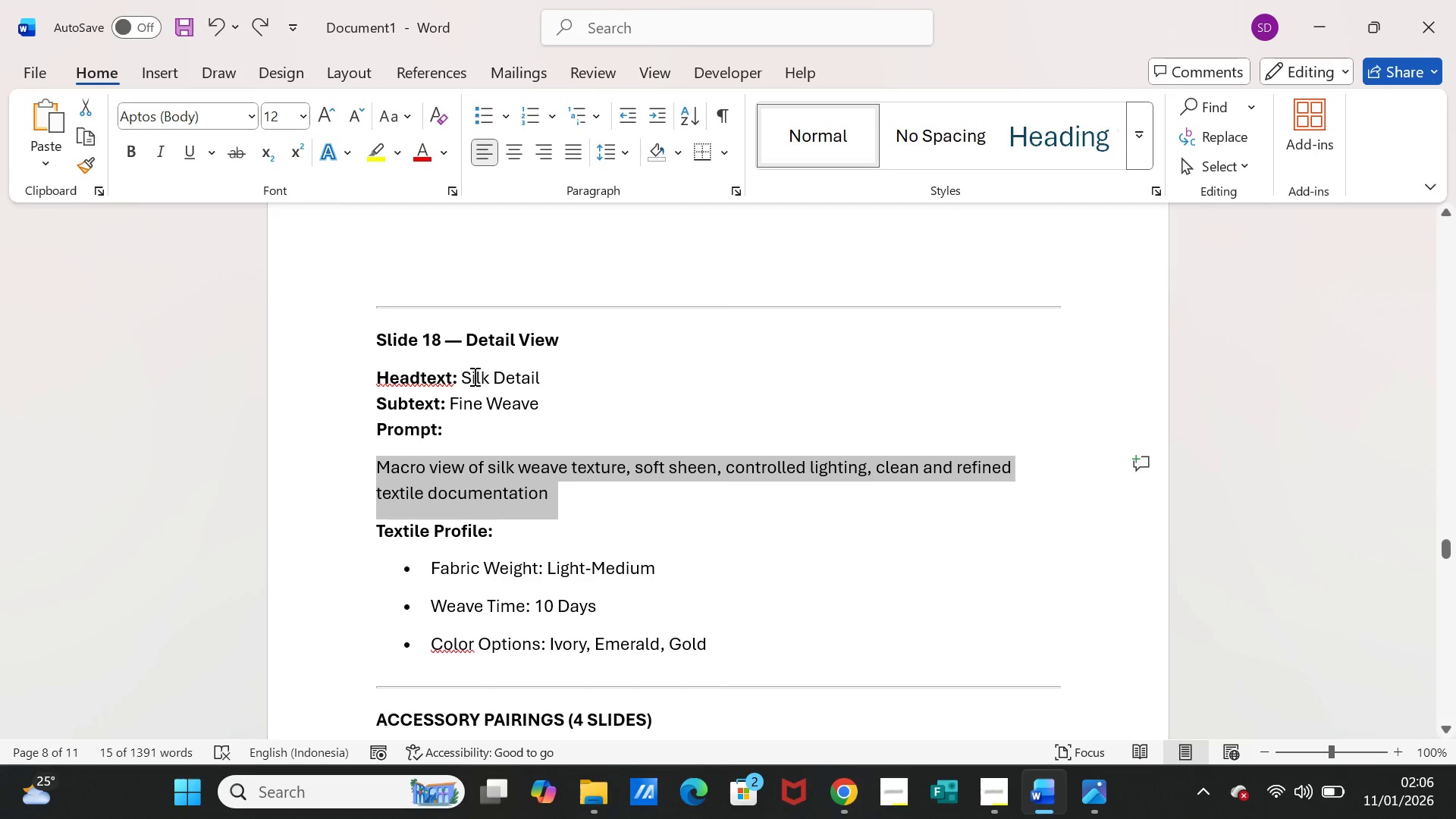 
left_click_drag(start_coordinate=[460, 373], to_coordinate=[519, 378])
 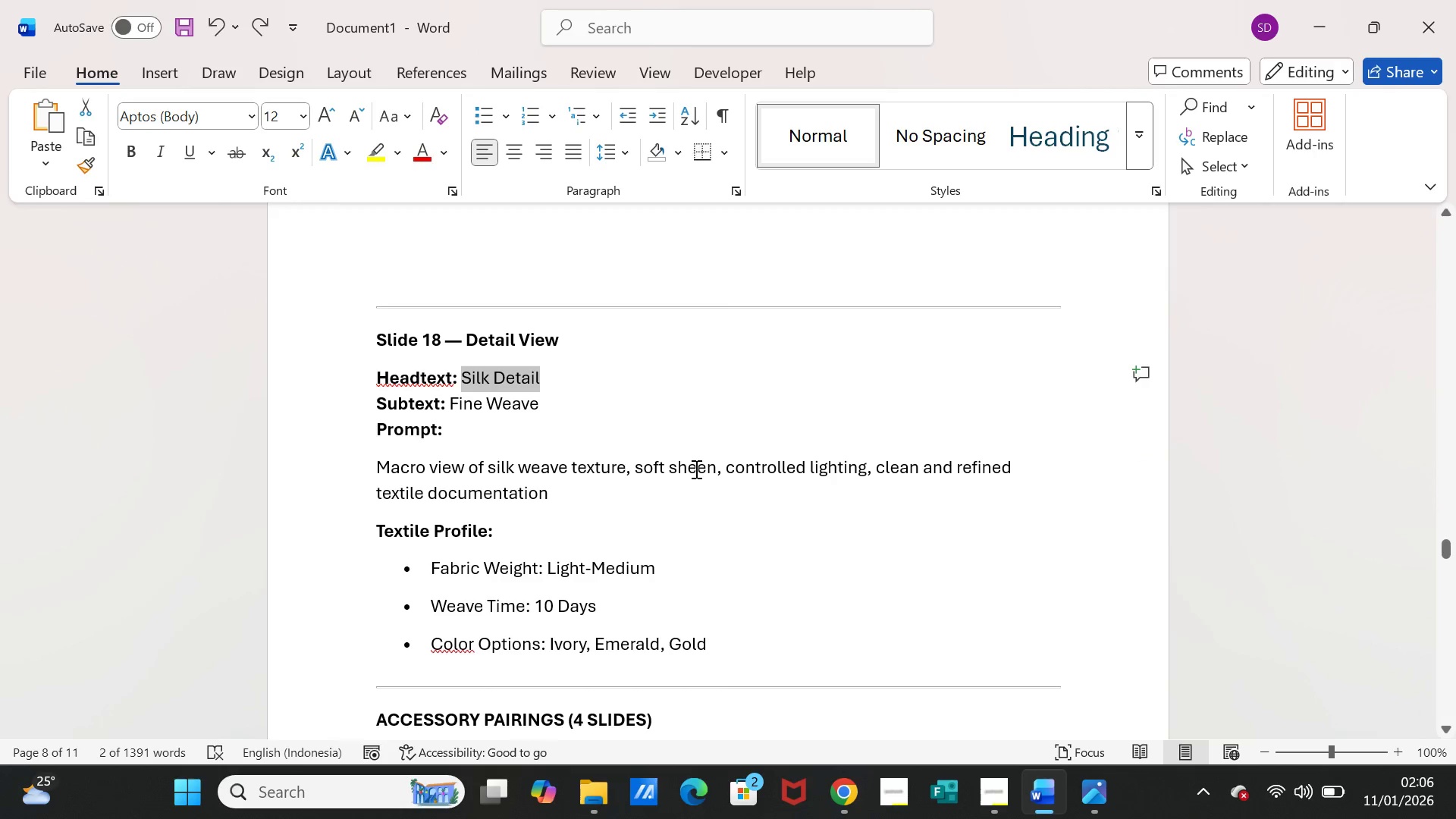 
key(Control+C)
 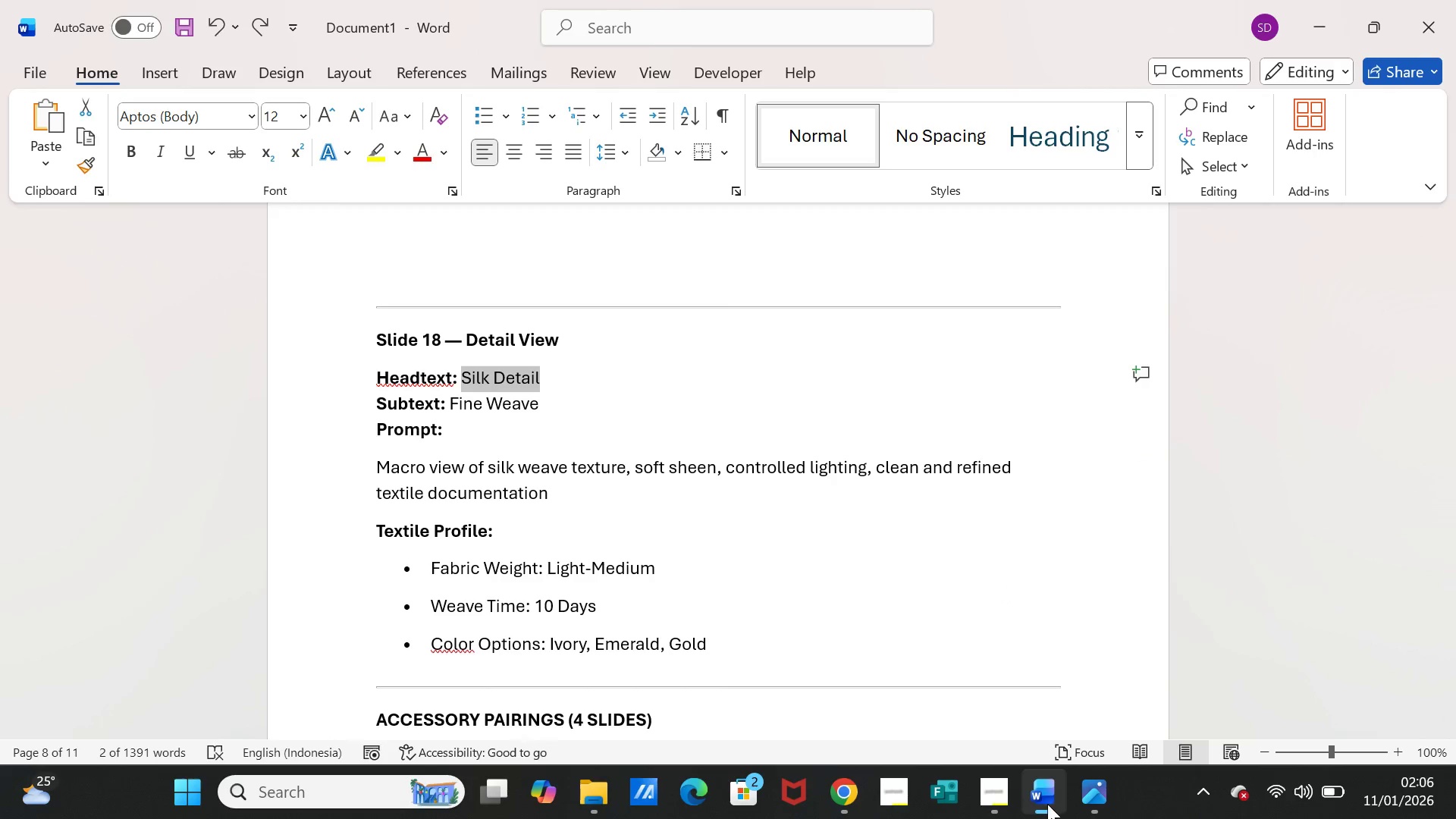 
left_click([1047, 804])
 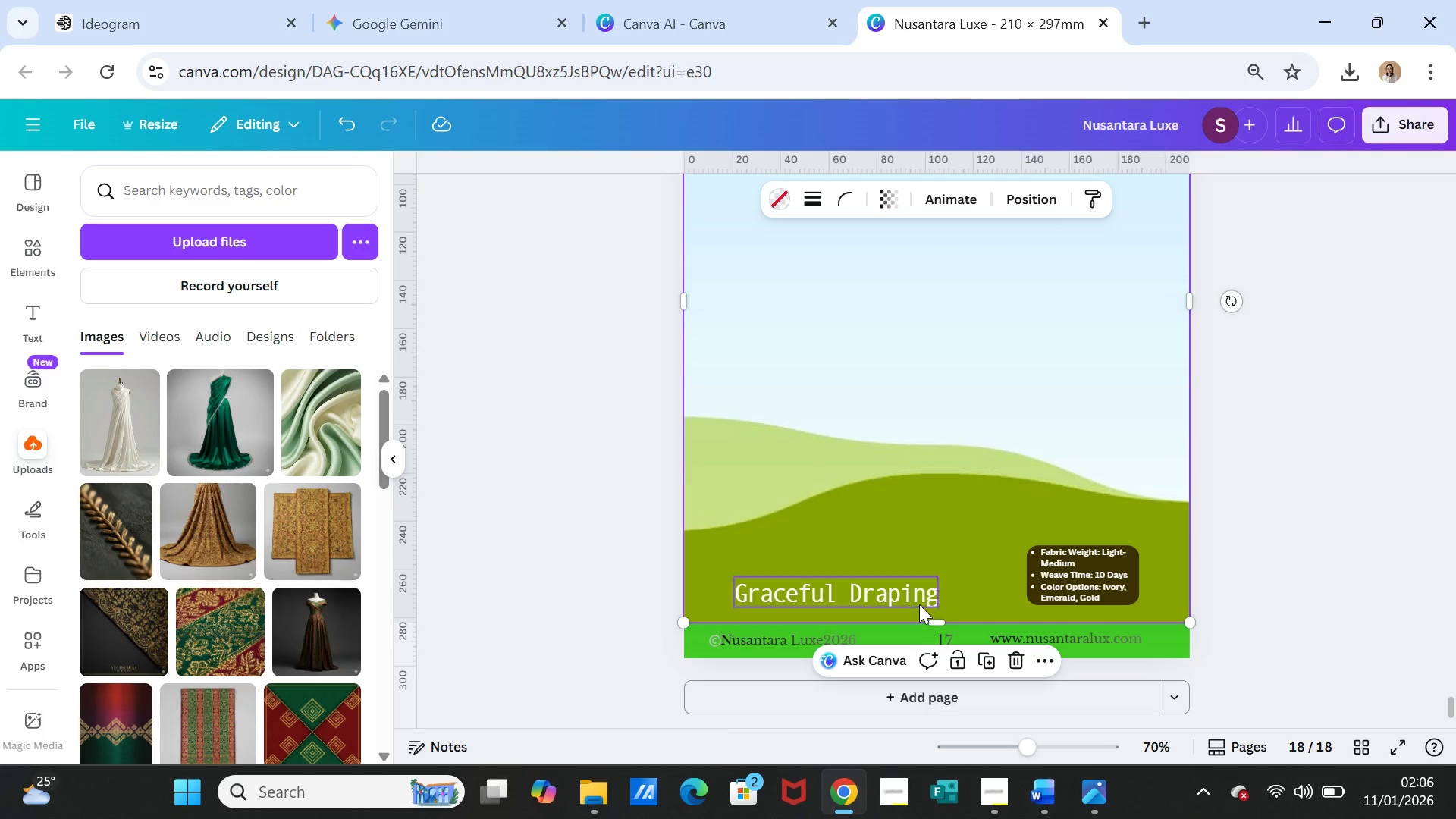 
scroll: coordinate [919, 604], scroll_direction: up, amount: 4.0
 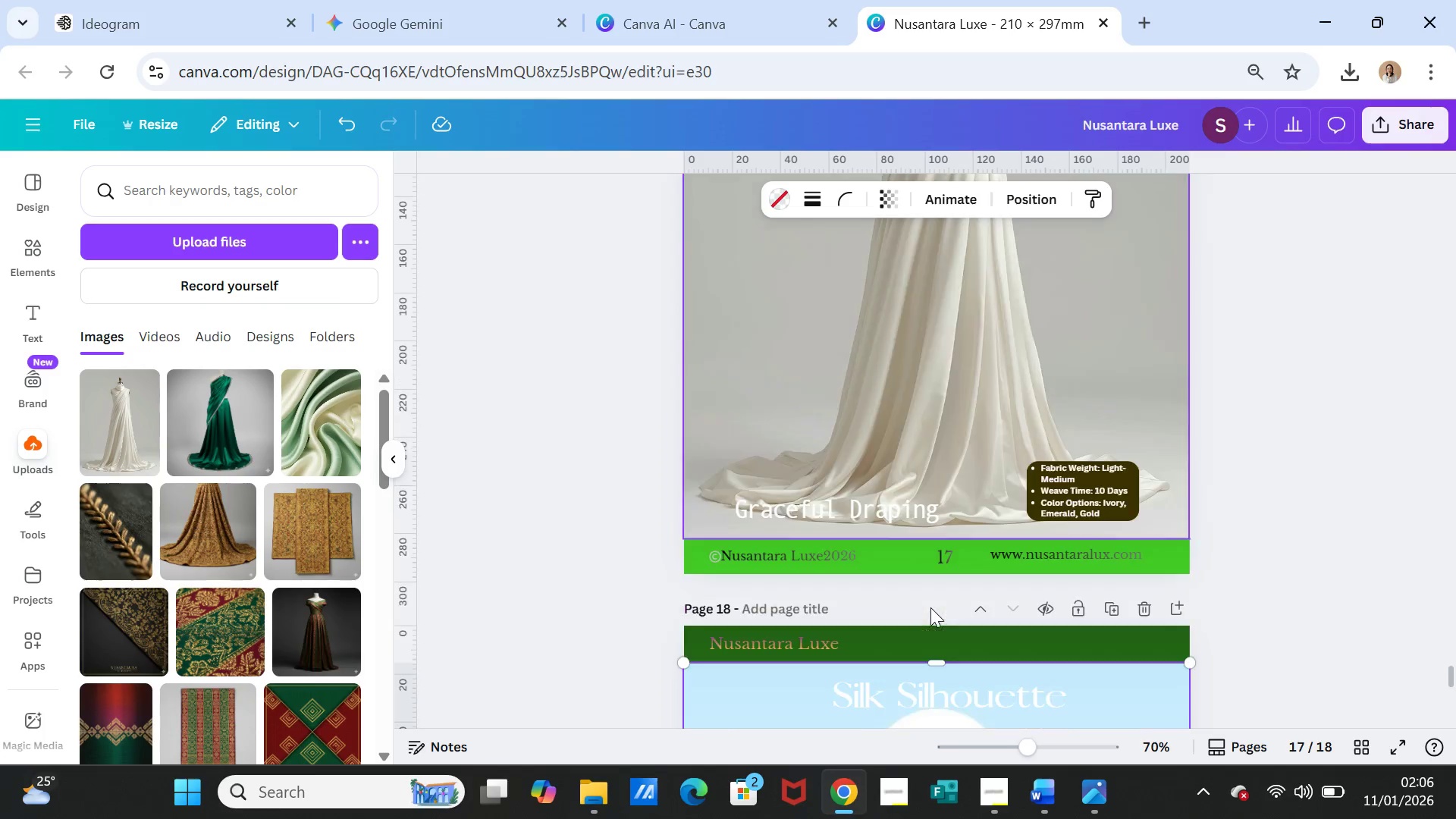 
scroll: coordinate [917, 594], scroll_direction: down, amount: 3.0
 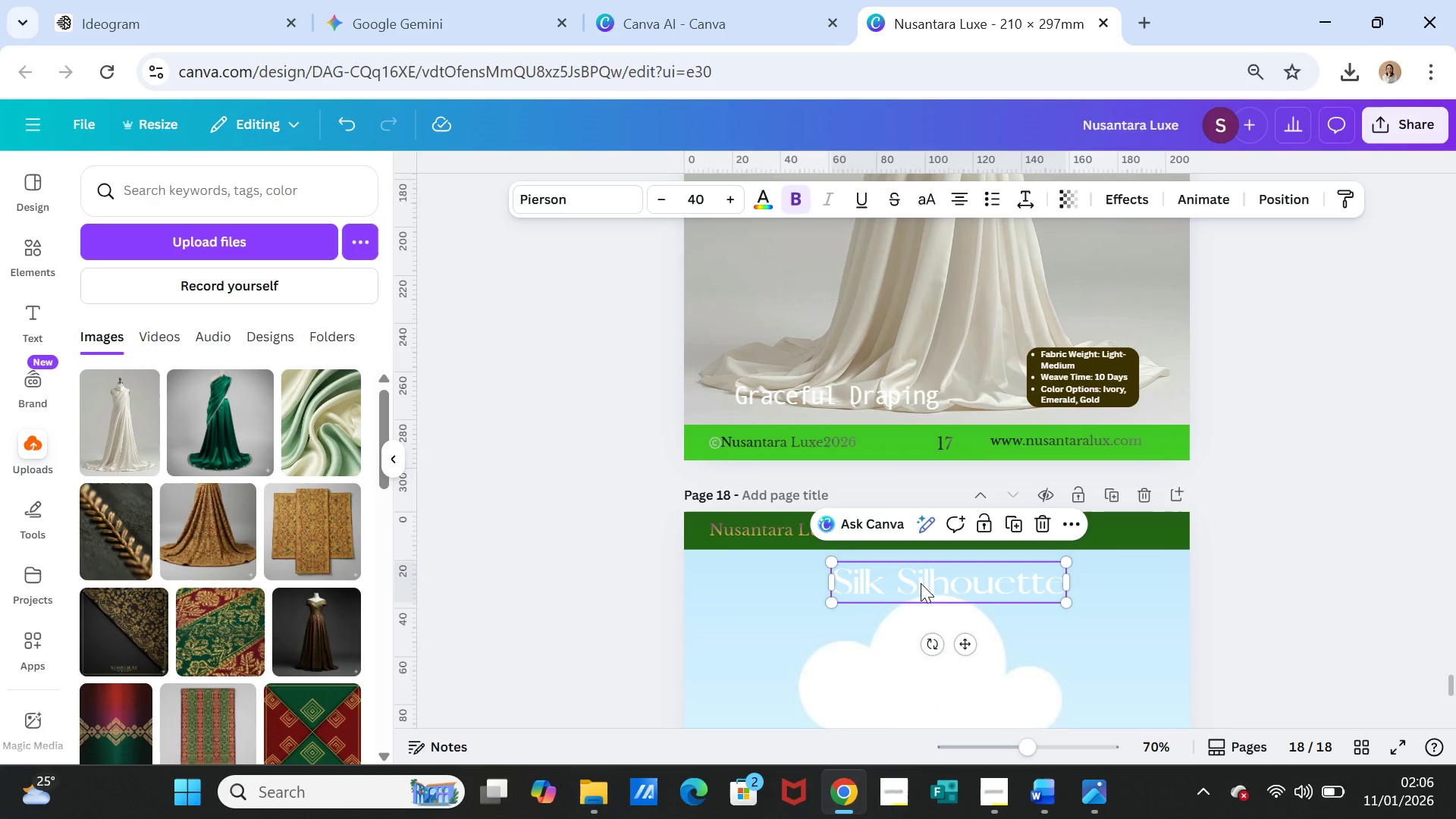 
double_click([921, 583])
 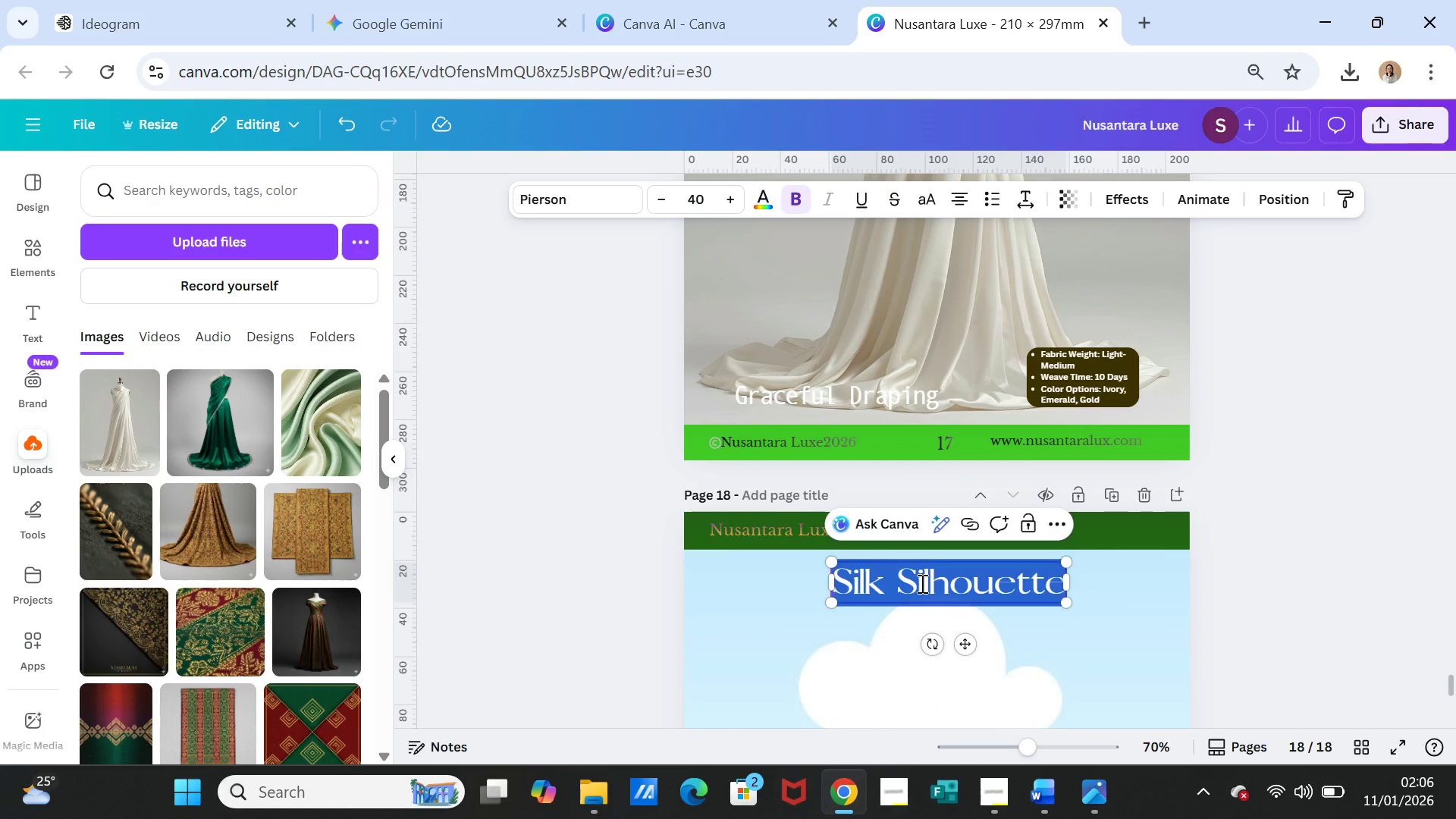 
triple_click([921, 583])
 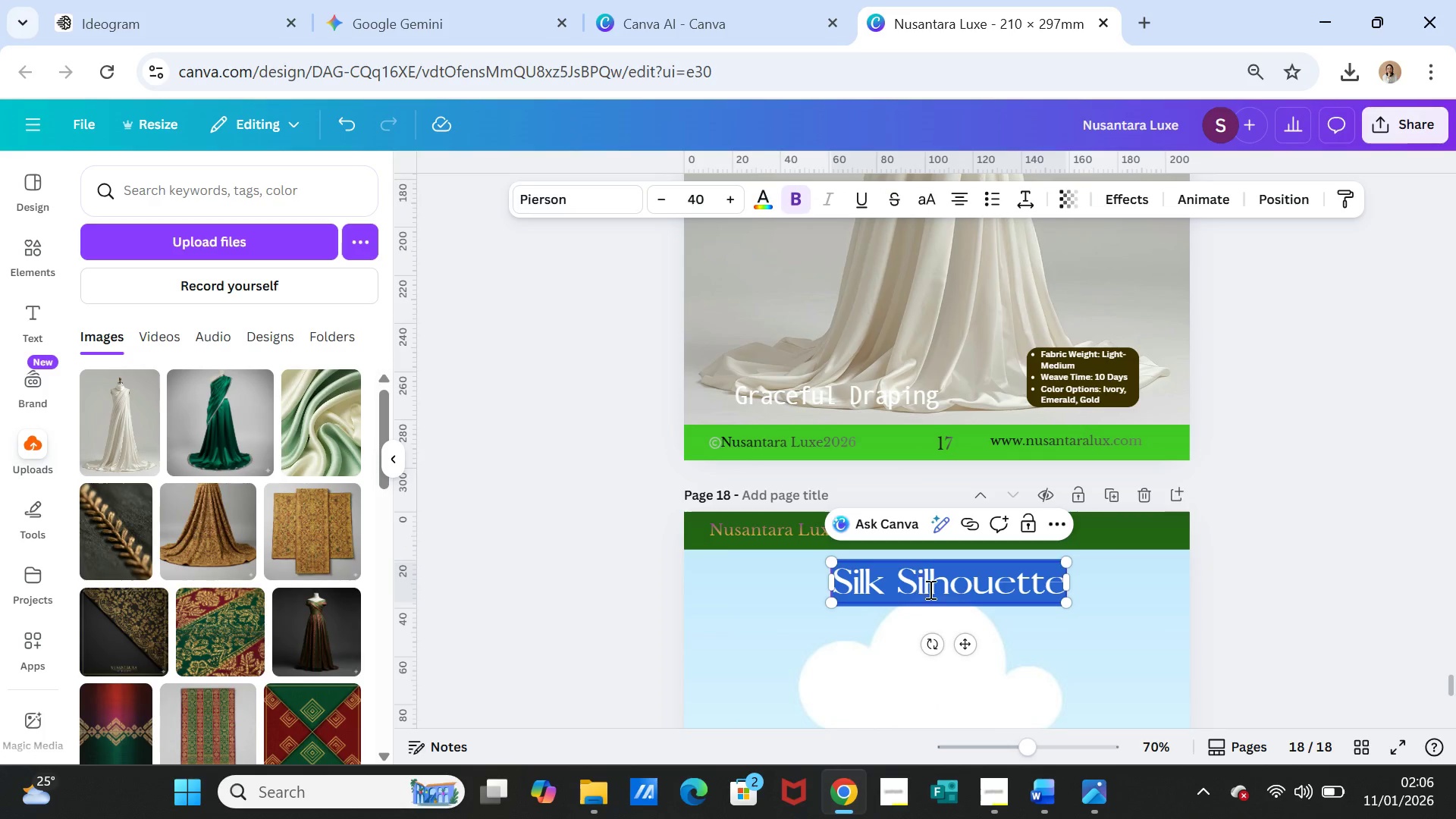 
key(Control+V)
 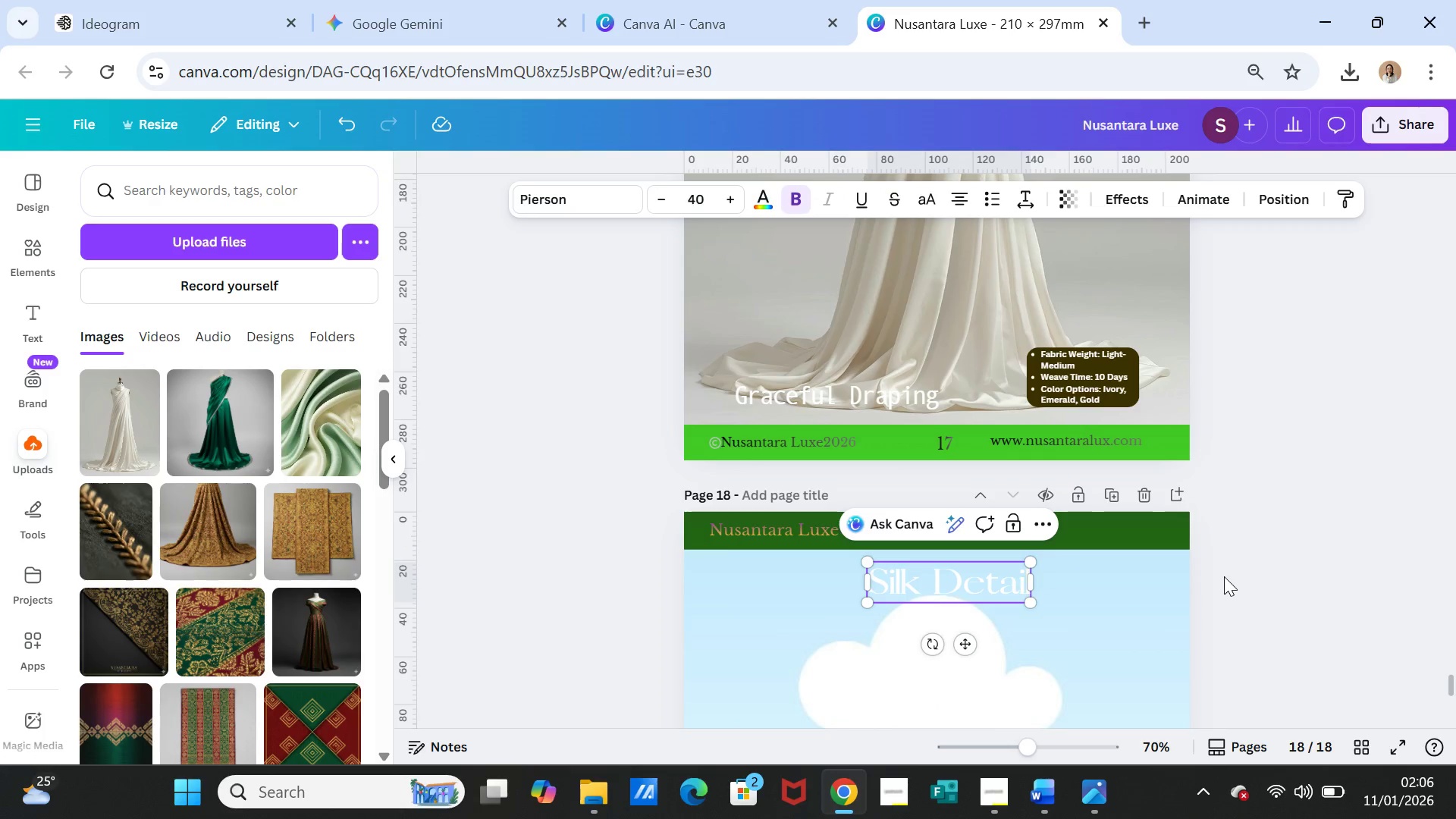 
left_click([1224, 576])
 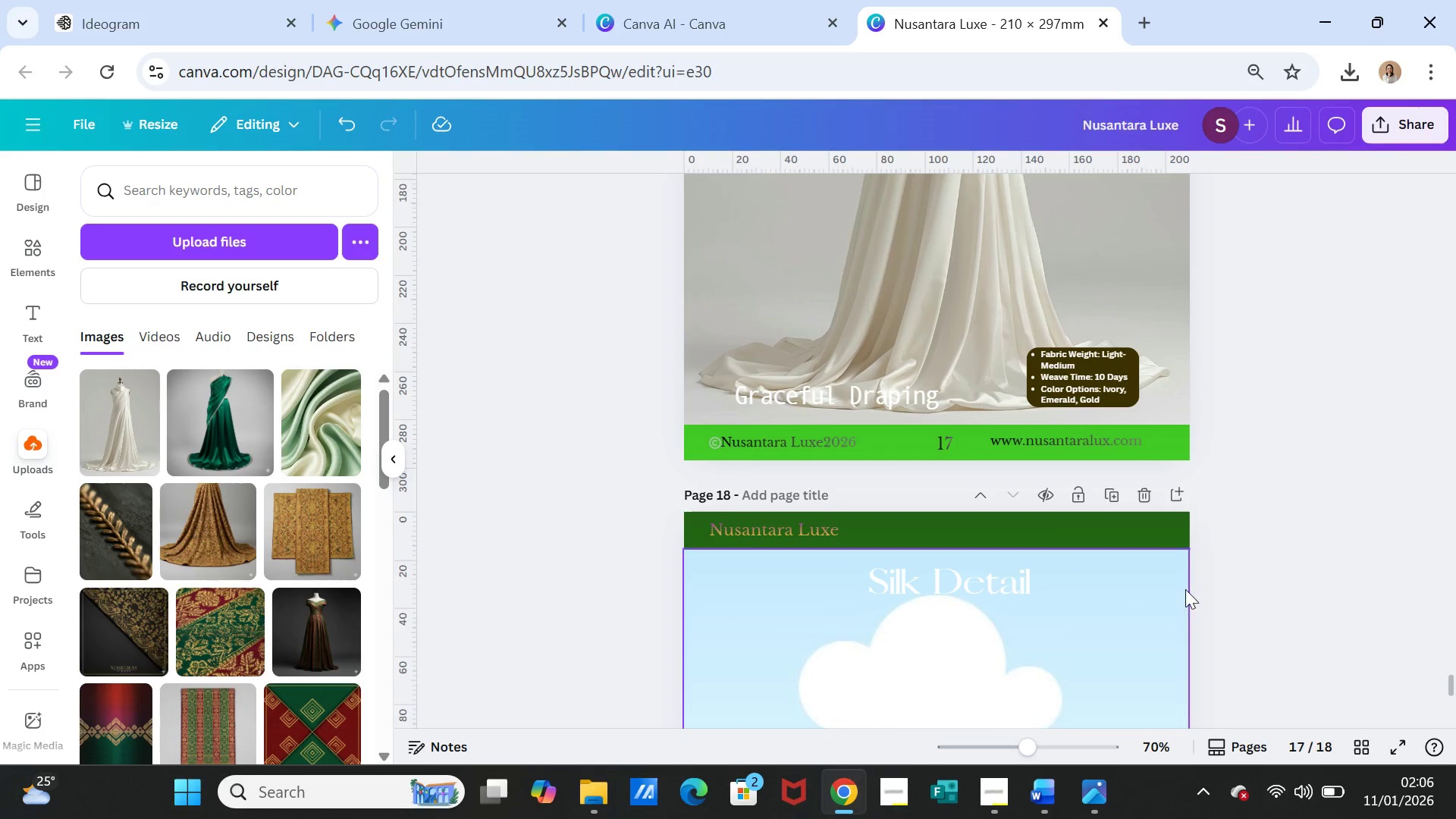 
scroll: coordinate [1185, 589], scroll_direction: down, amount: 3.0
 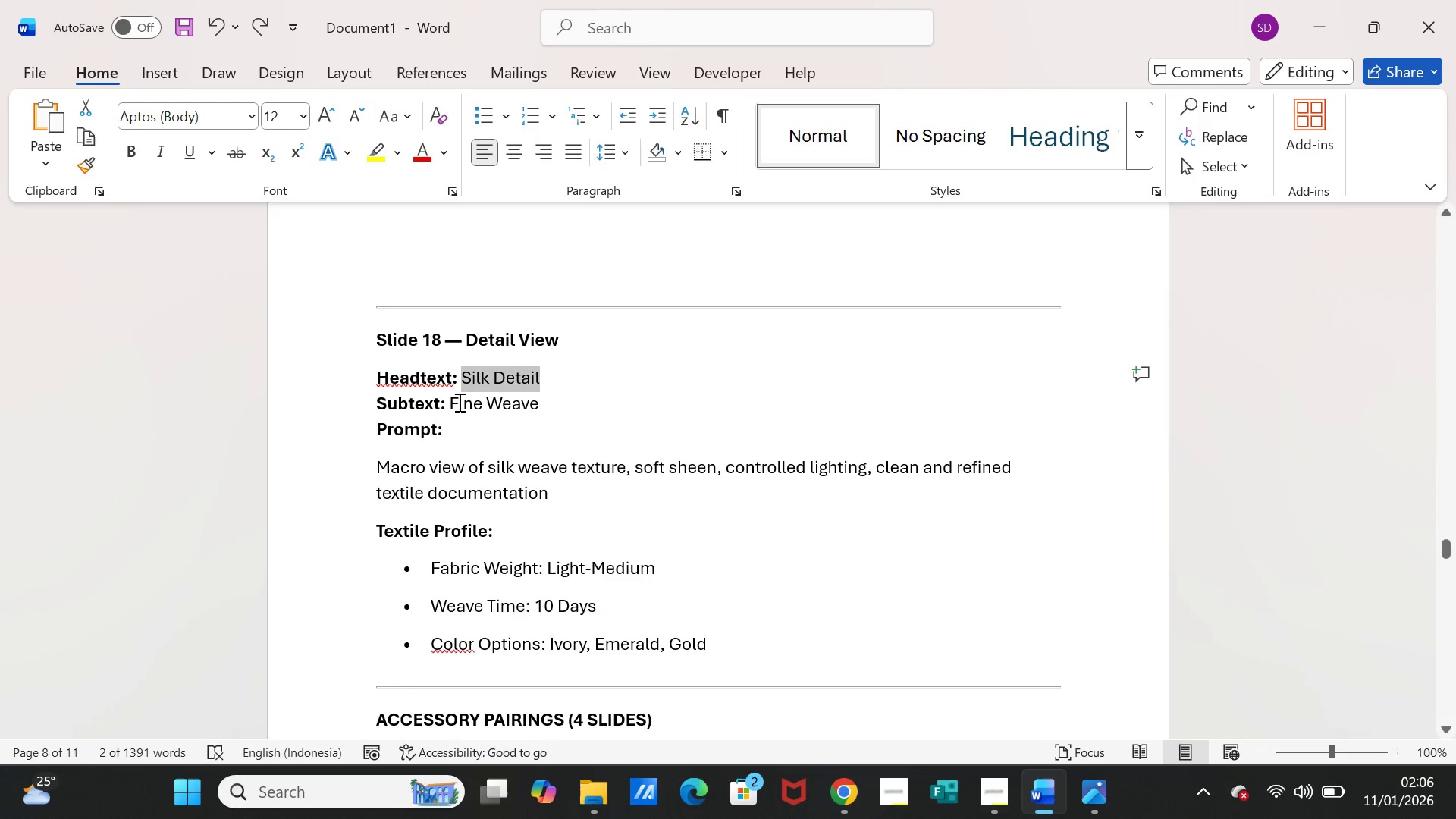 
left_click_drag(start_coordinate=[448, 402], to_coordinate=[516, 408])
 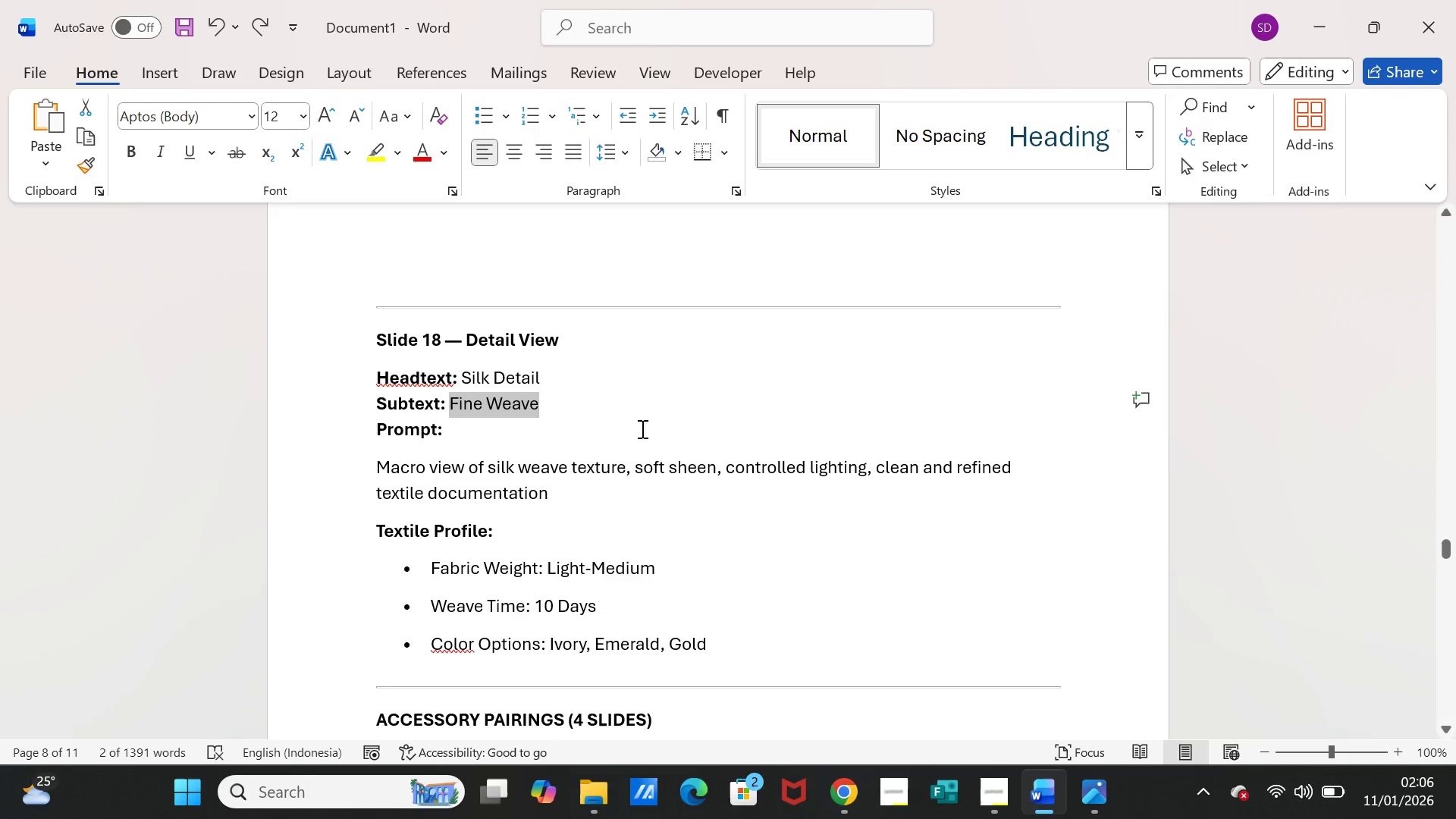 
key(Control+C)
 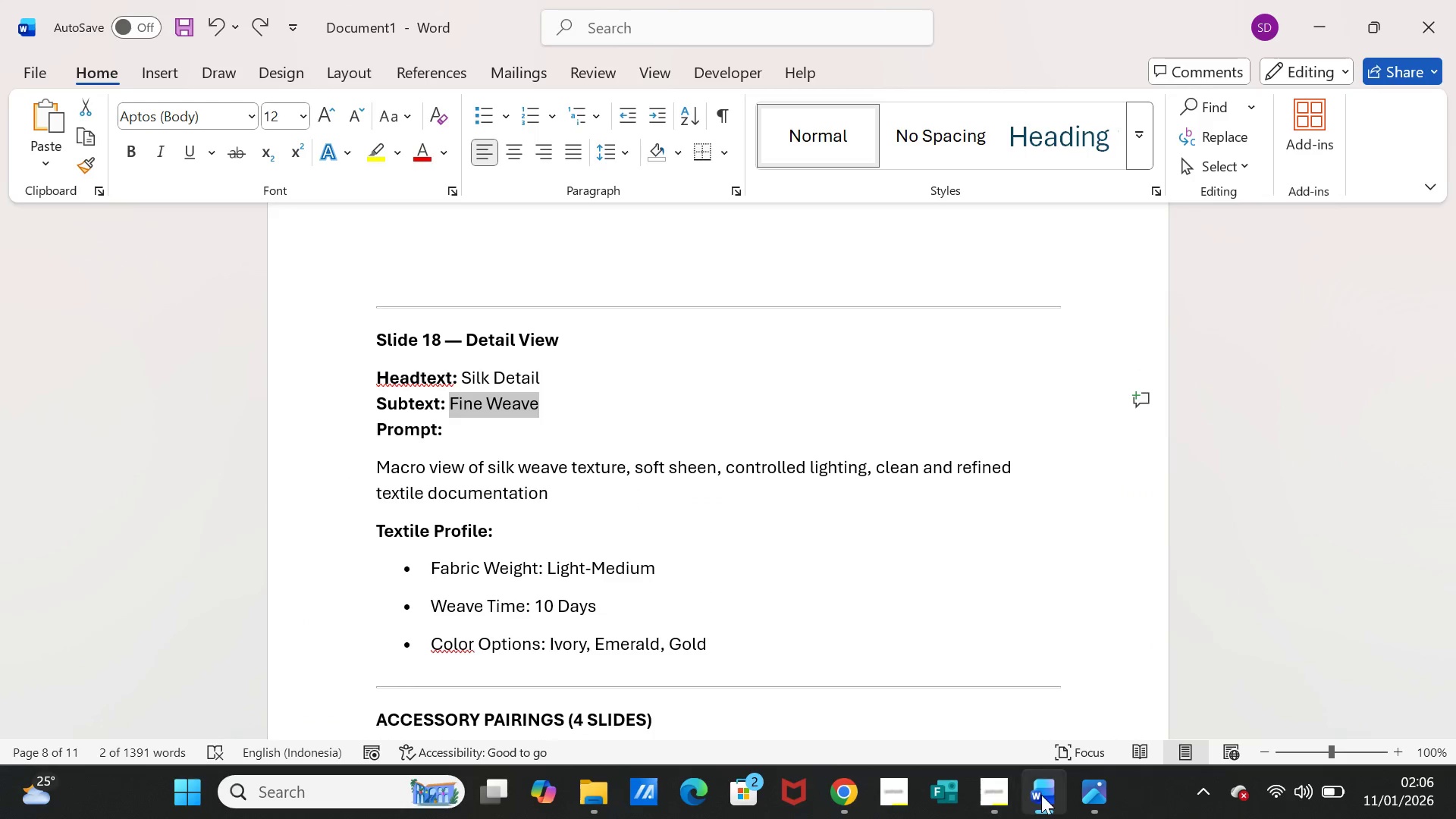 
left_click([1041, 795])
 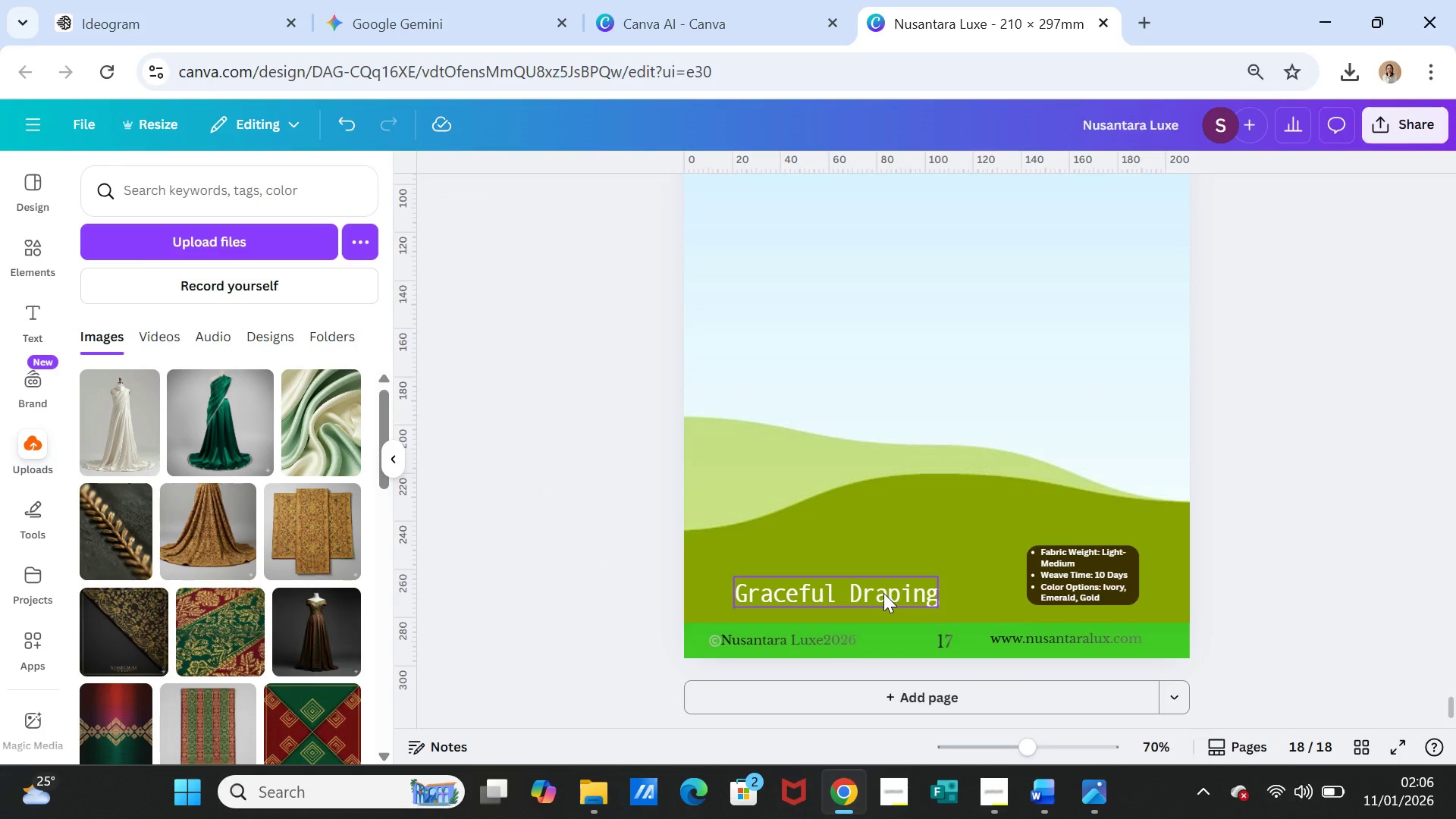 
double_click([883, 593])
 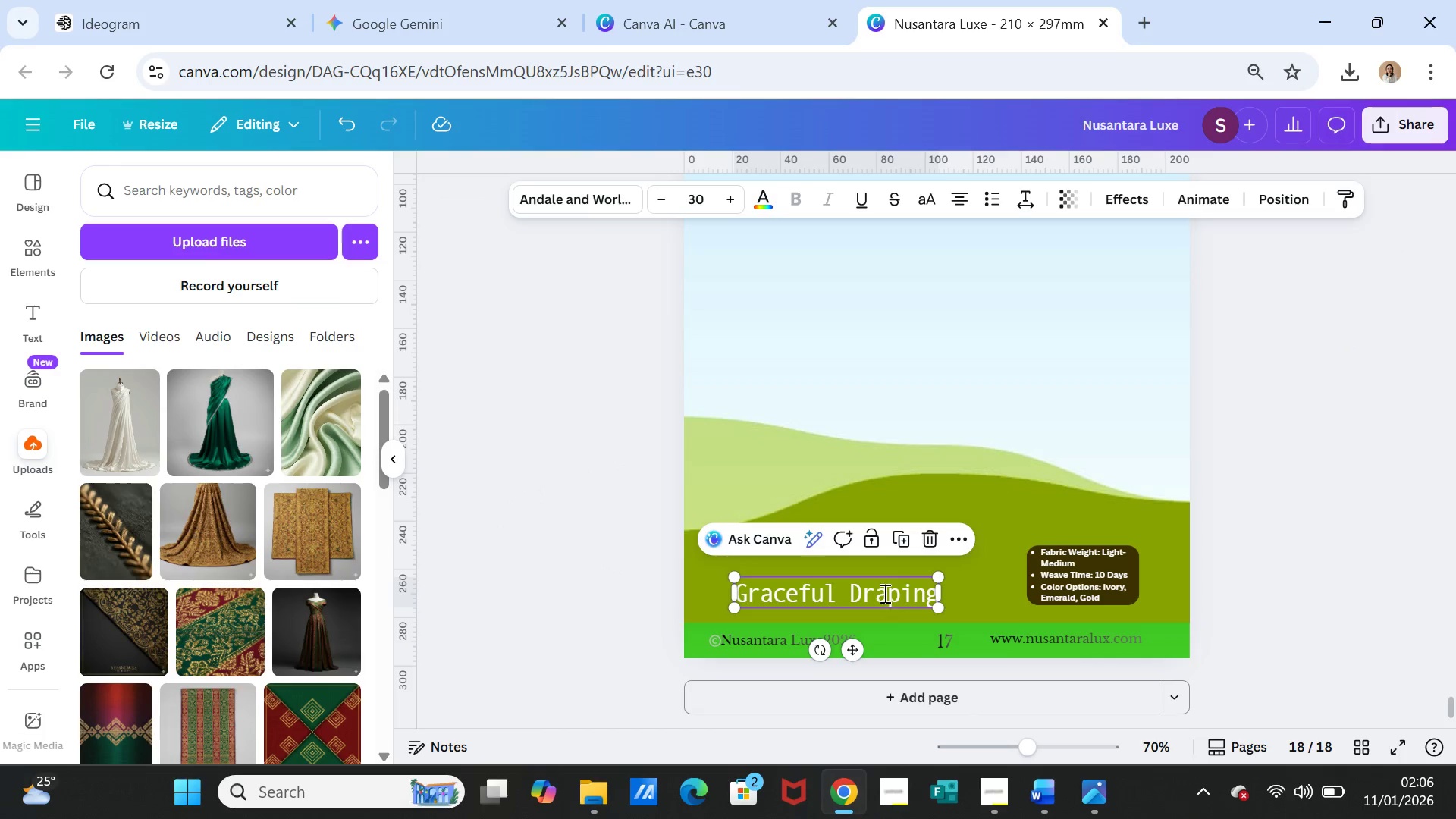 
triple_click([883, 593])
 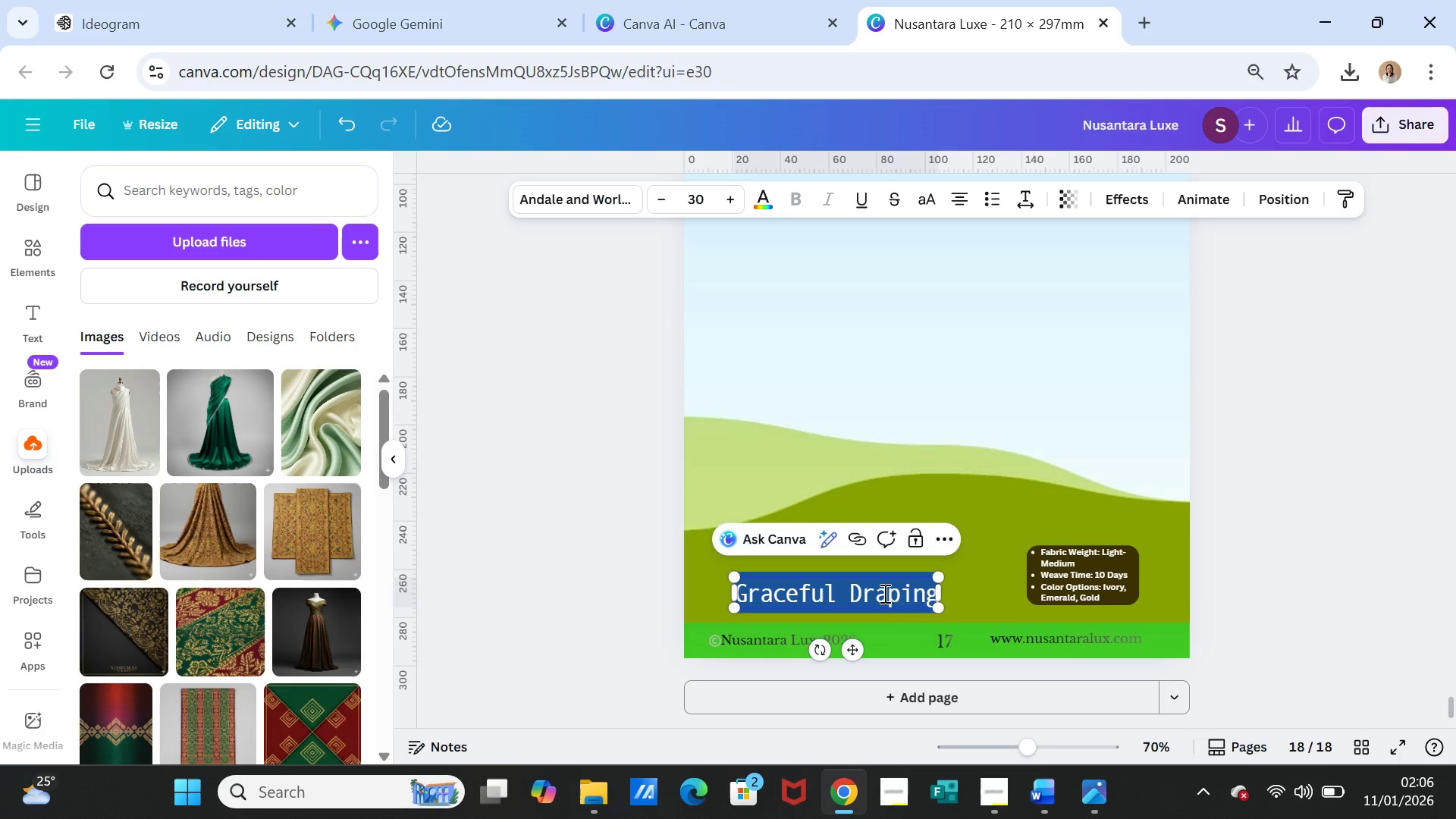 
key(Control+V)
 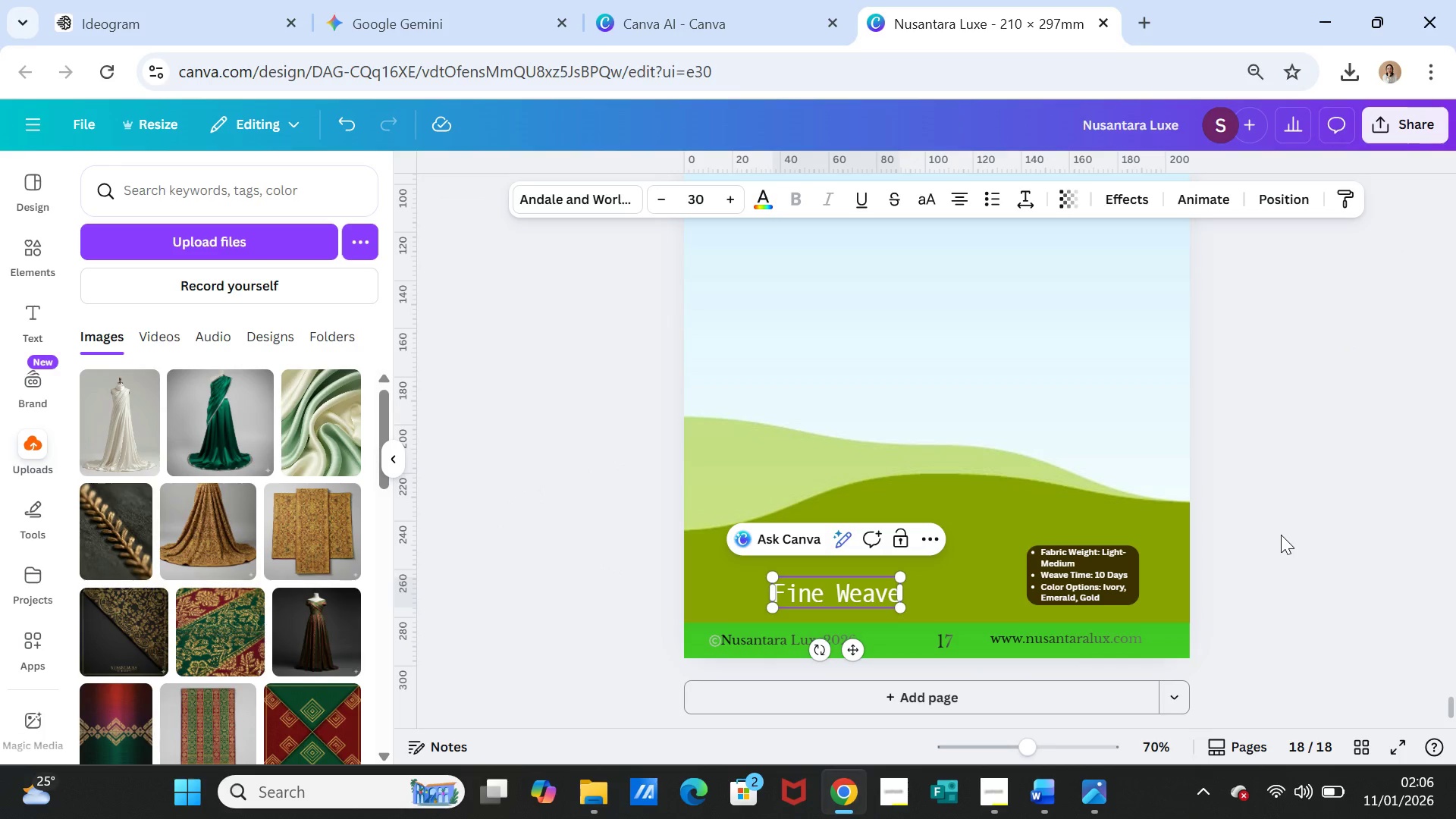 
left_click([1281, 535])
 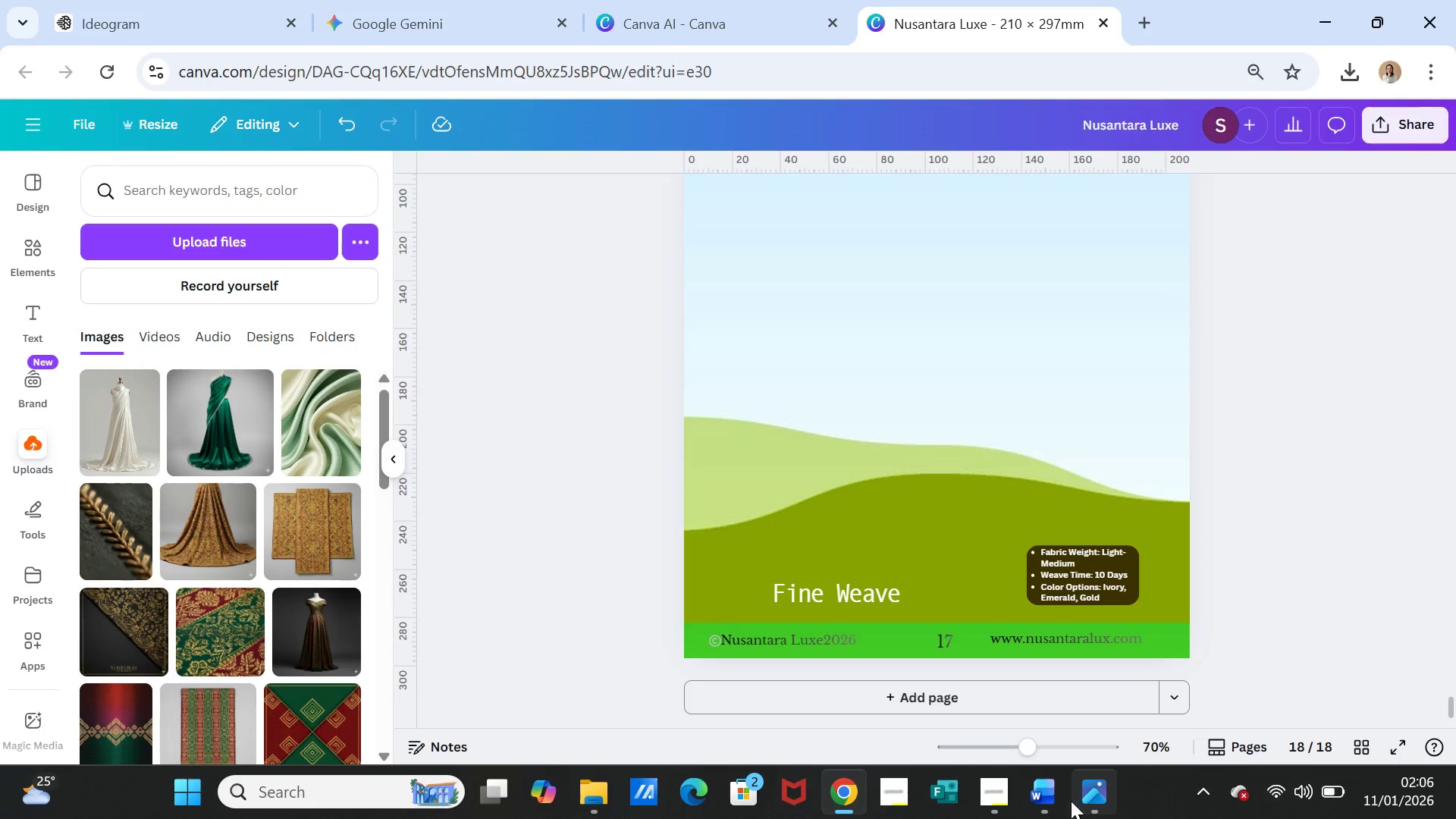 
left_click([1052, 796])
 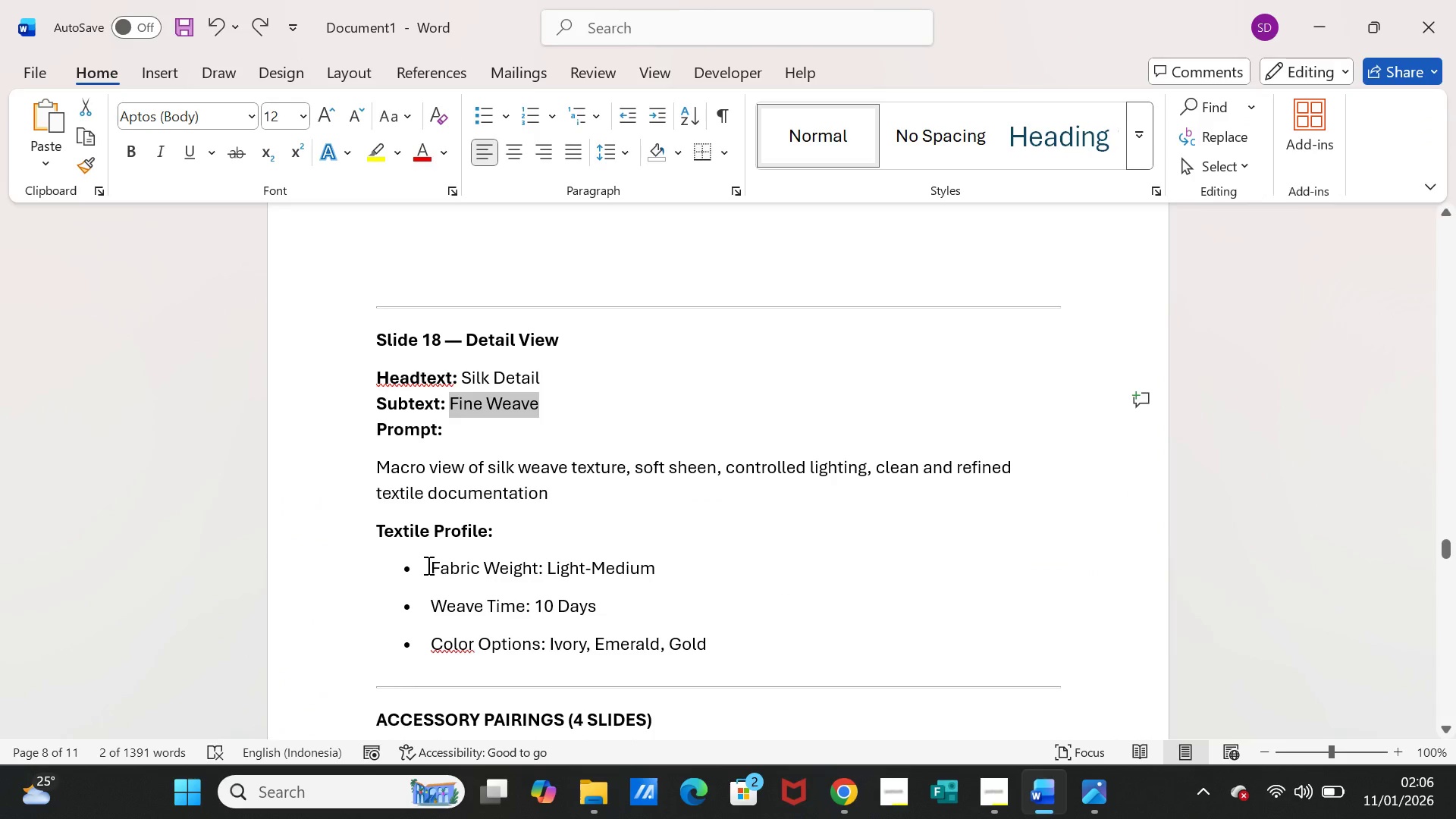 
left_click_drag(start_coordinate=[428, 565], to_coordinate=[694, 633])
 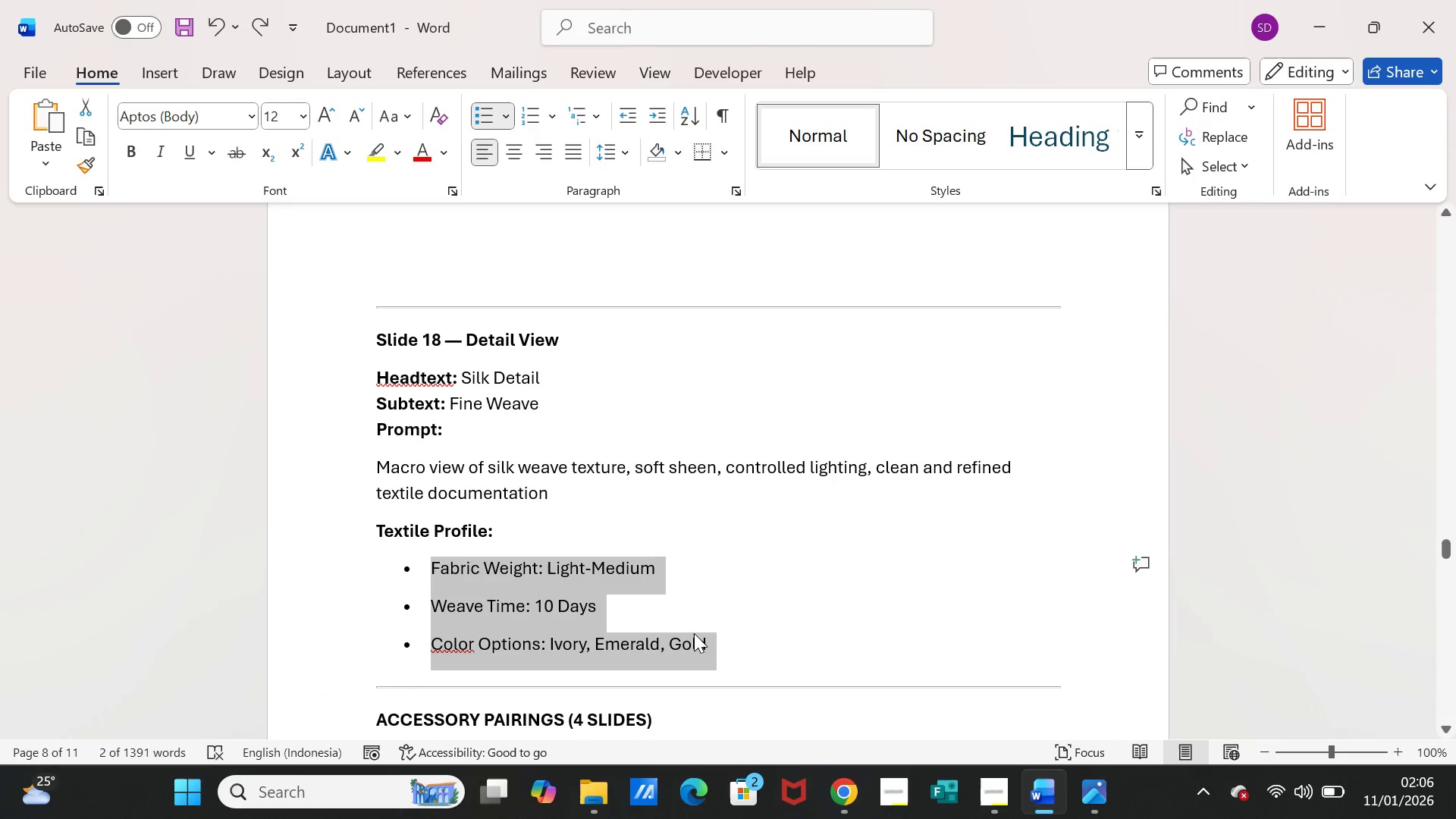 
key(Control+C)
 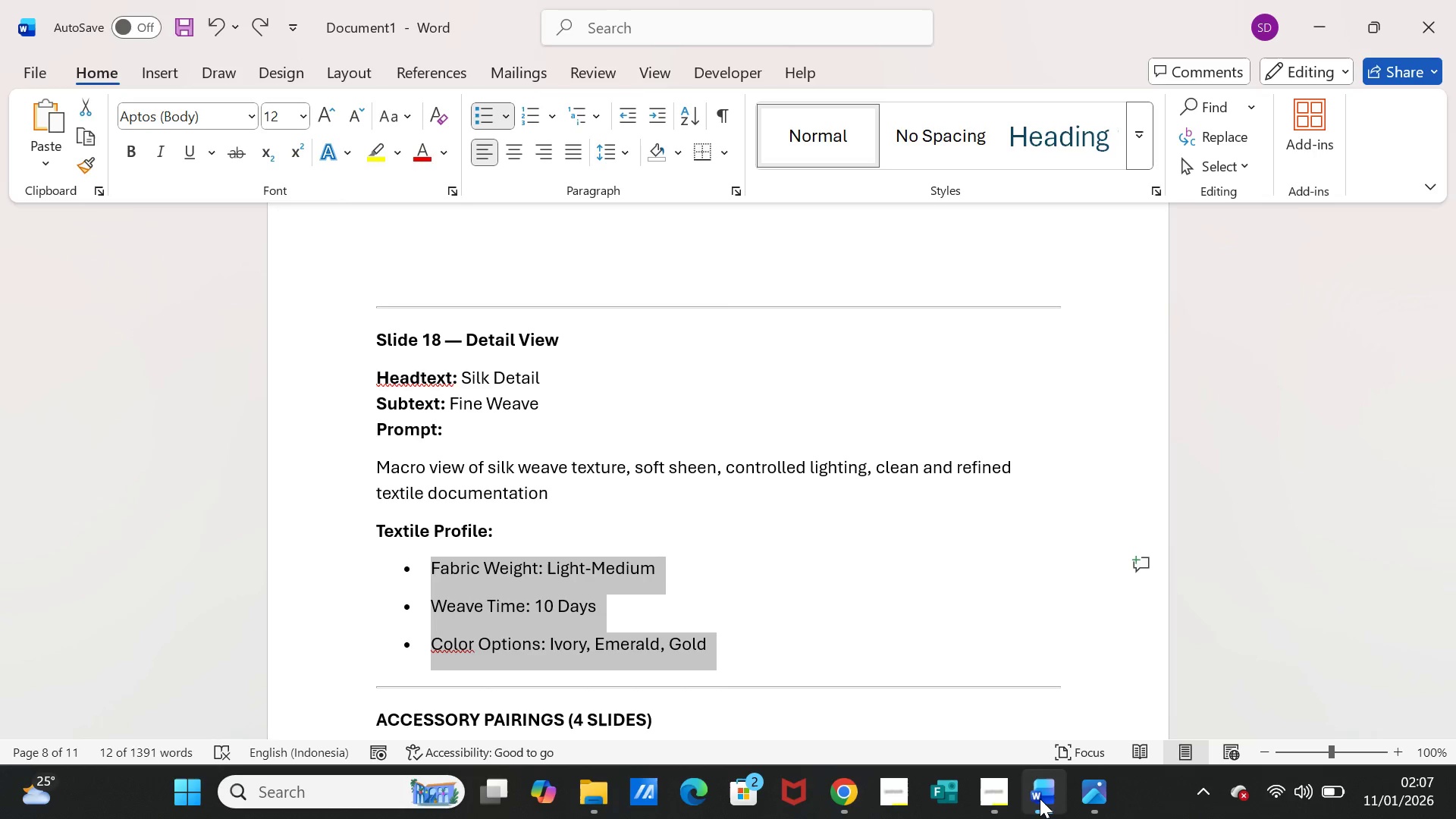 
left_click([1040, 799])
 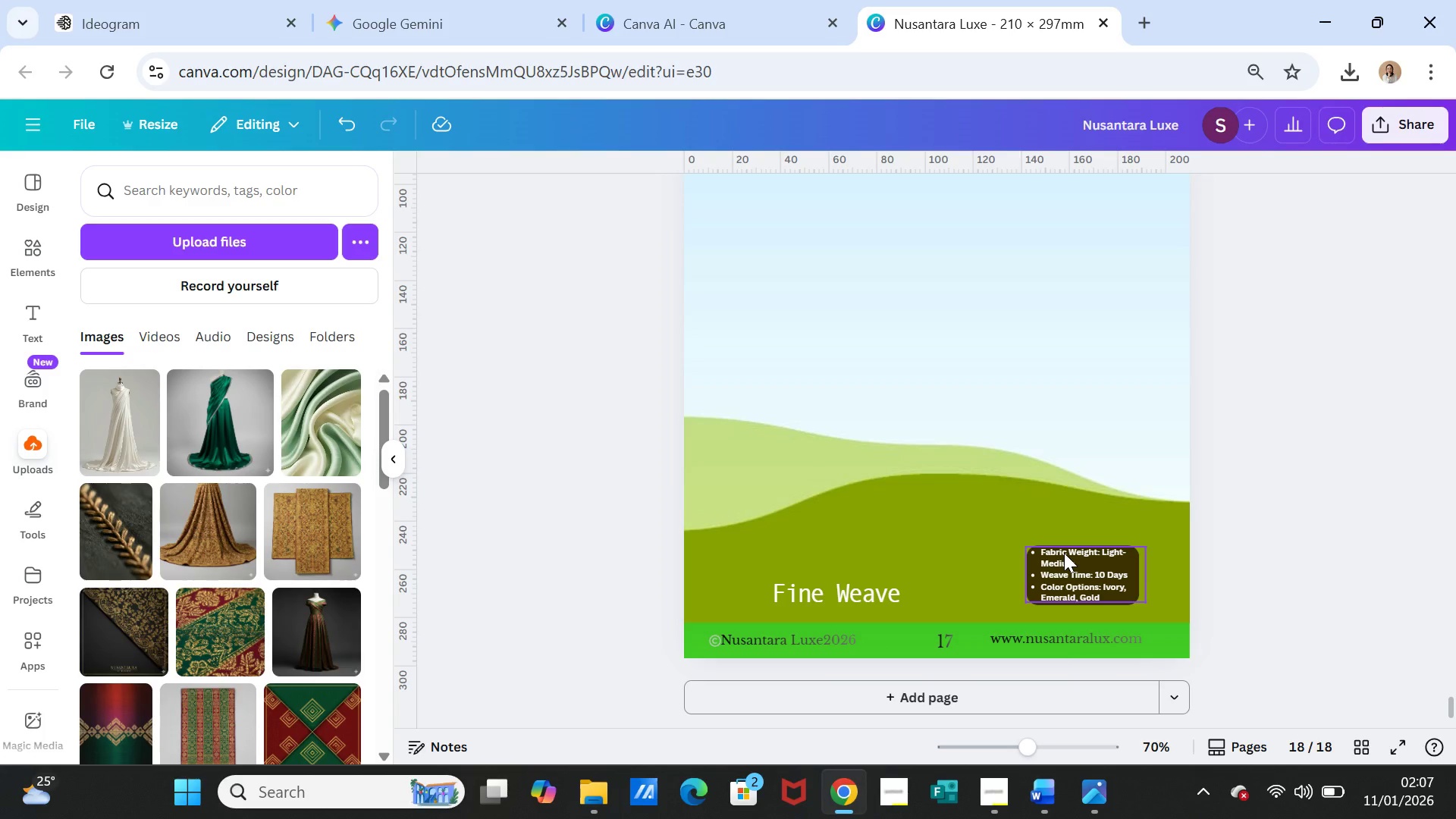 
double_click([1064, 553])
 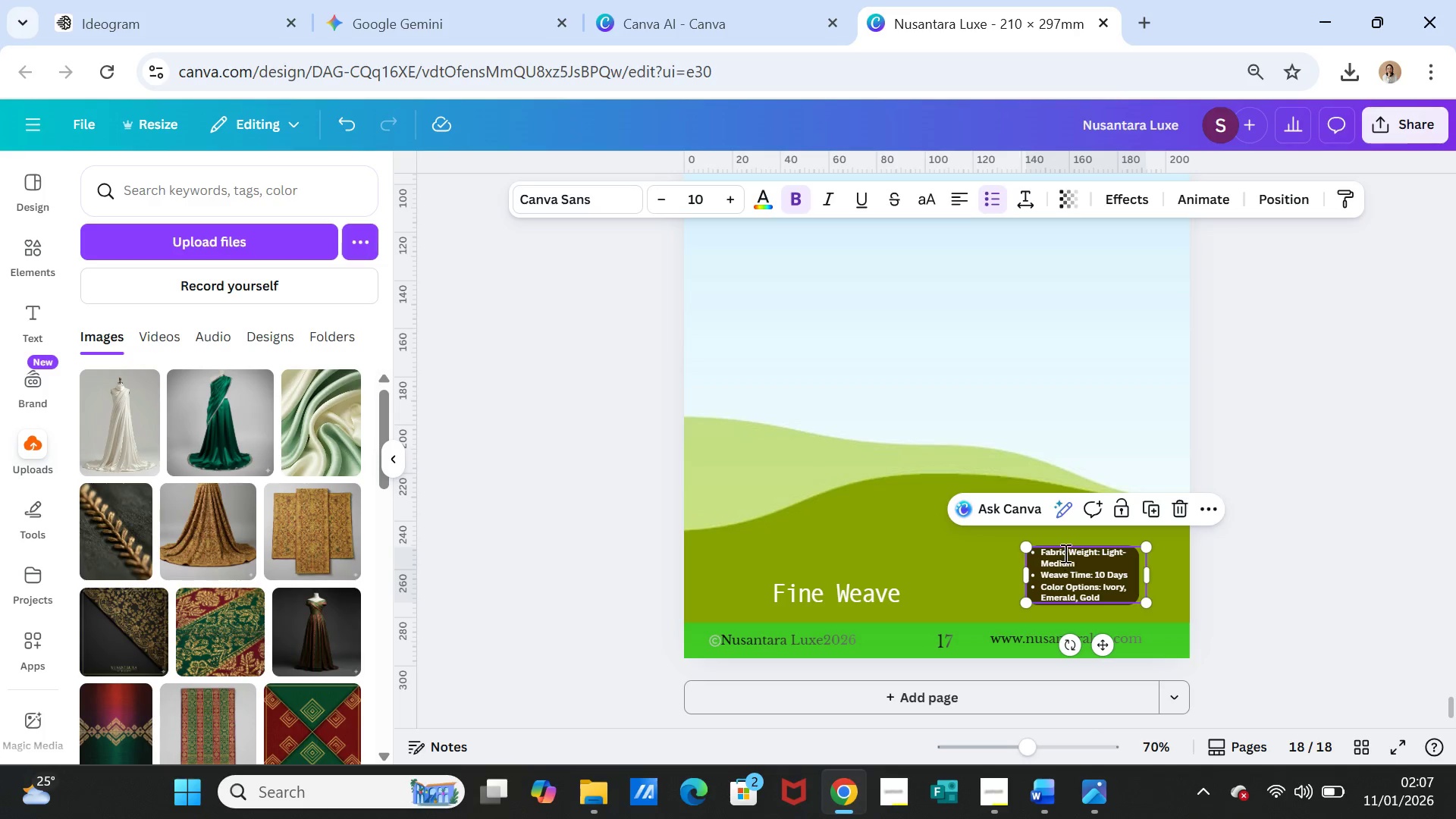 
triple_click([1064, 553])
 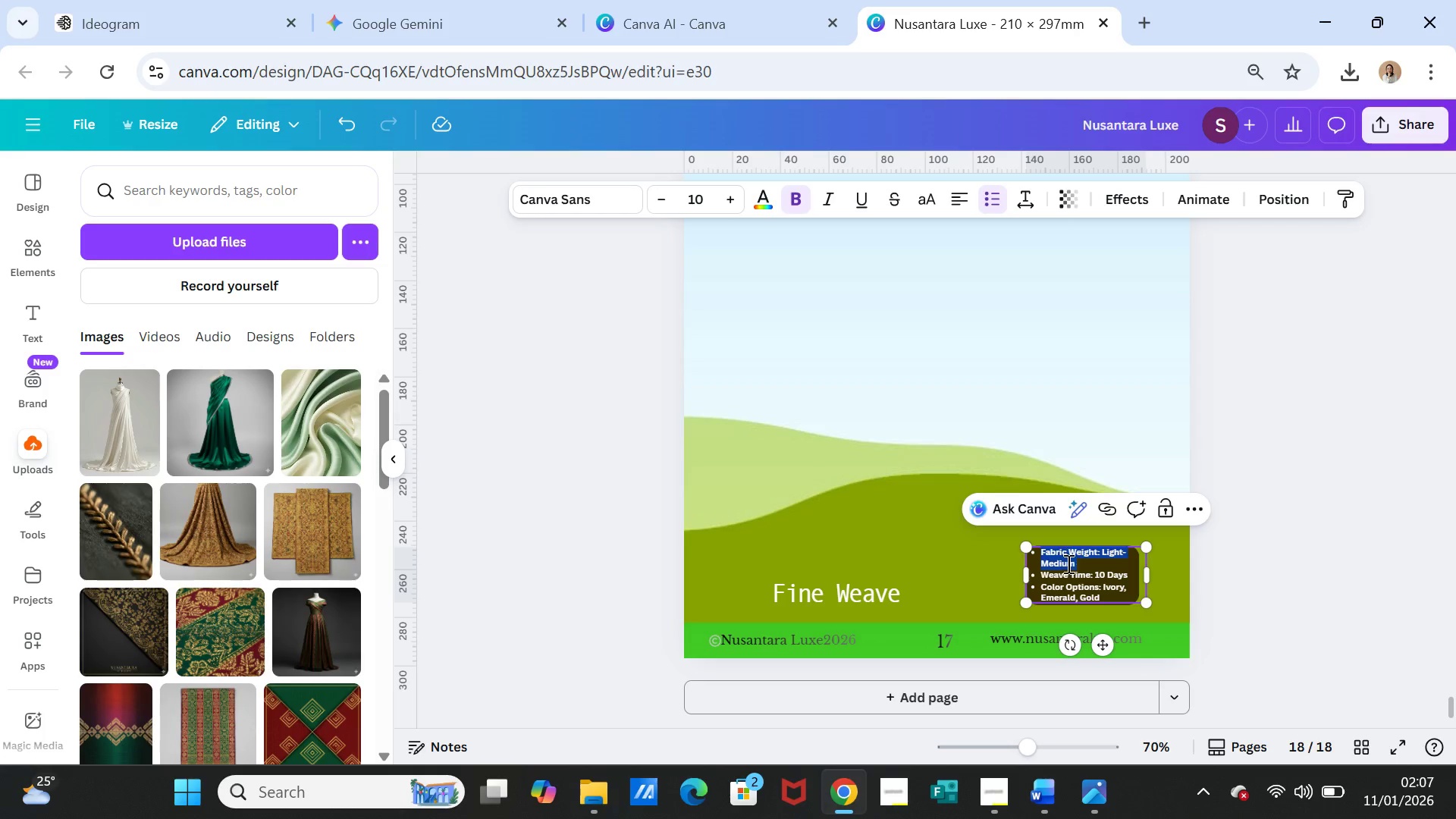 
key(Shift+ArrowDown)
 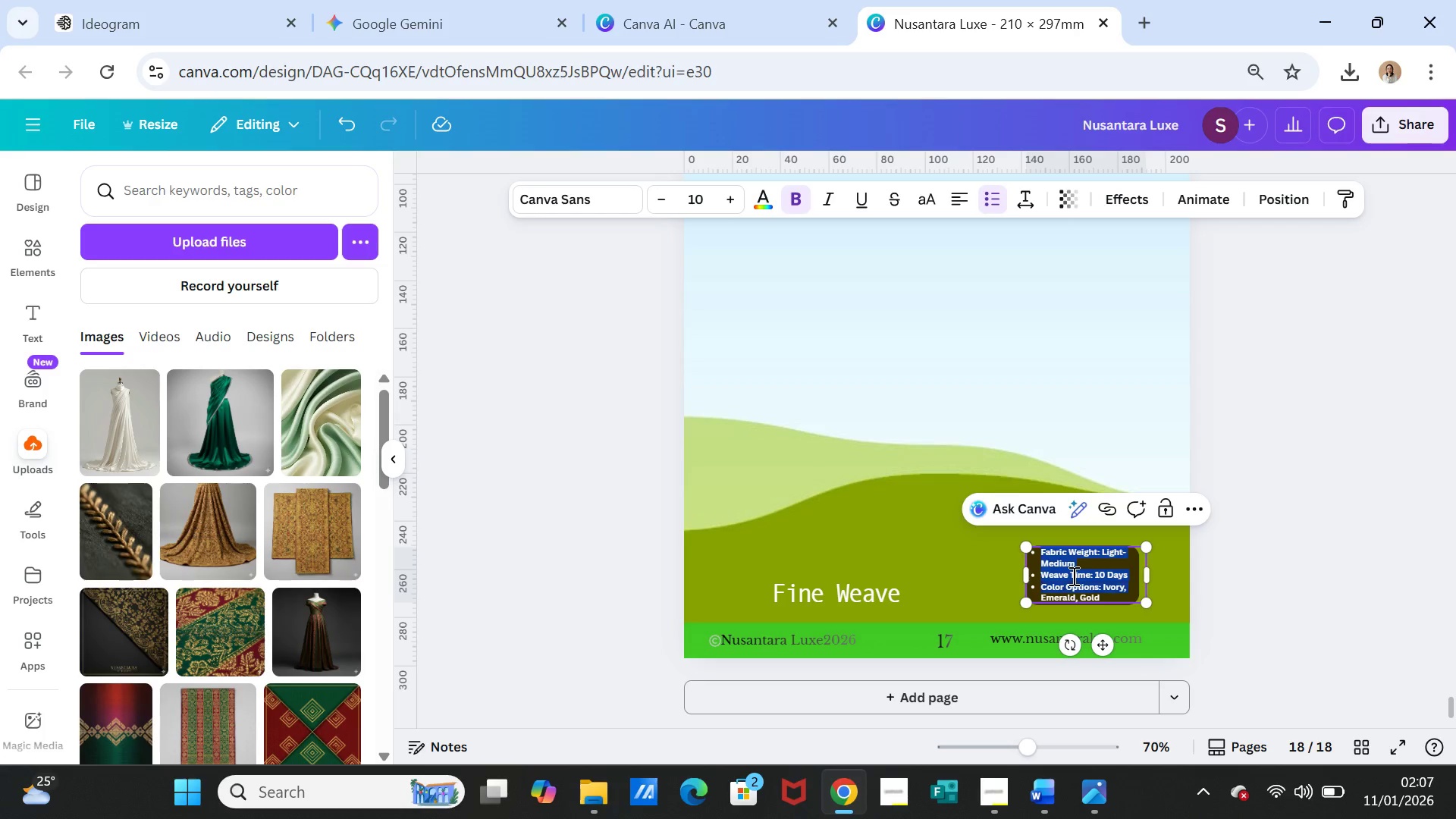 
key(Shift+ArrowDown)
 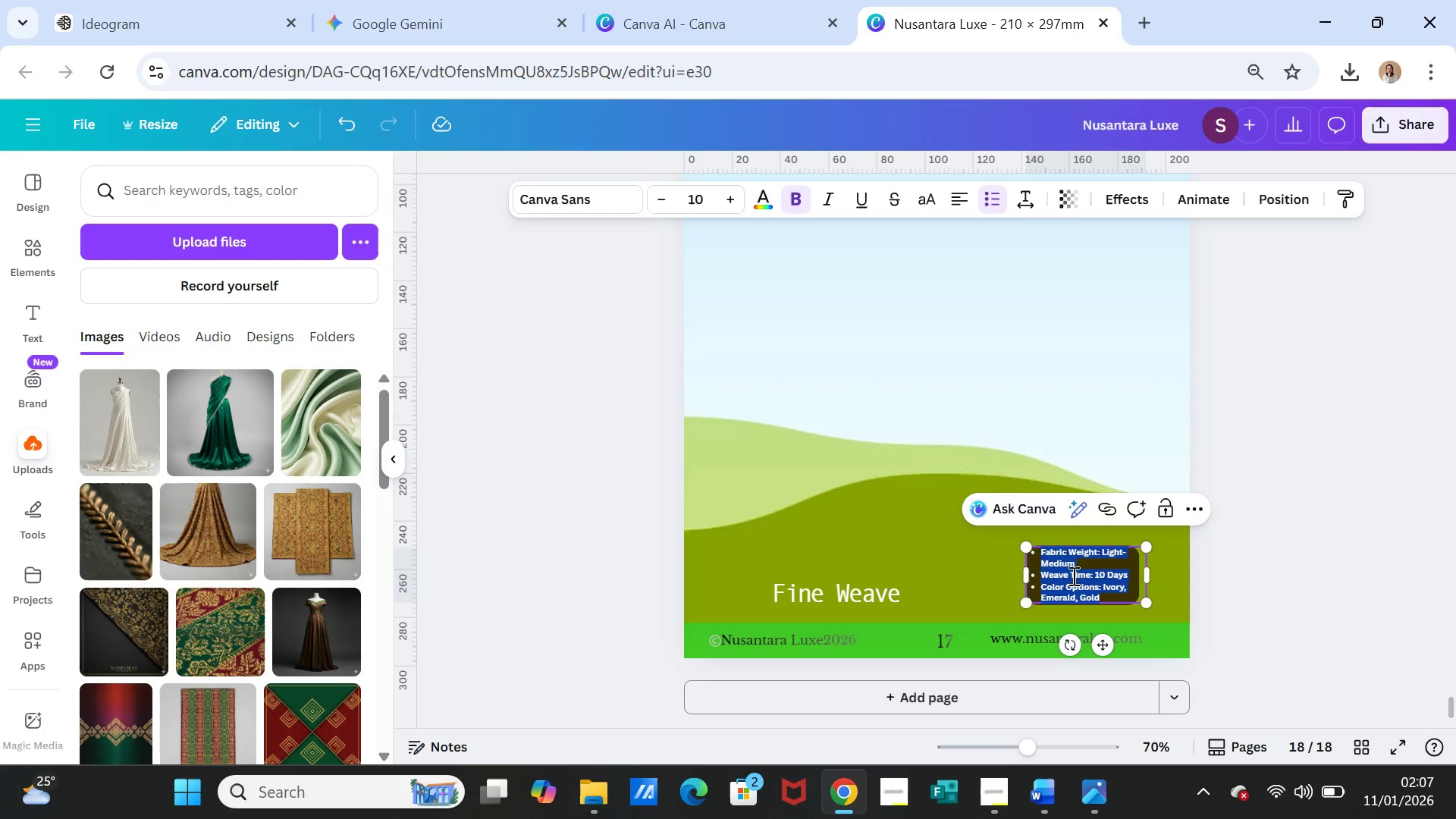 
key(Shift+ArrowDown)
 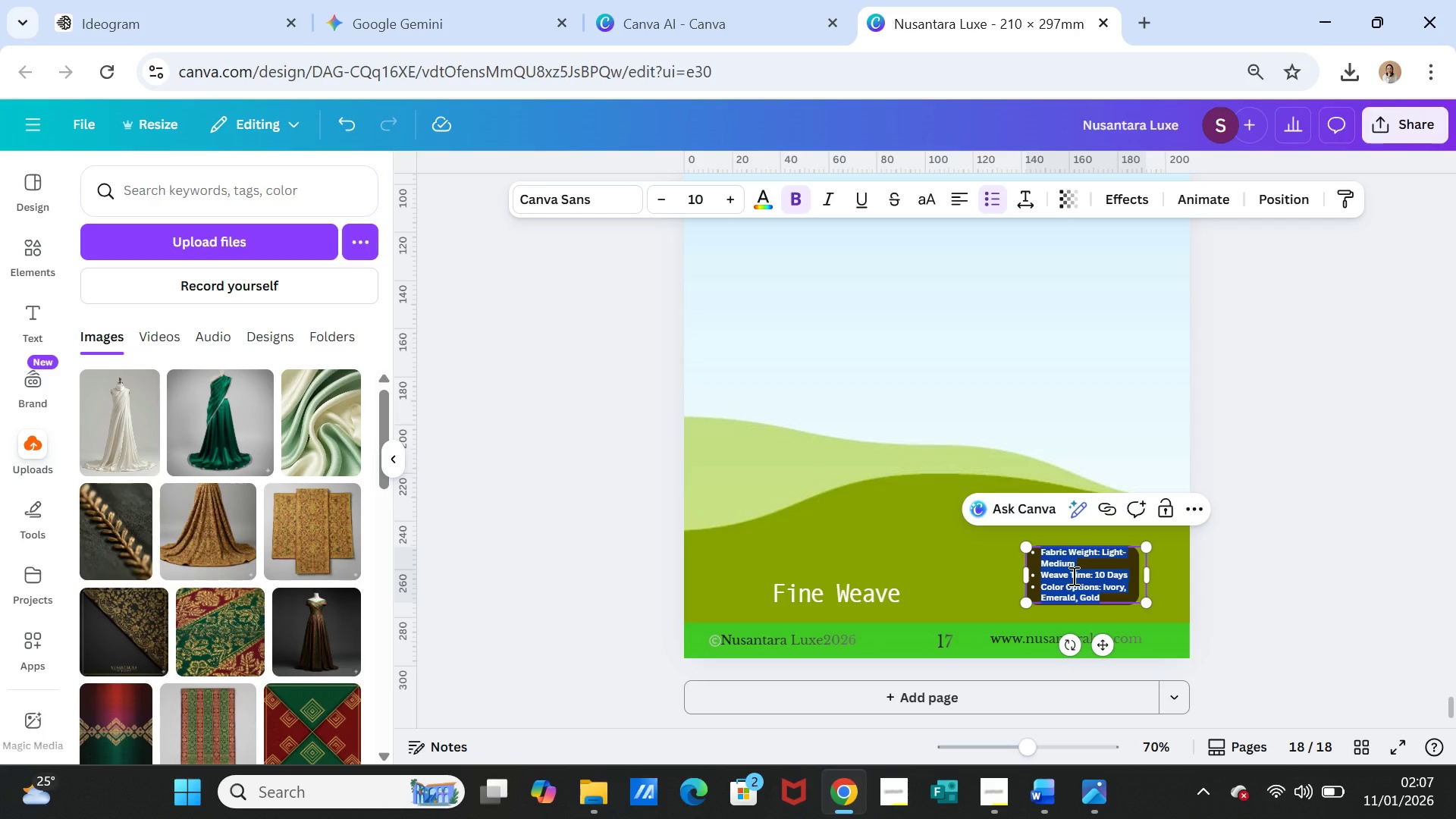 
key(Control+V)
 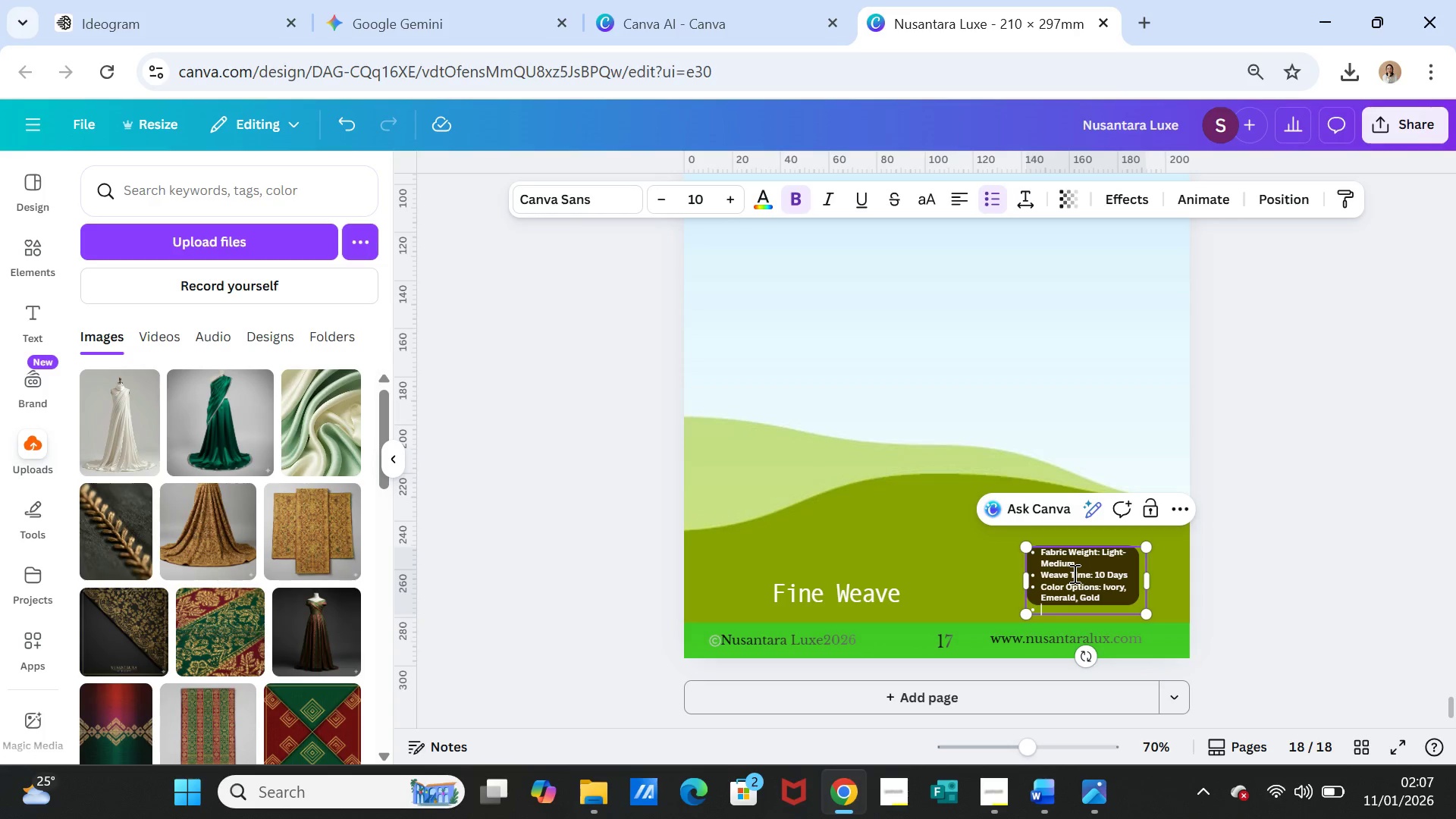 
key(Backspace)
 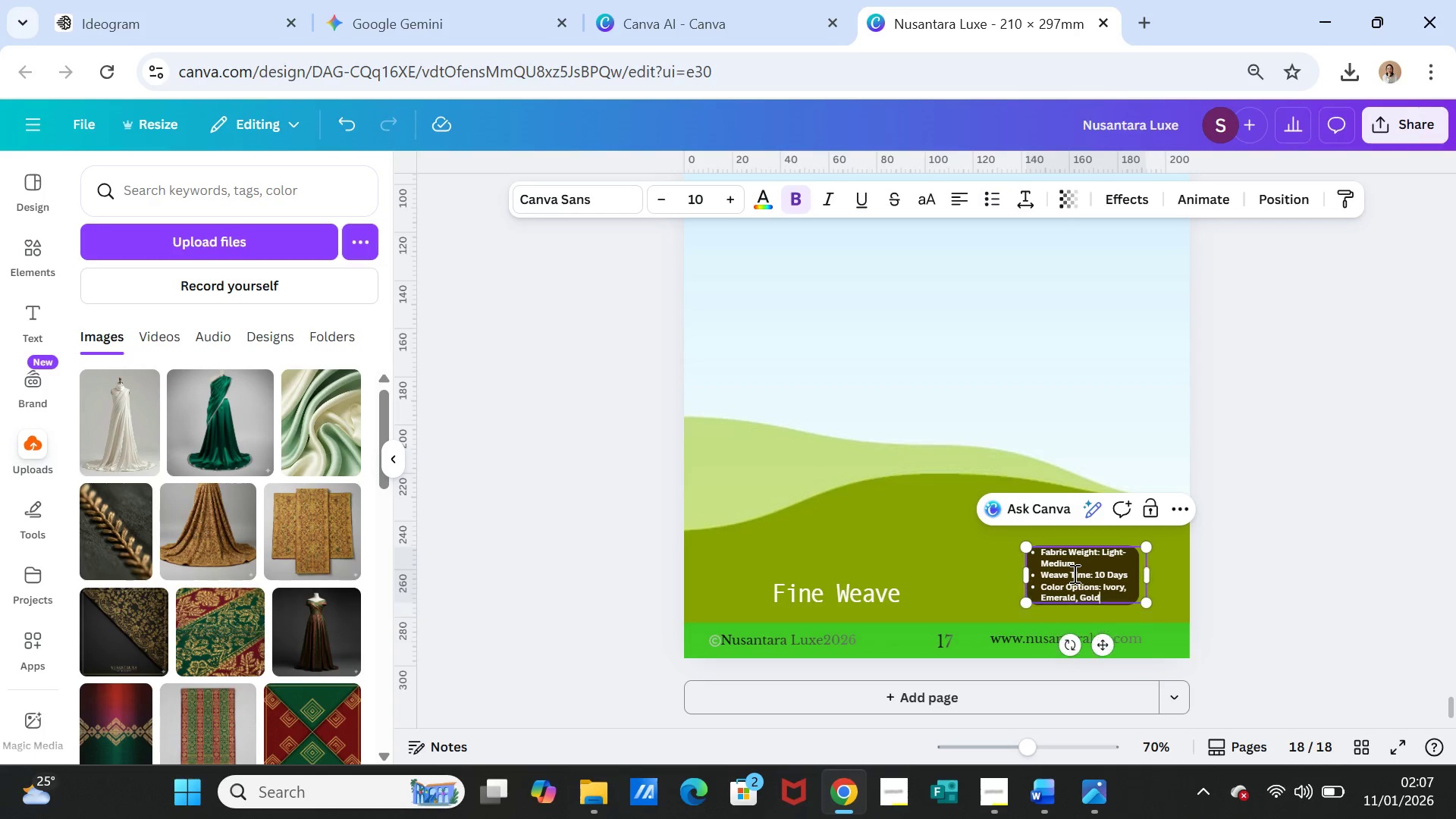 
key(Backspace)
 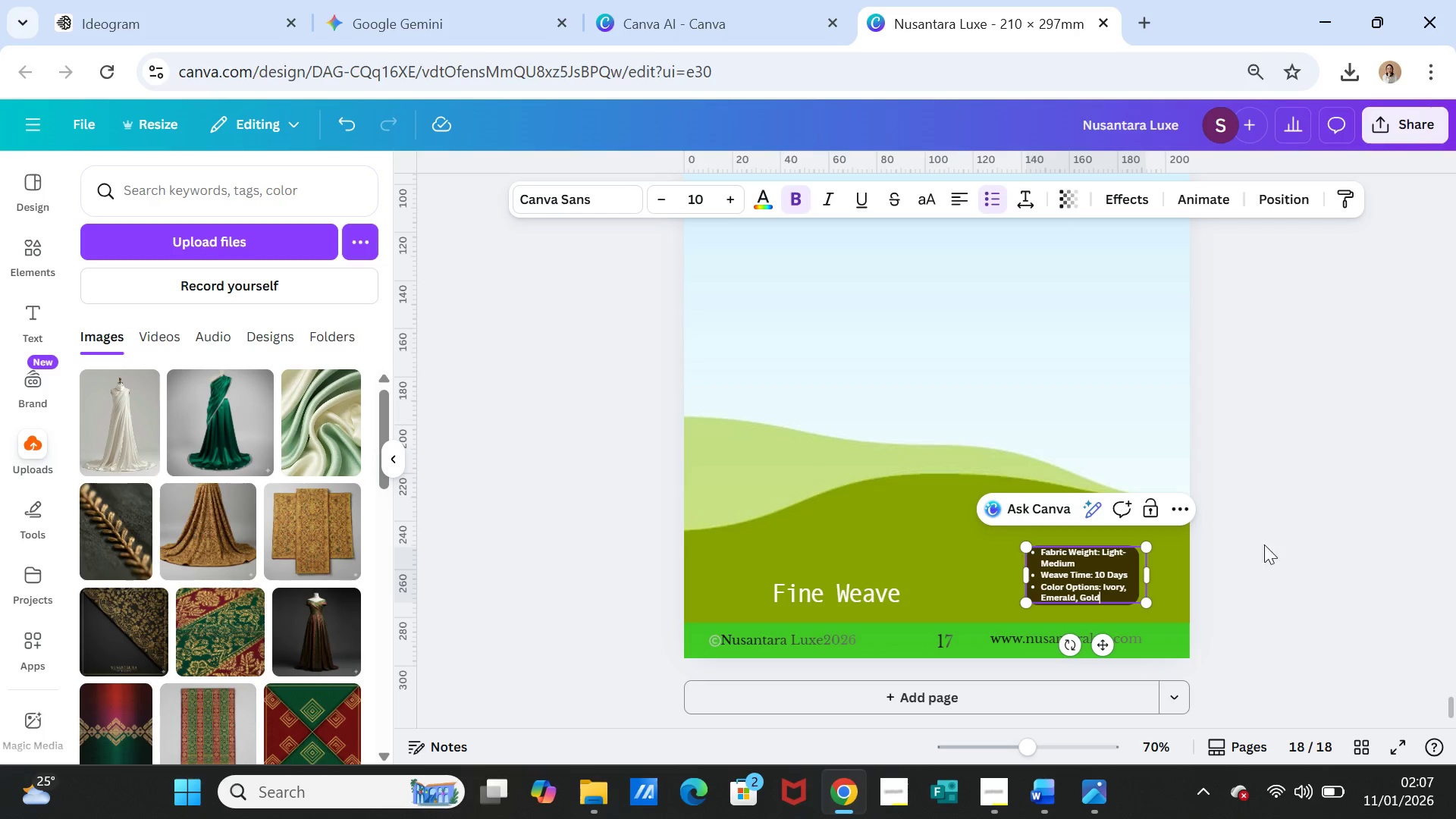 
left_click([1295, 537])
 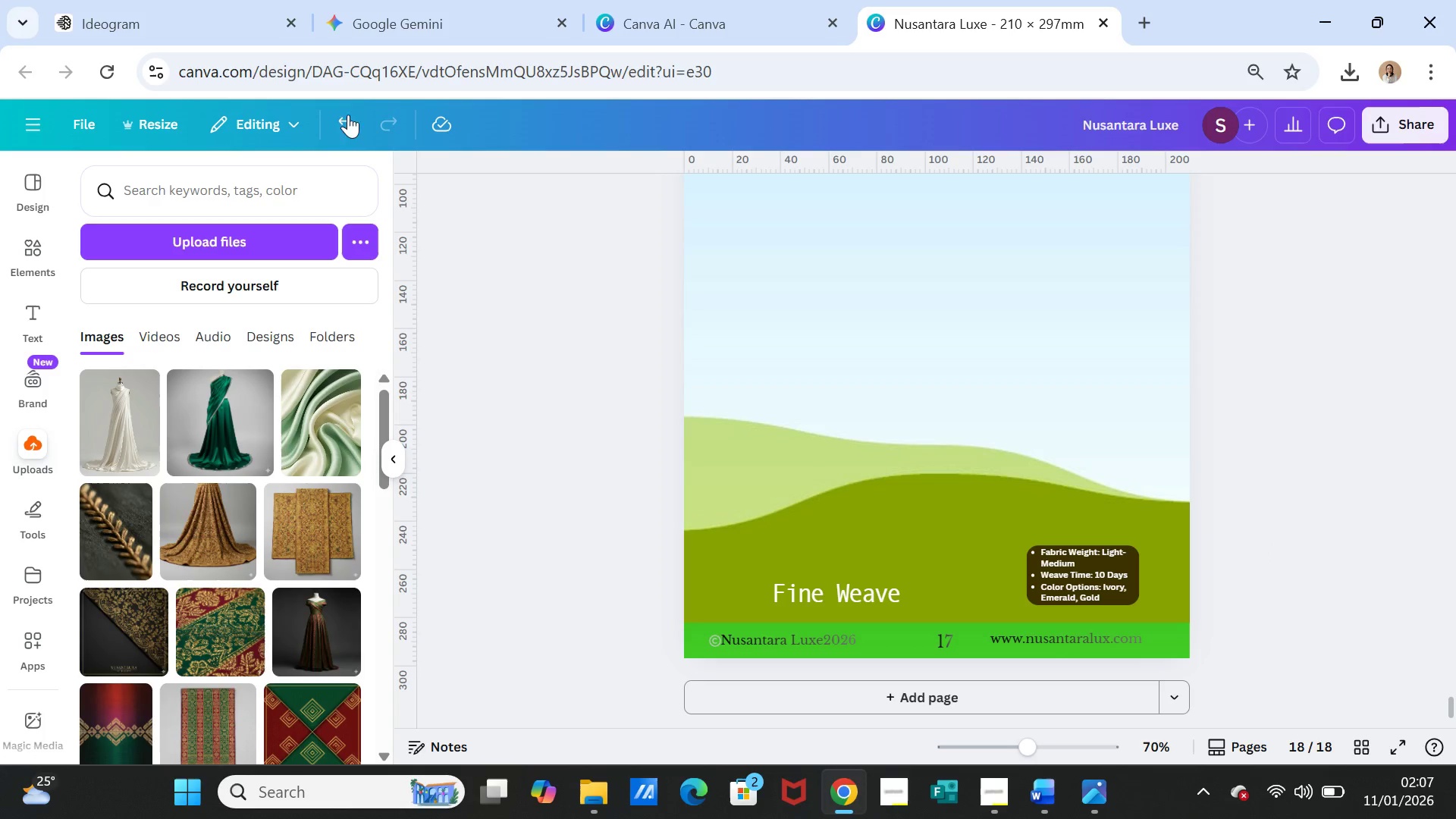 
wait(6.06)
 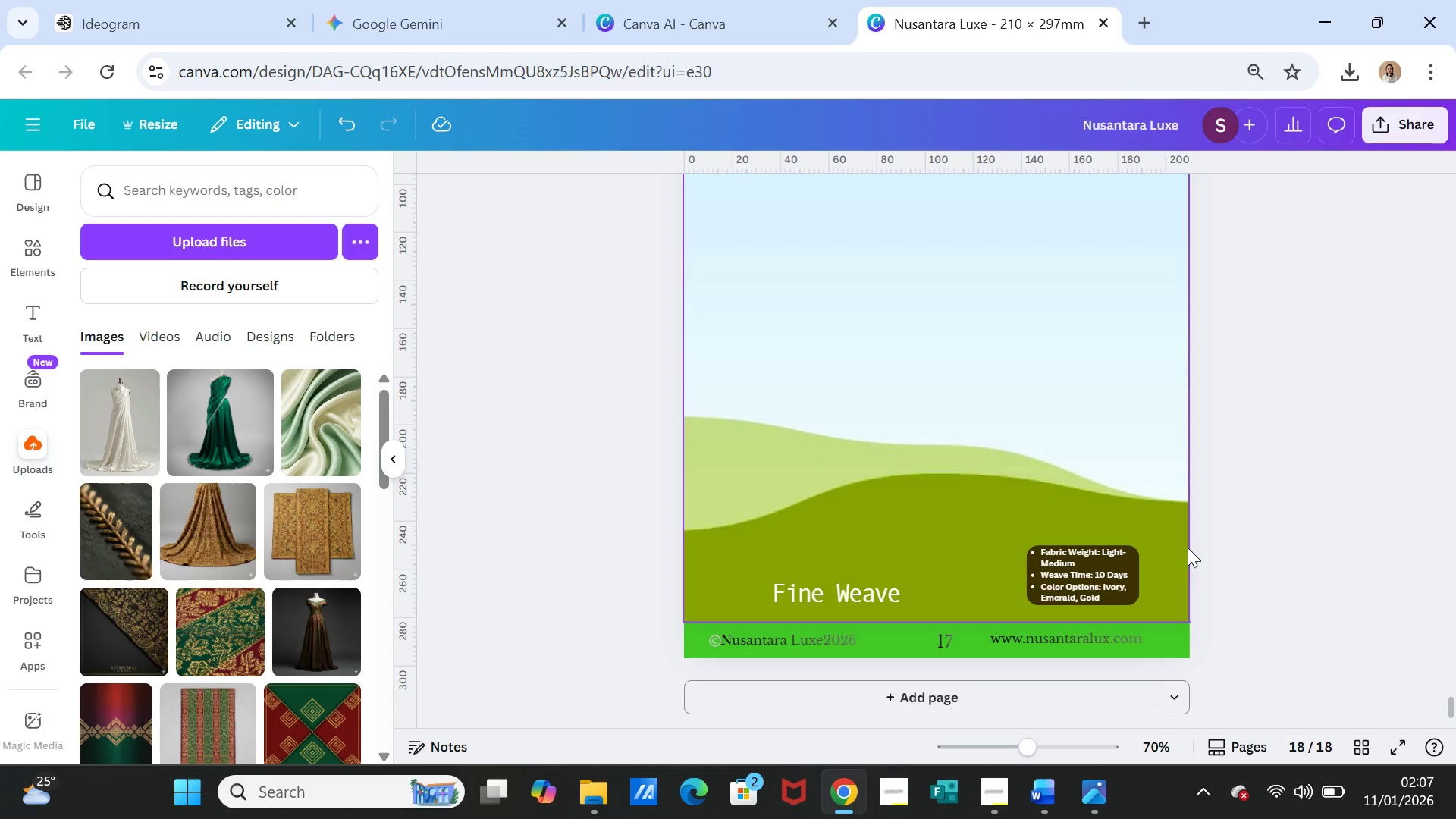 
scroll: coordinate [846, 372], scroll_direction: down, amount: 3.0
 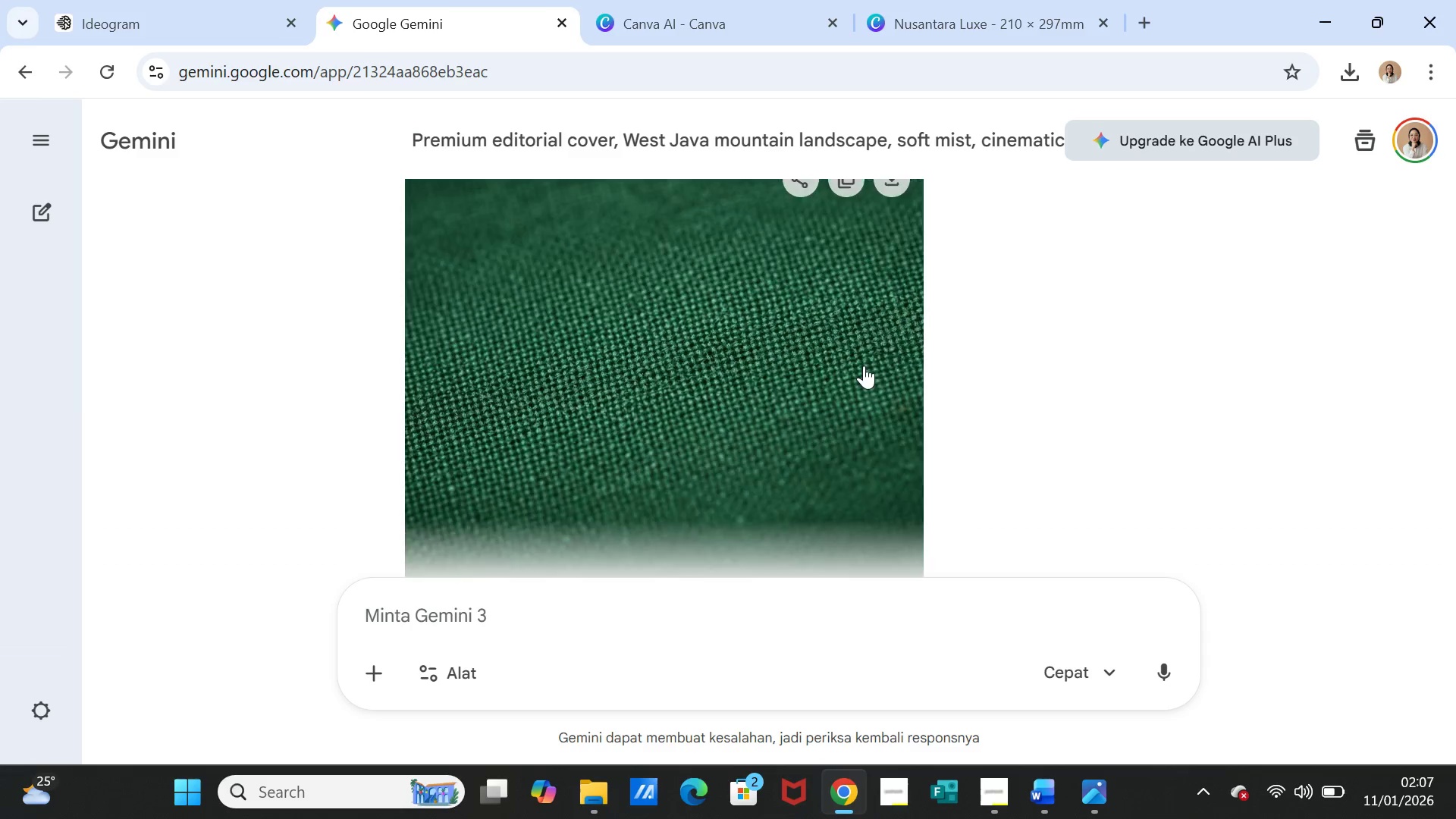 
scroll: coordinate [883, 315], scroll_direction: up, amount: 2.0
 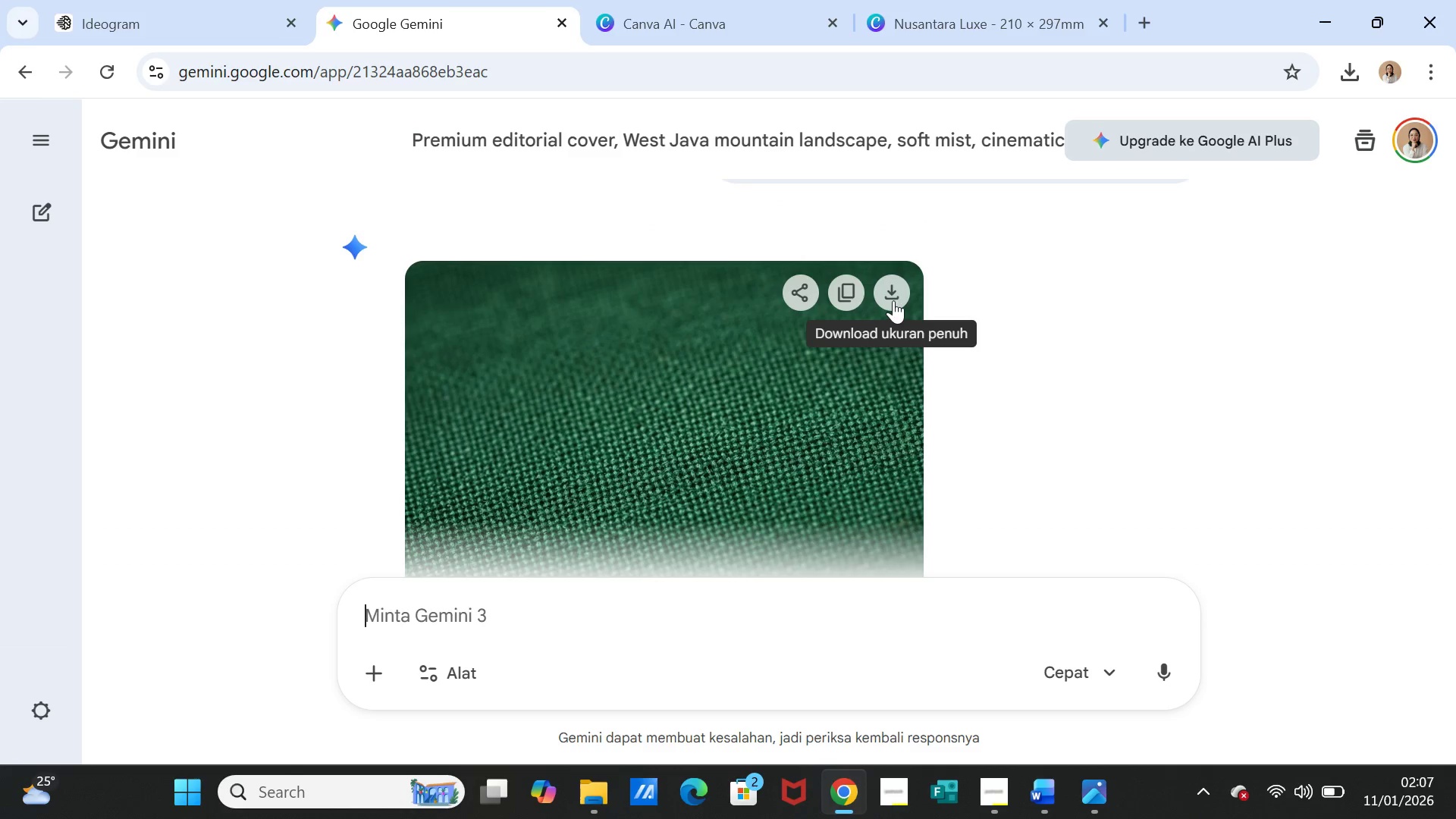 
left_click([893, 300])
 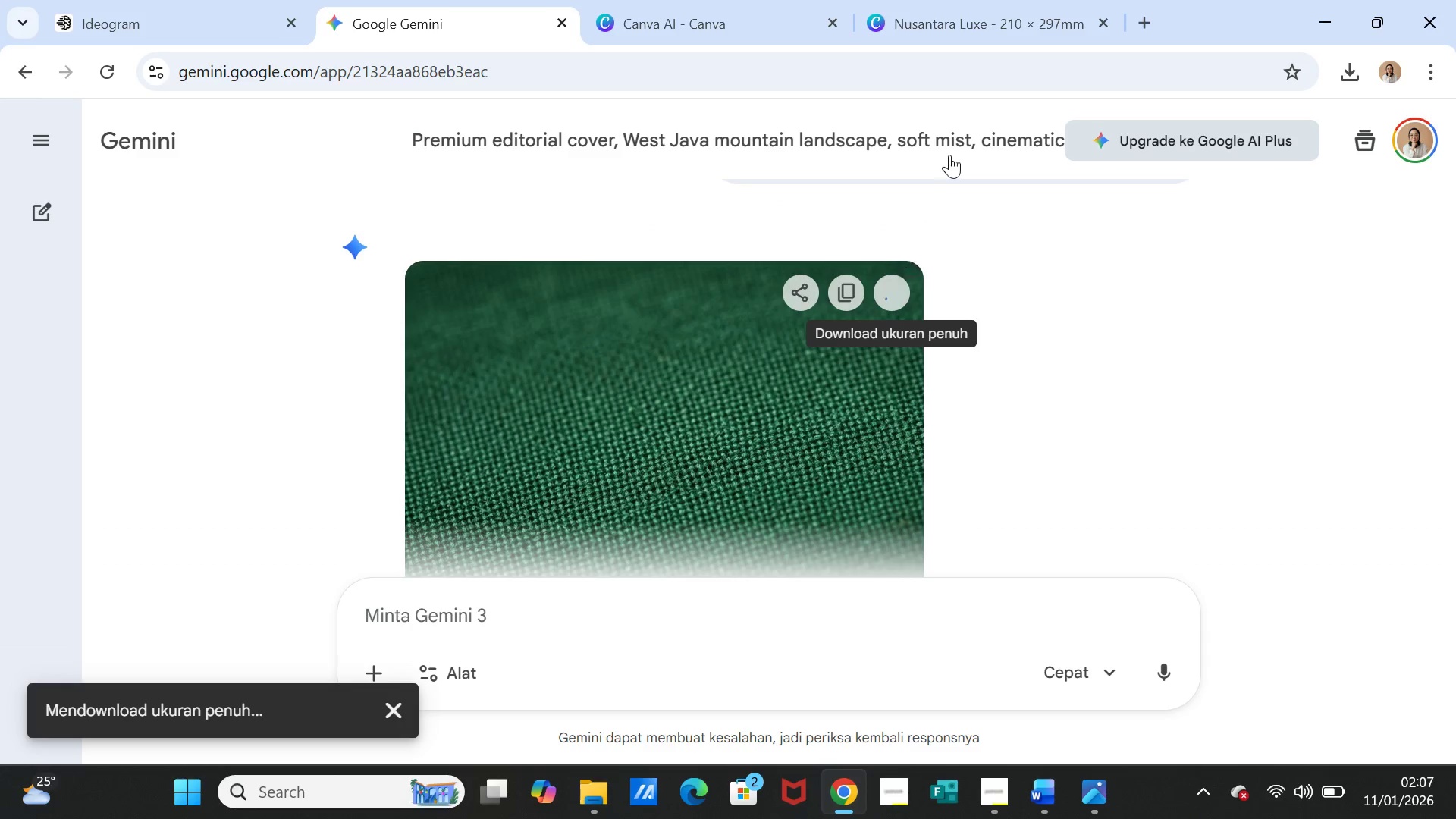 
left_click([980, 5])
 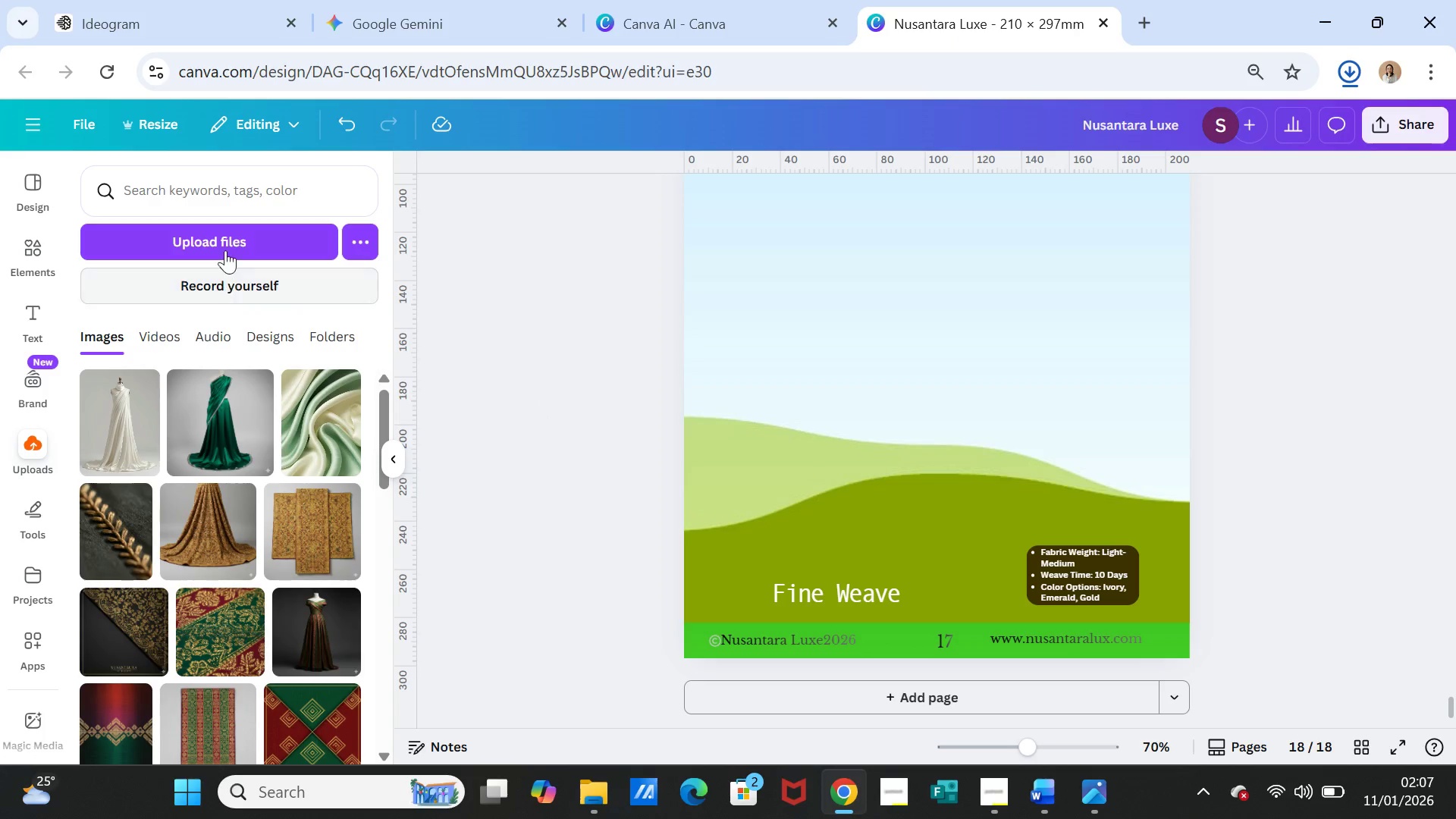 
left_click([221, 243])
 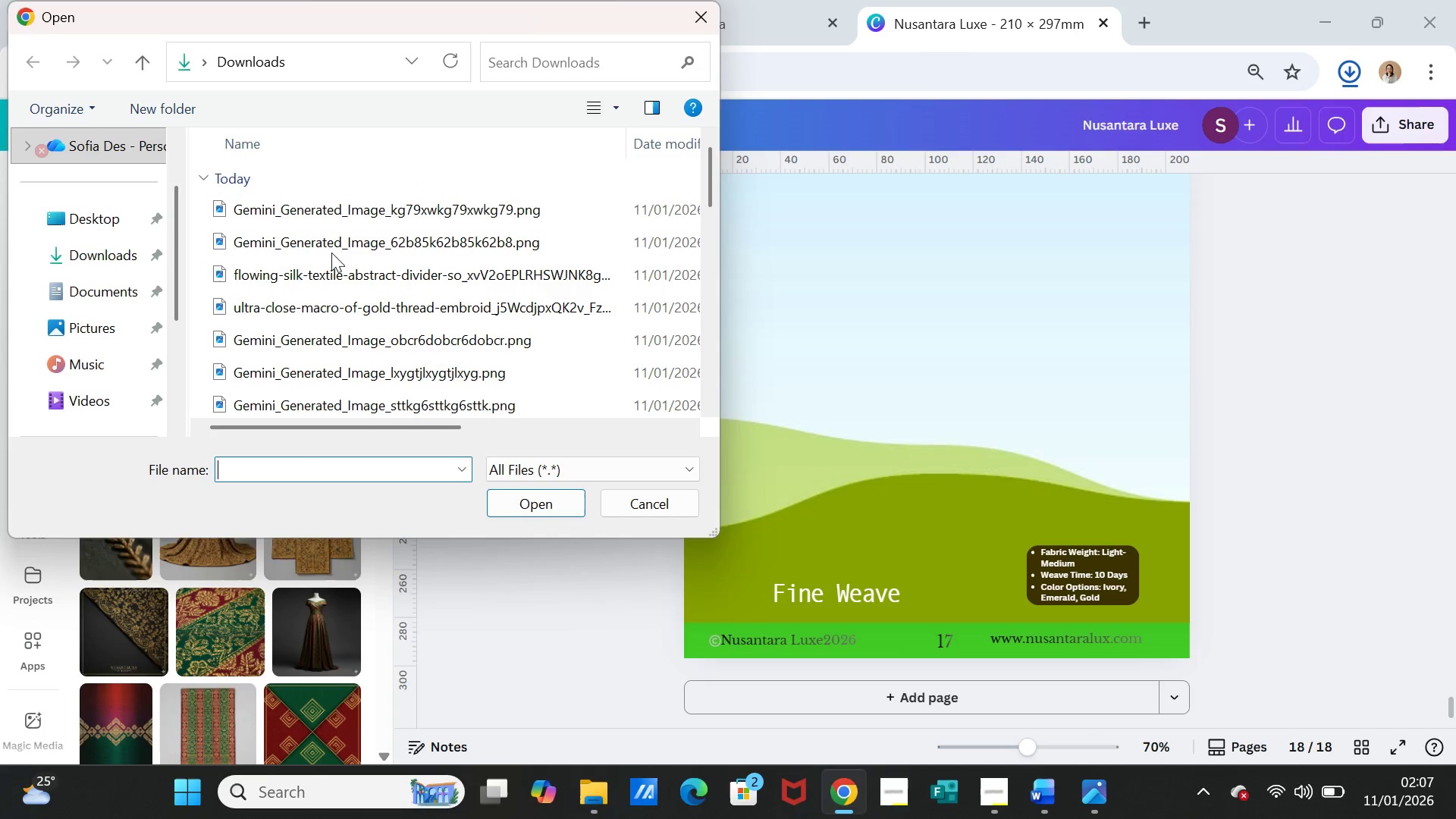 
left_click([342, 212])
 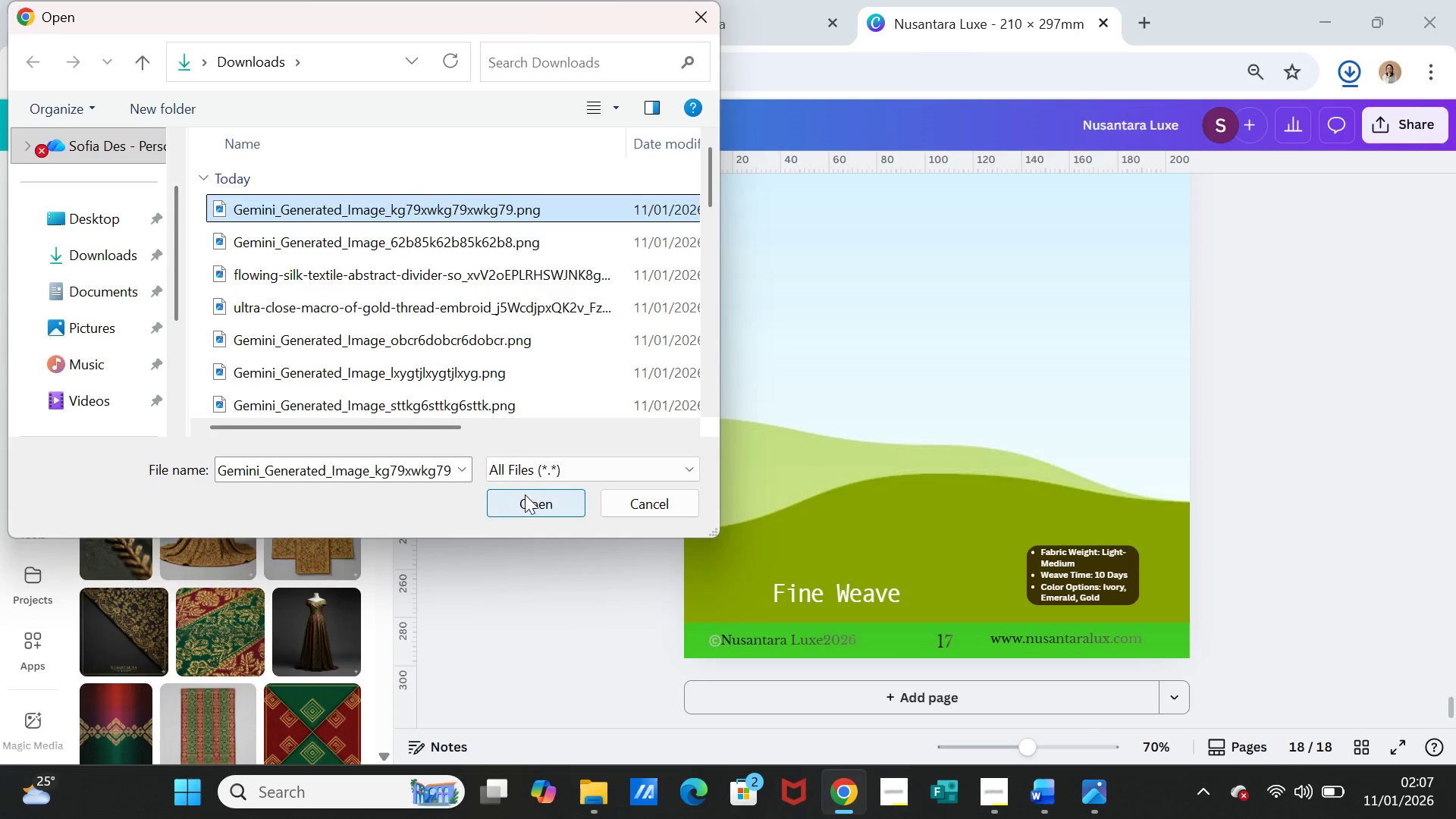 
left_click([525, 495])
 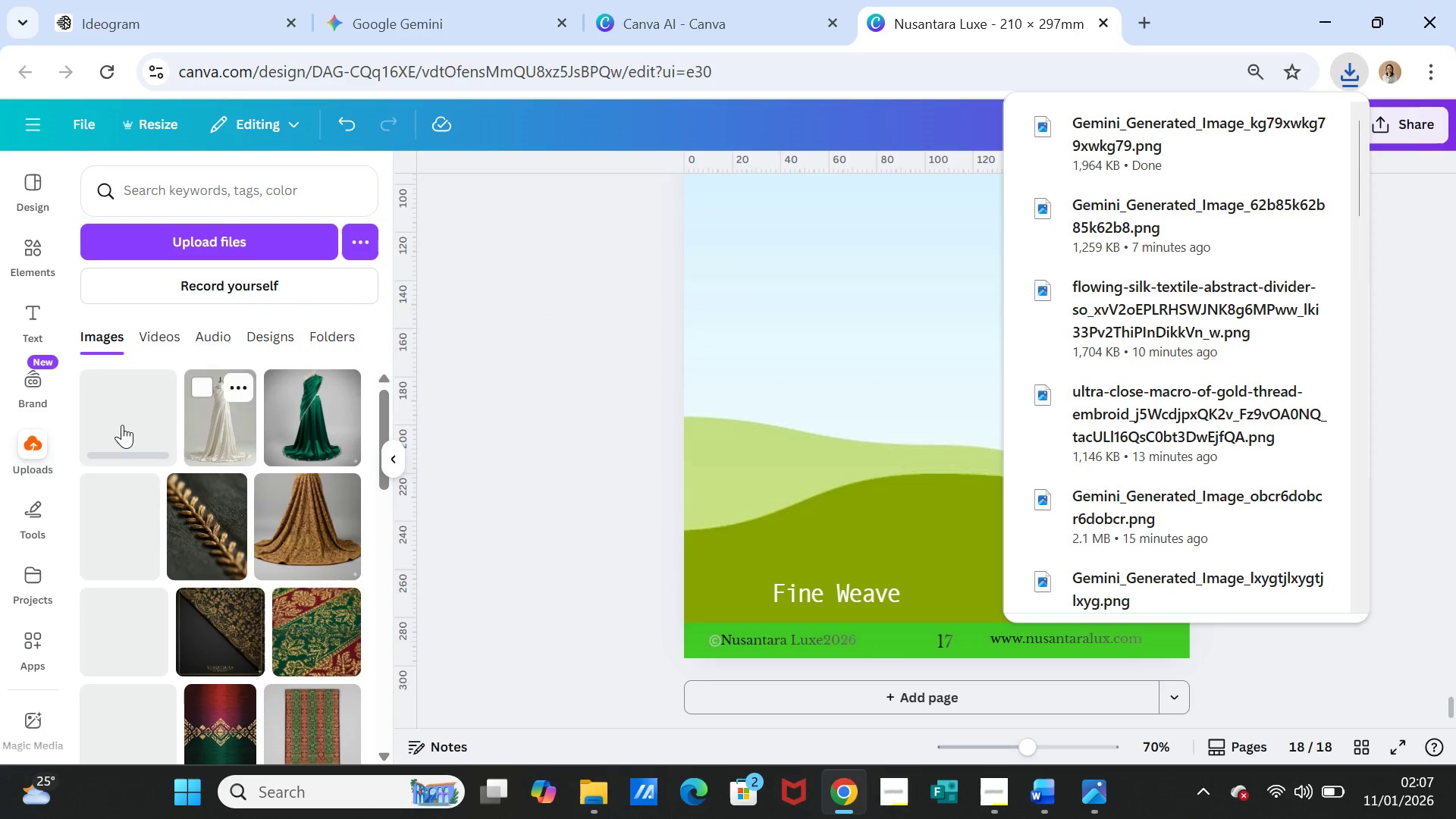 
left_click([125, 415])
 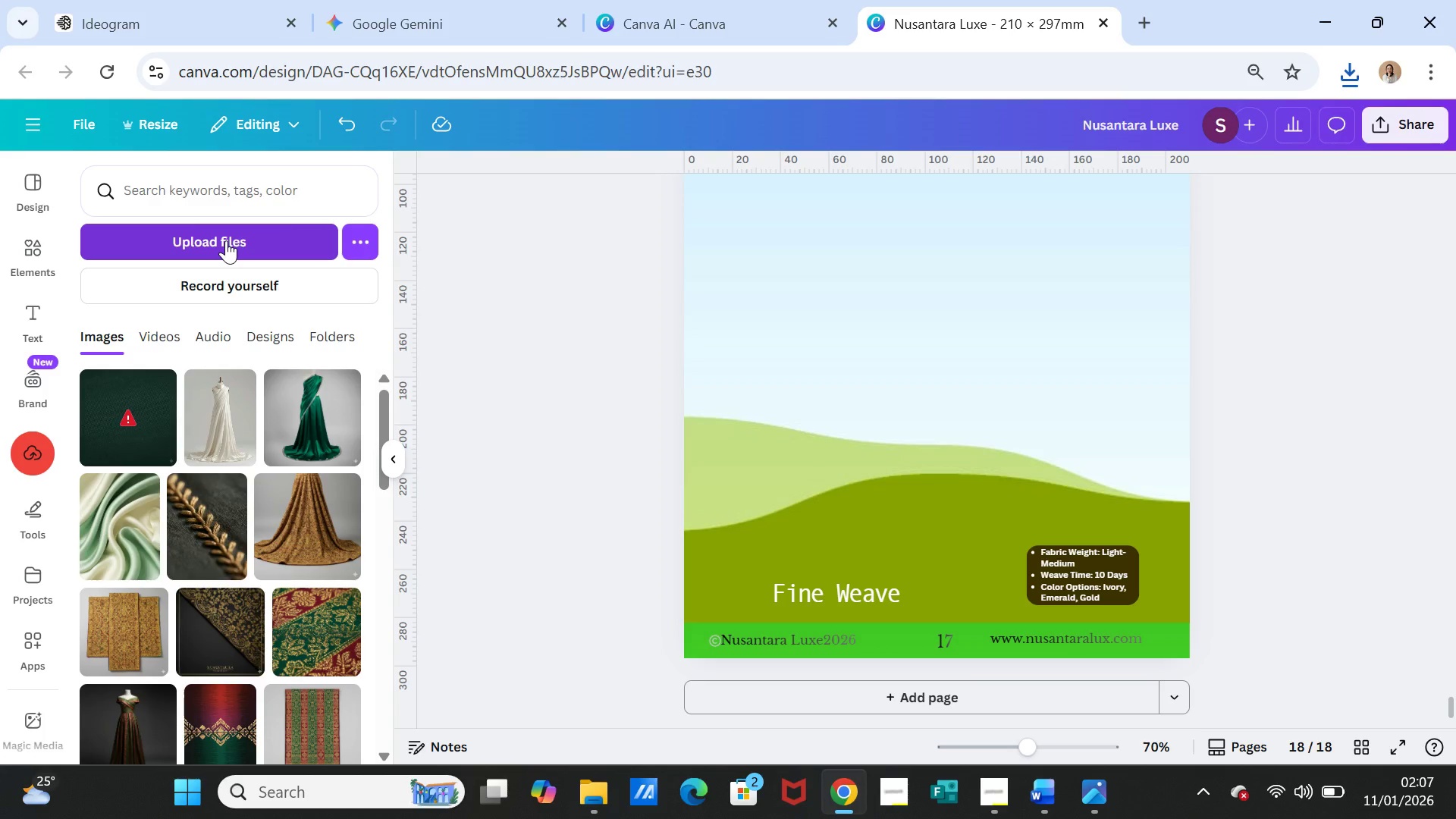 
left_click([226, 240])
 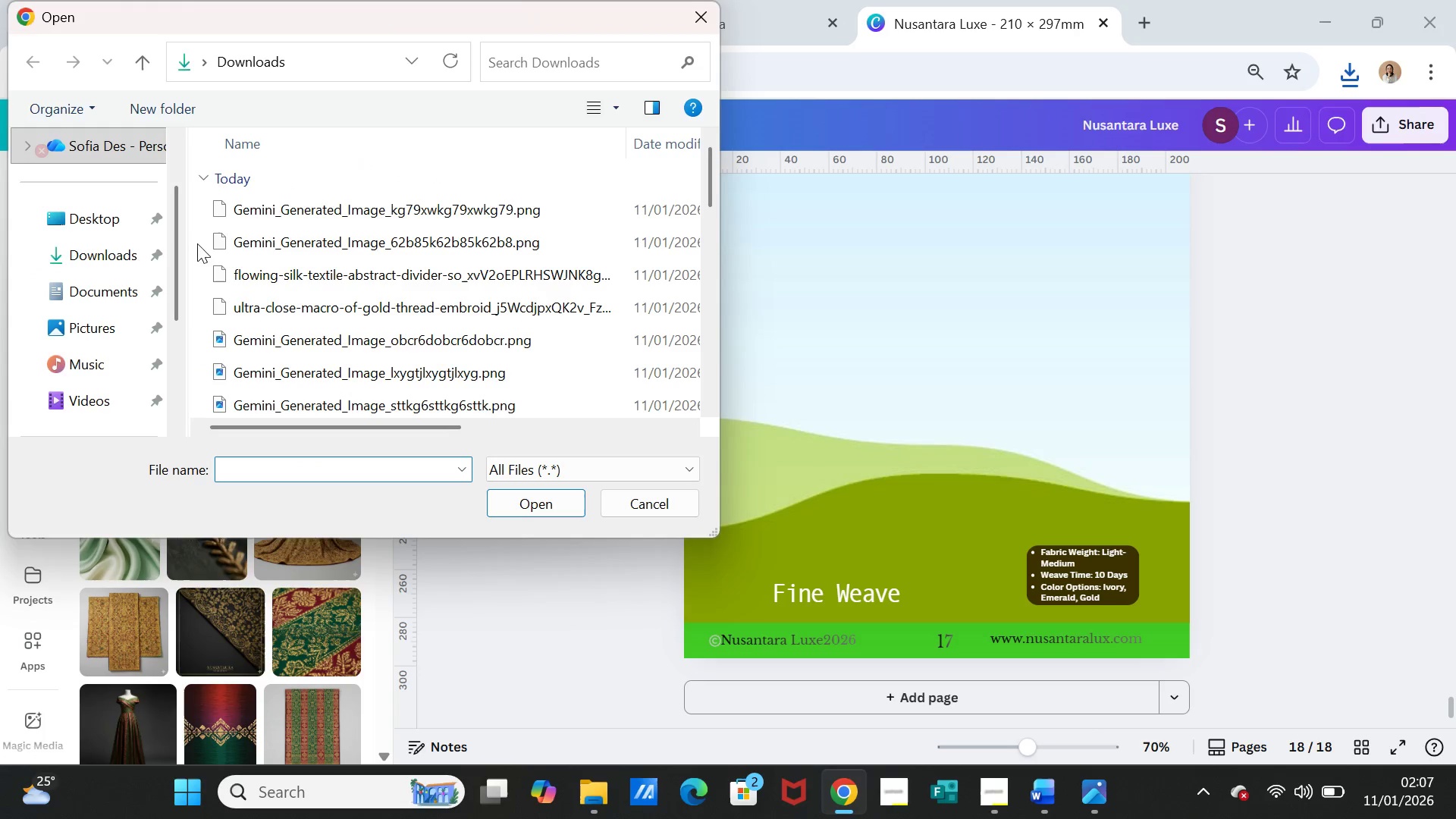 
left_click([338, 205])
 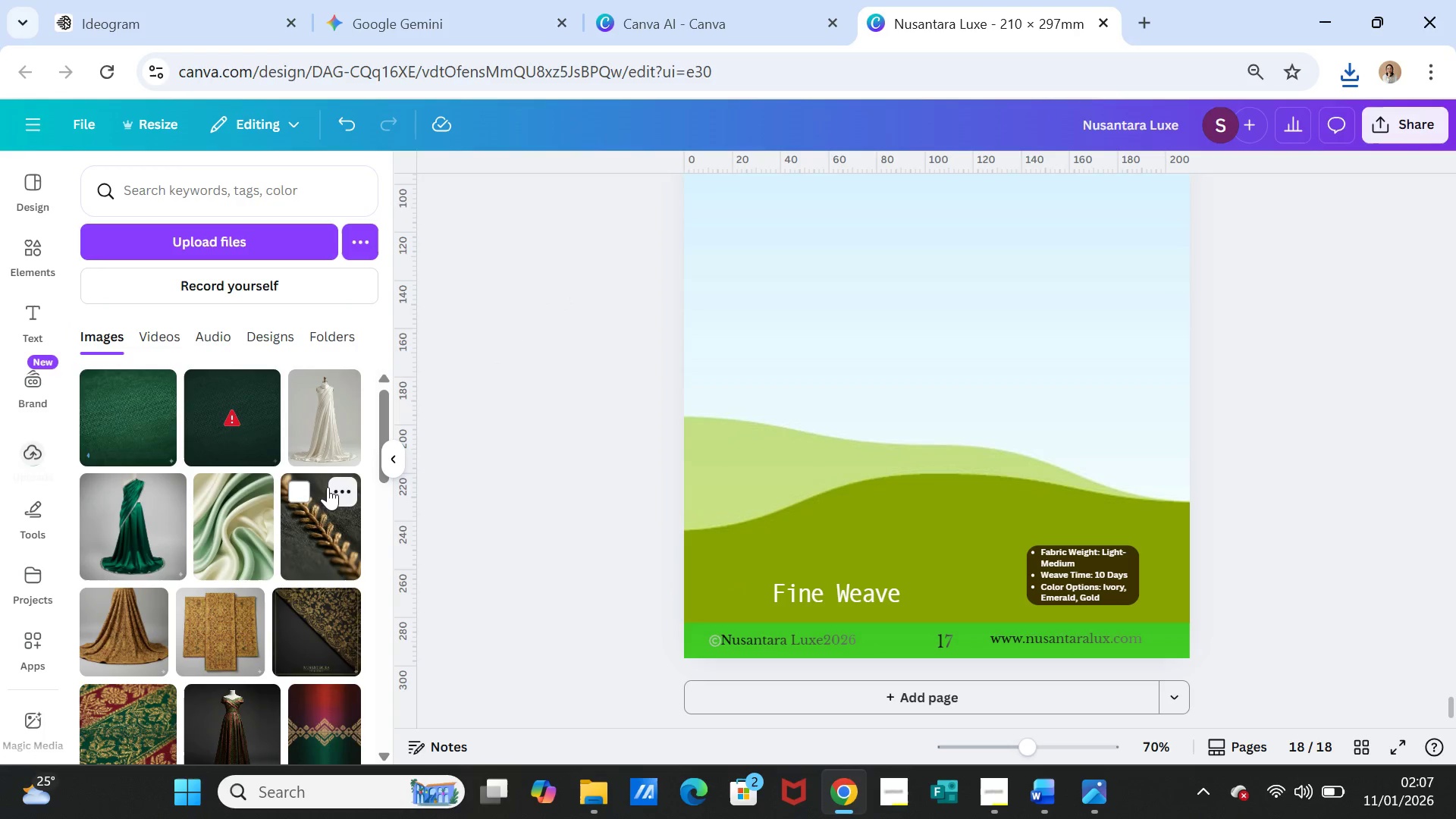 
left_click([125, 422])
 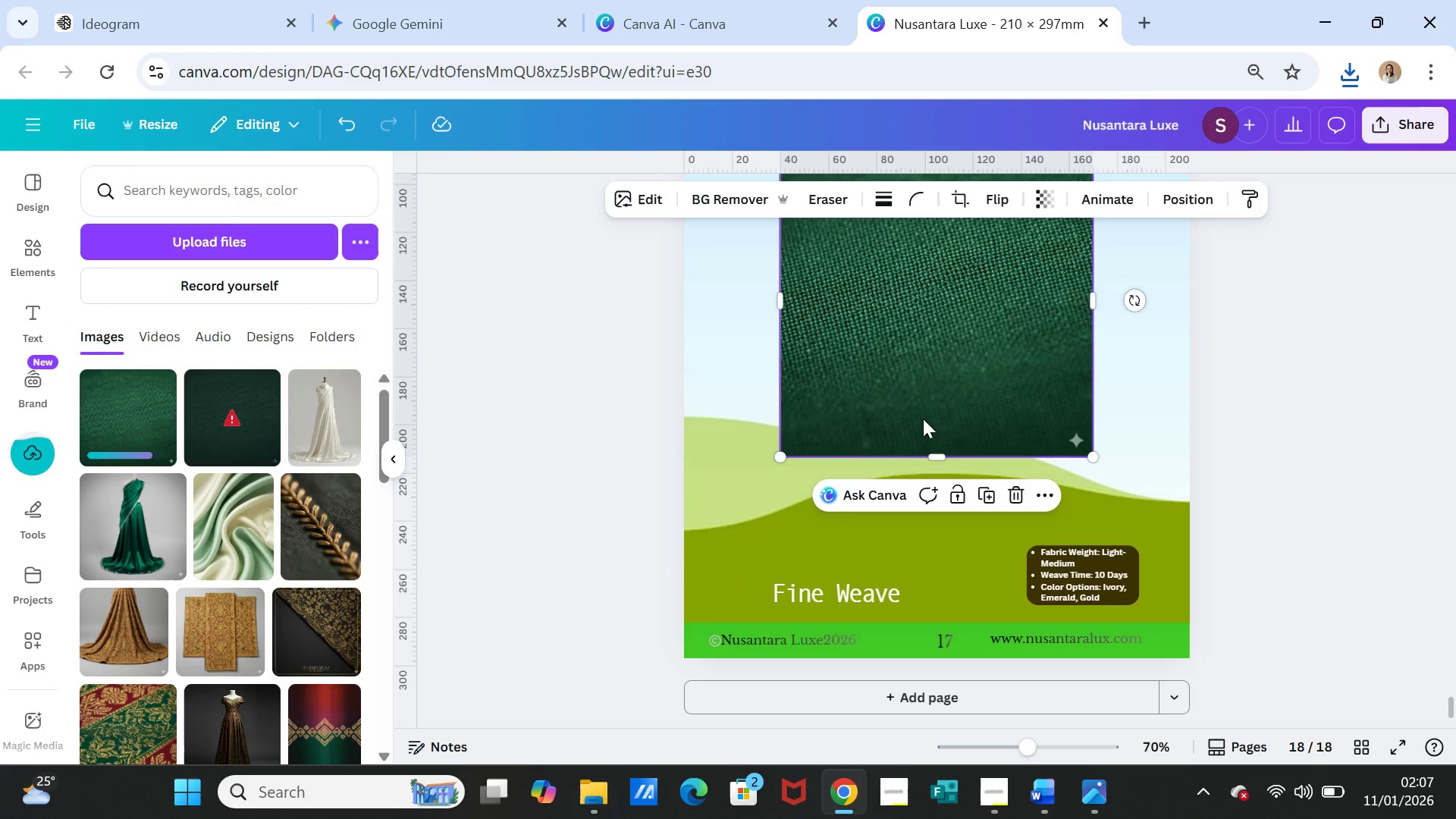 
left_click_drag(start_coordinate=[919, 405], to_coordinate=[919, 422])
 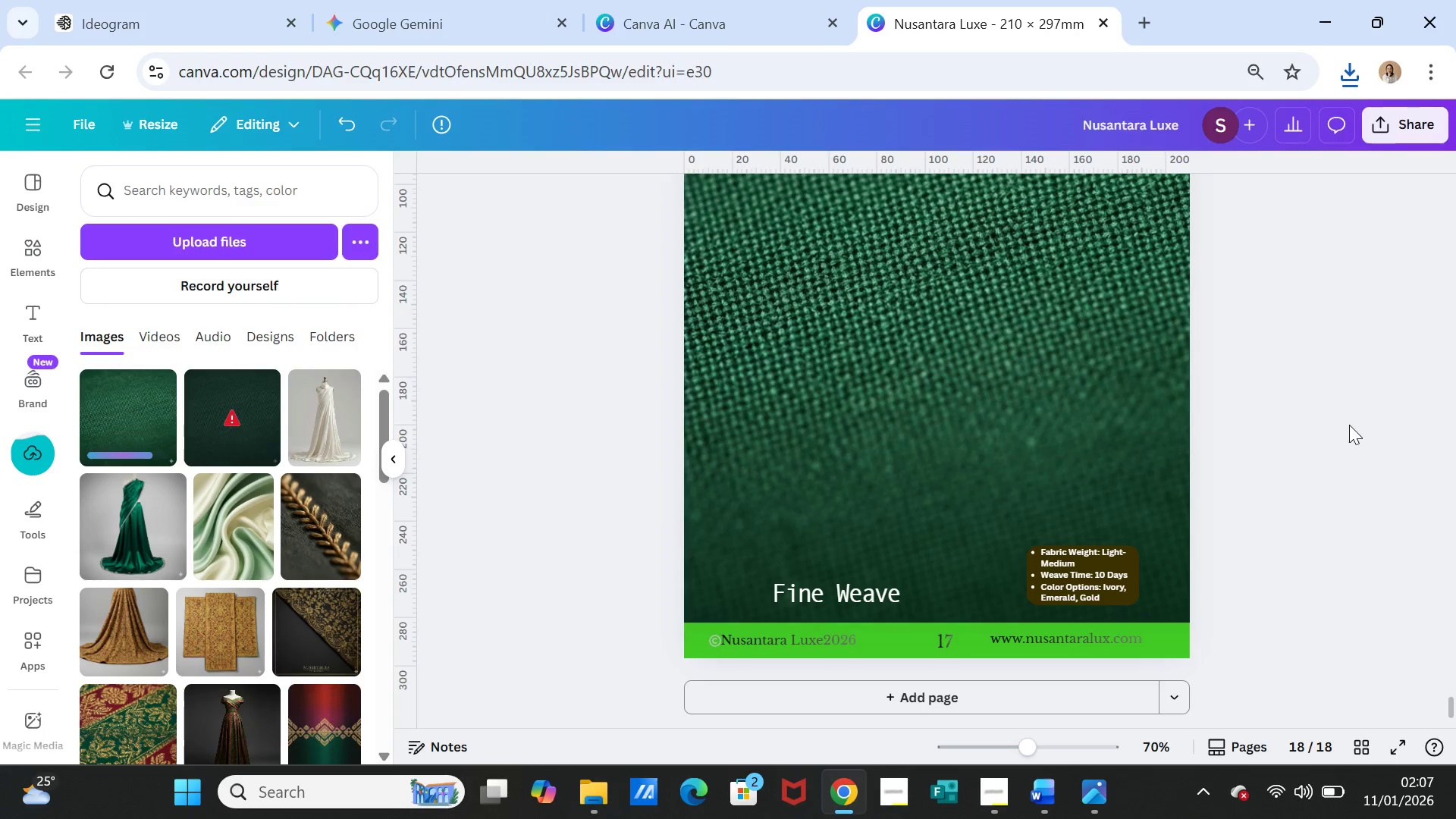 
left_click([1349, 425])
 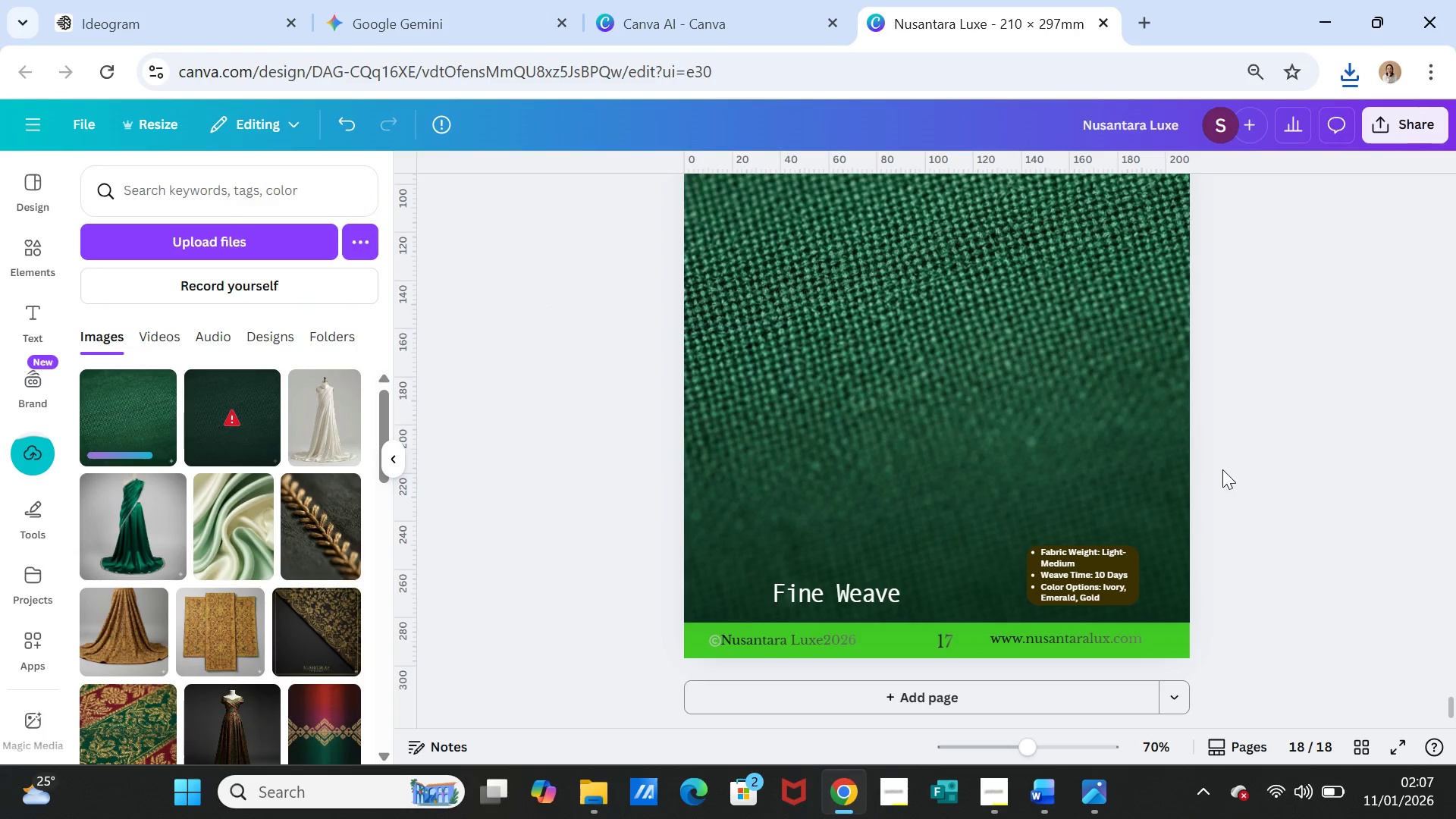 
scroll: coordinate [1222, 469], scroll_direction: up, amount: 1.0
 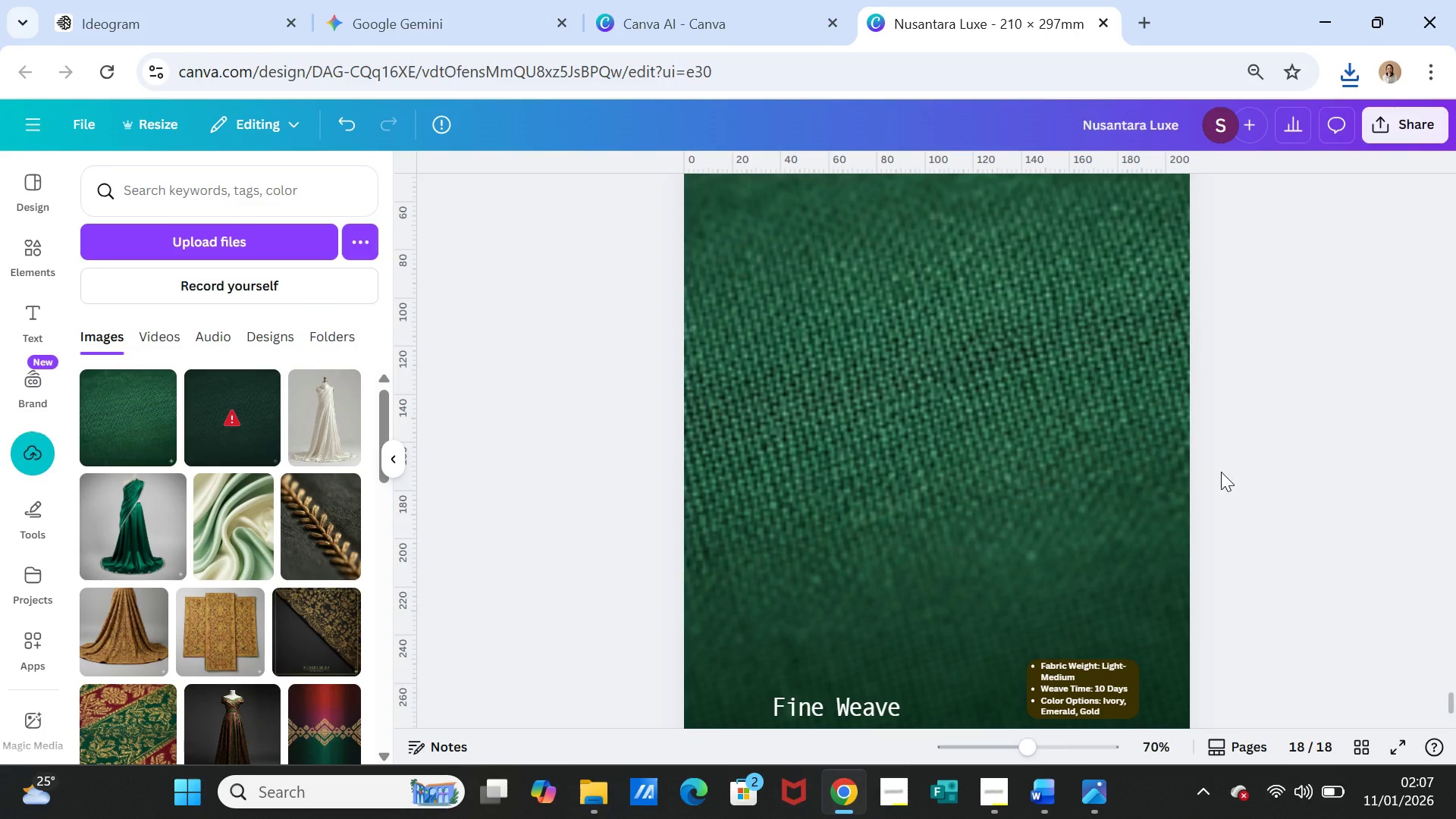 
scroll: coordinate [1221, 472], scroll_direction: down, amount: 1.0
 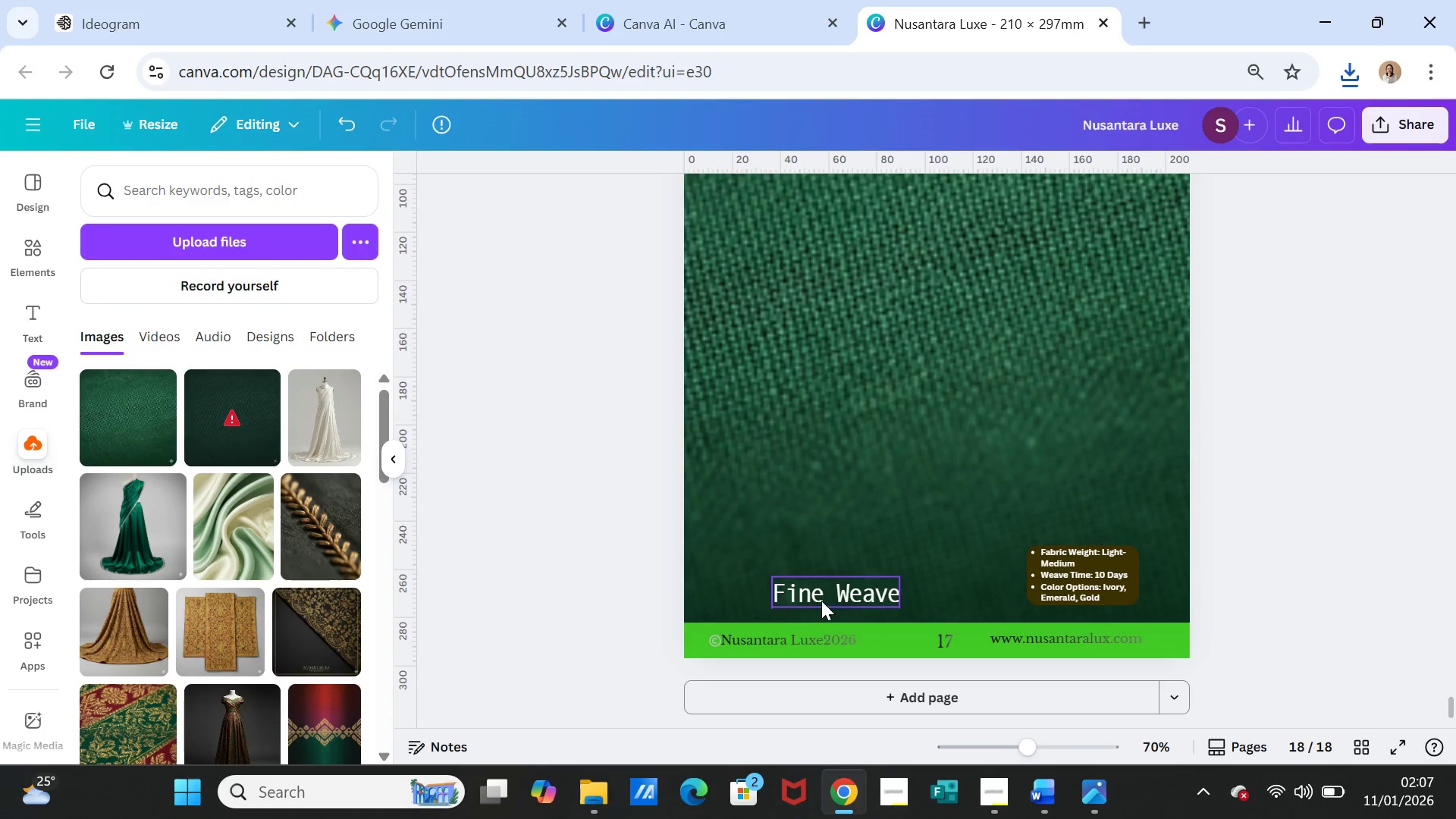 
left_click_drag(start_coordinate=[821, 601], to_coordinate=[821, 592])
 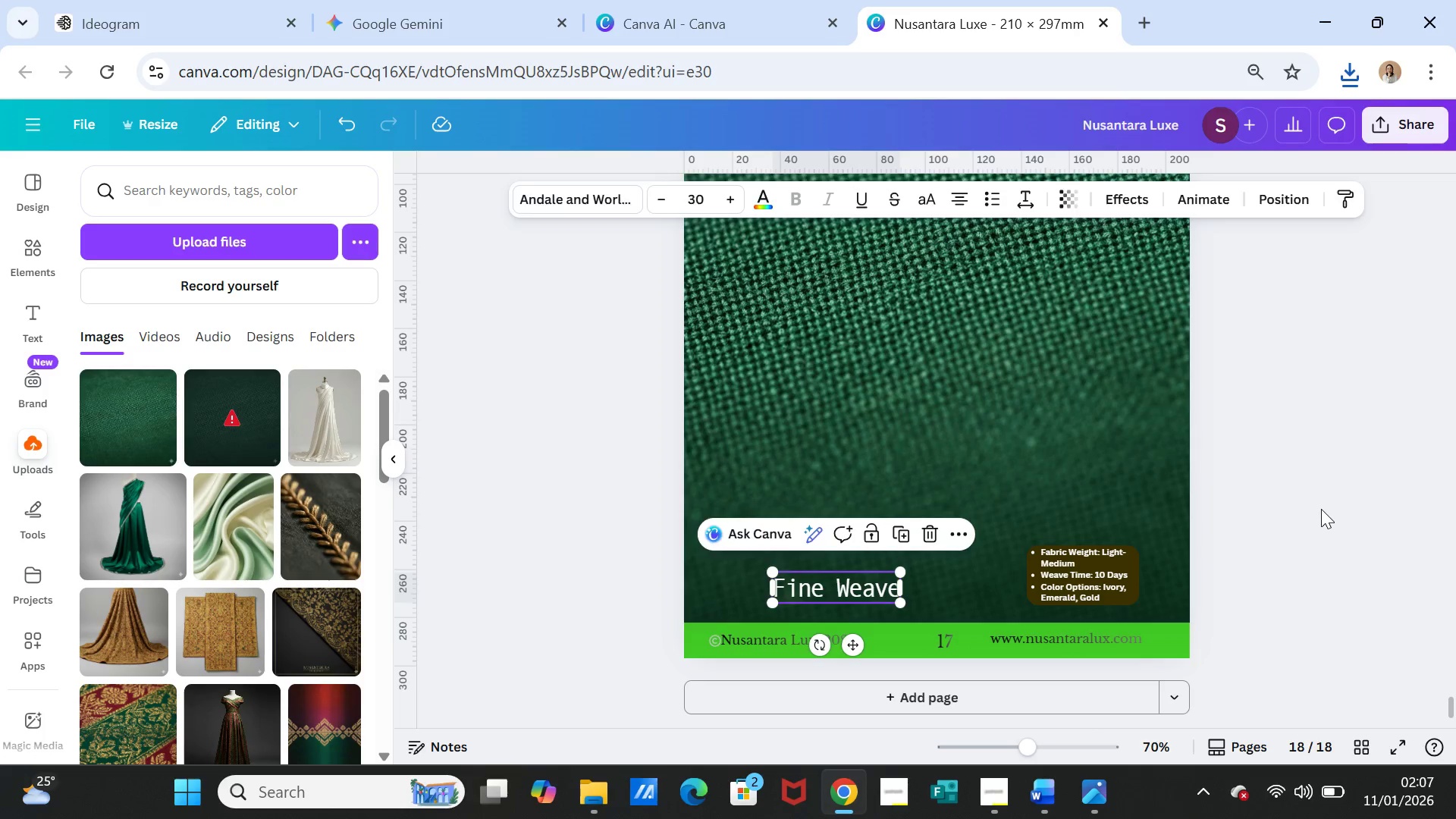 
left_click([1321, 509])
 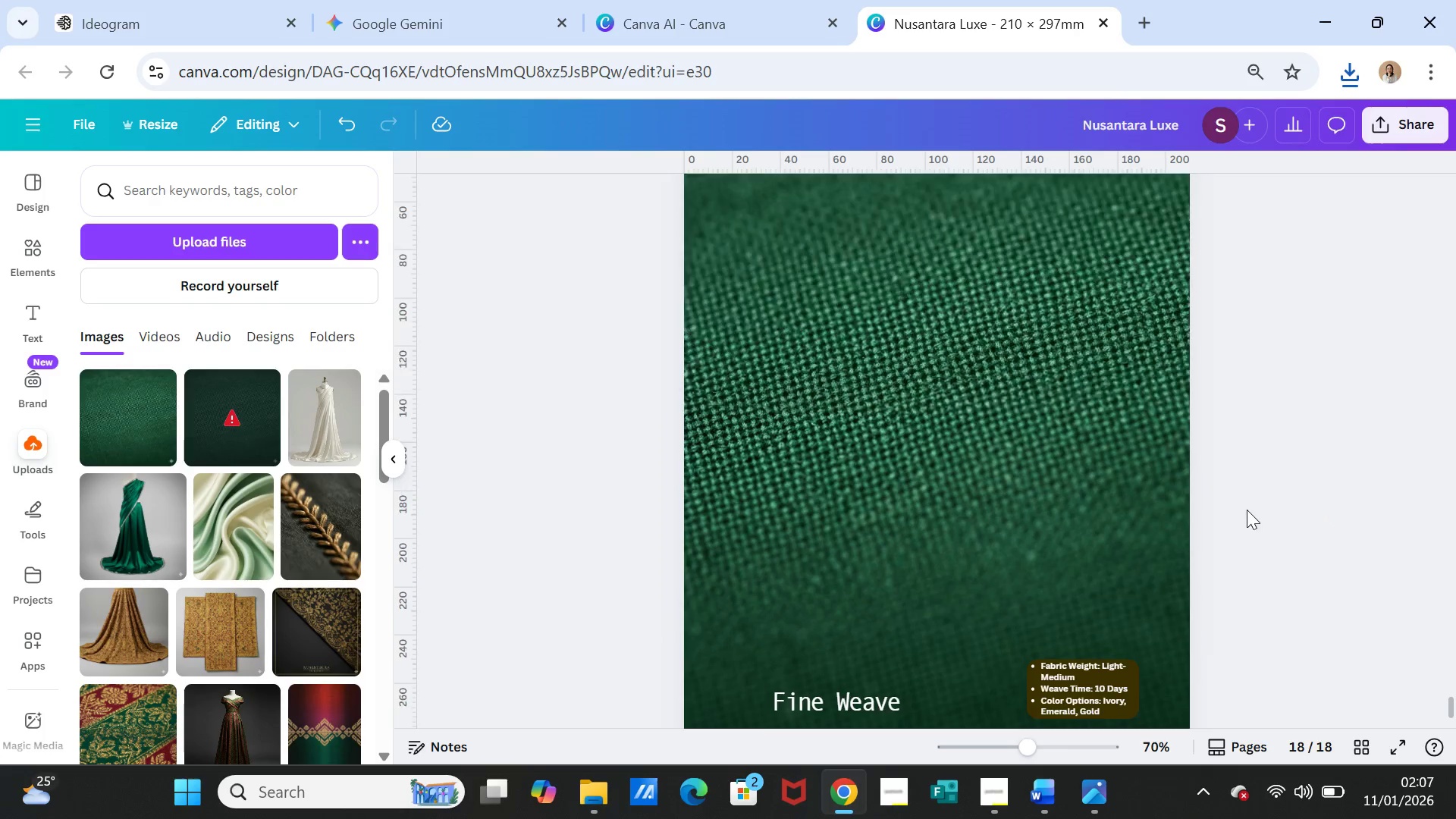 
scroll: coordinate [1247, 510], scroll_direction: up, amount: 5.0
 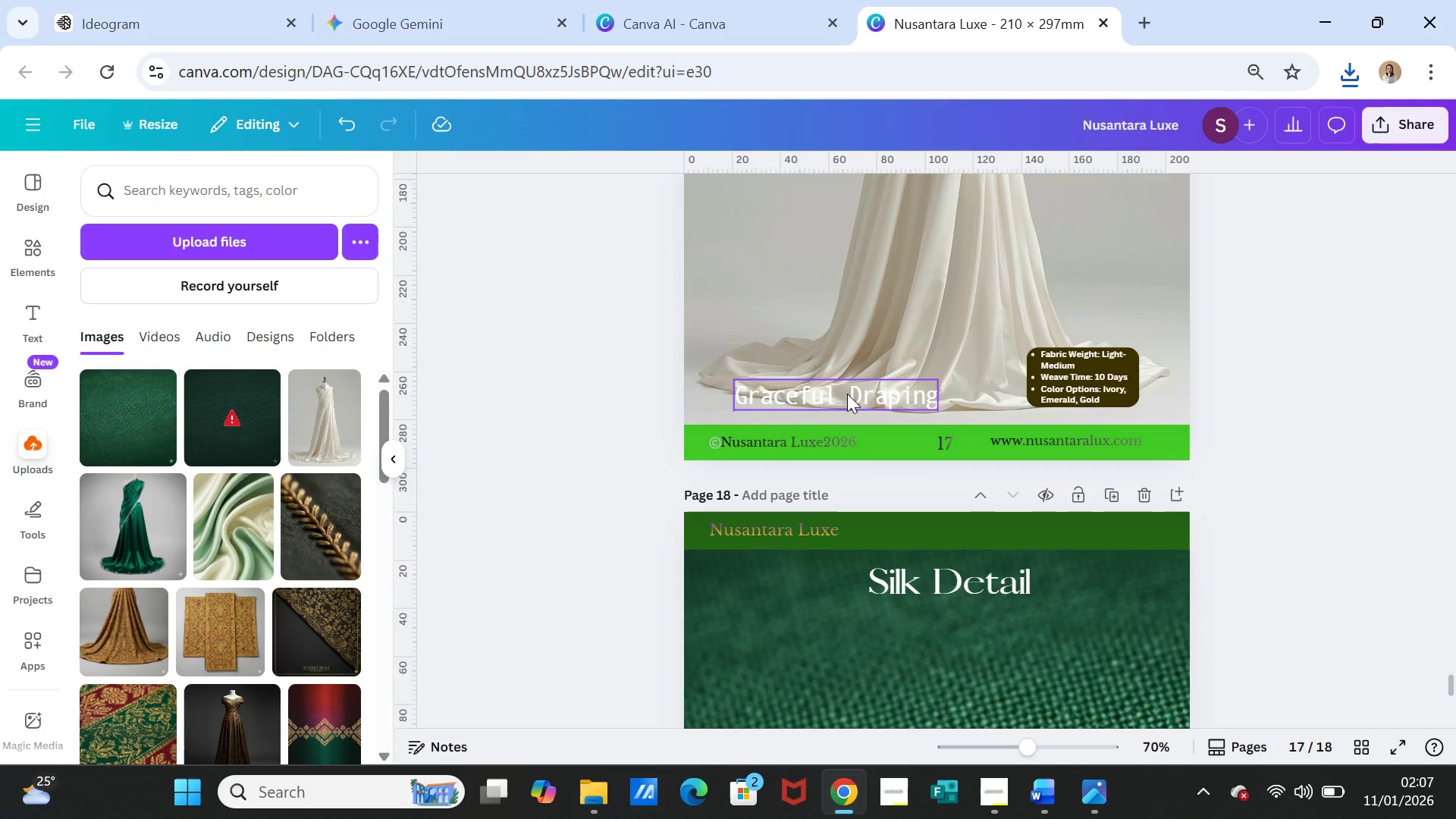 
left_click_drag(start_coordinate=[847, 394], to_coordinate=[847, 388])
 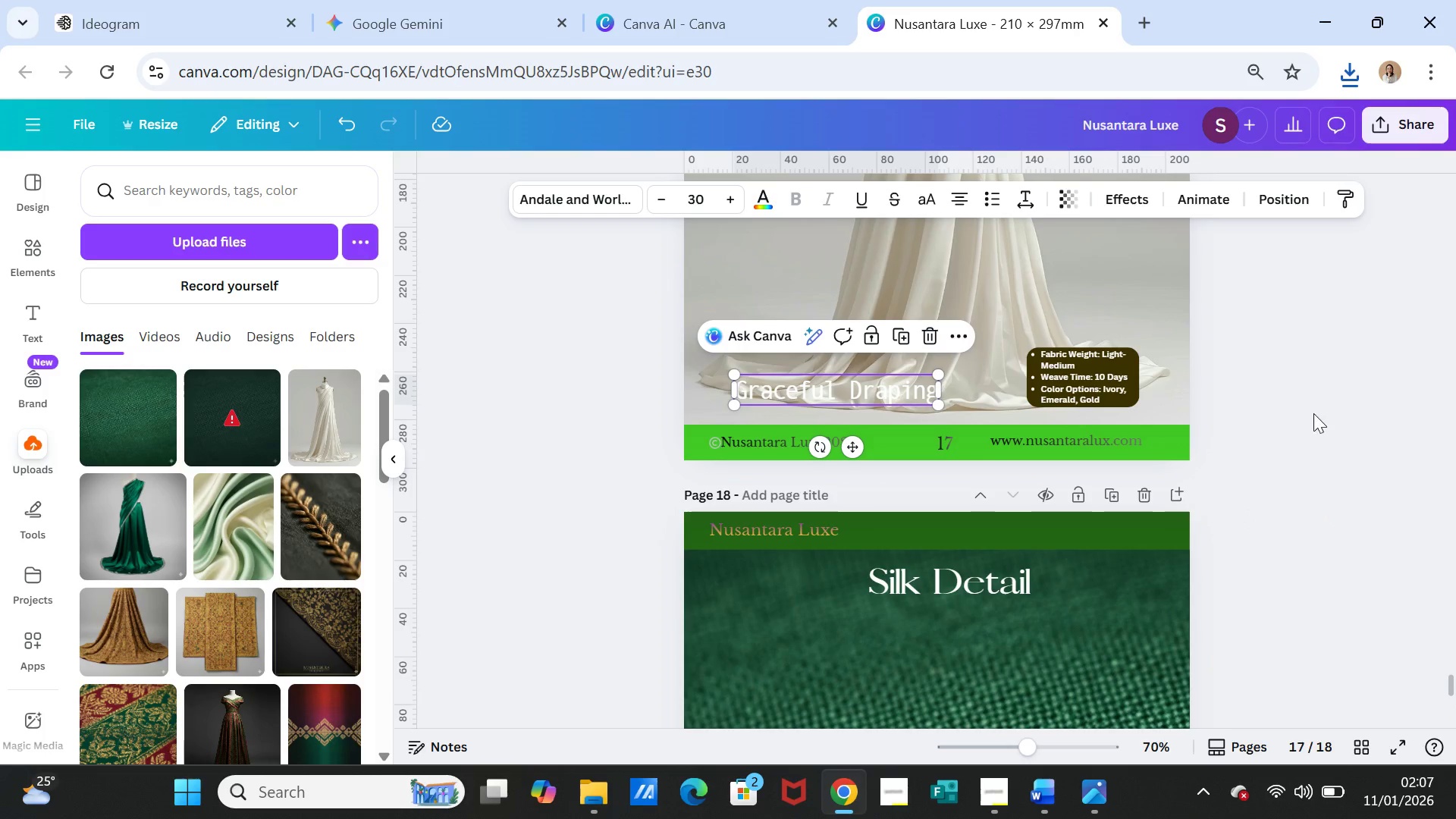 
left_click([1313, 413])
 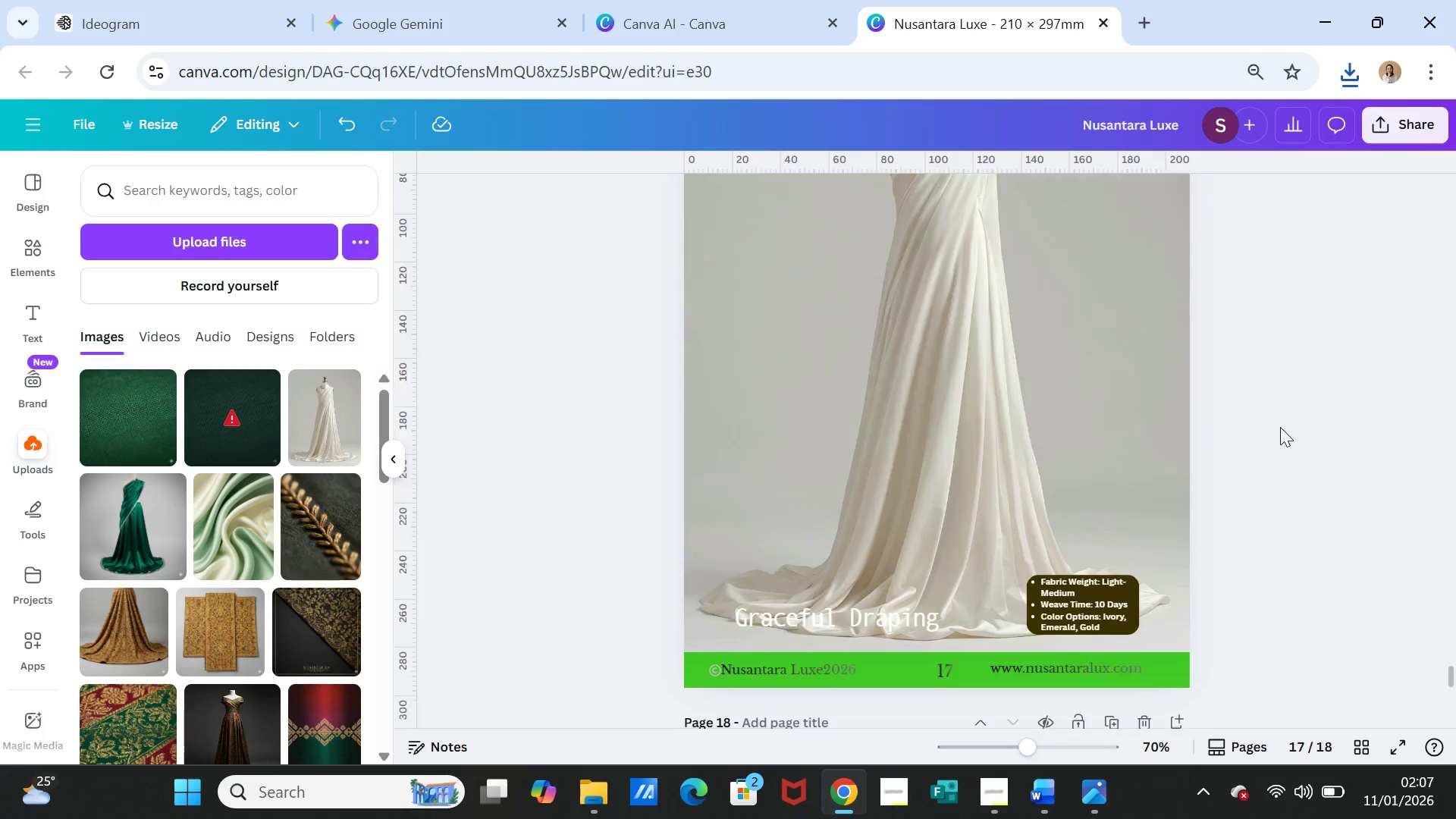 
scroll: coordinate [1280, 427], scroll_direction: up, amount: 7.0
 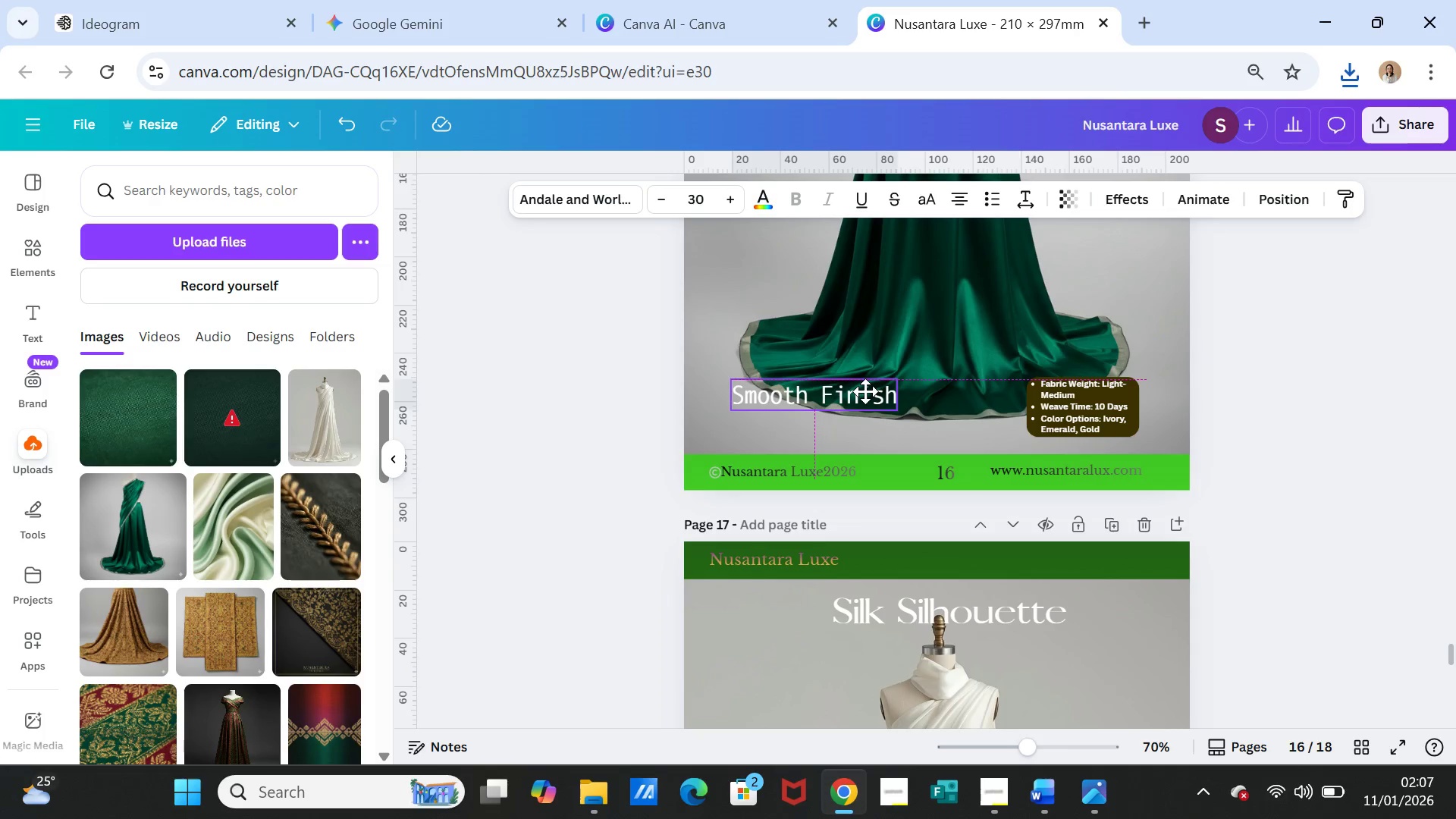 
wait(9.43)
 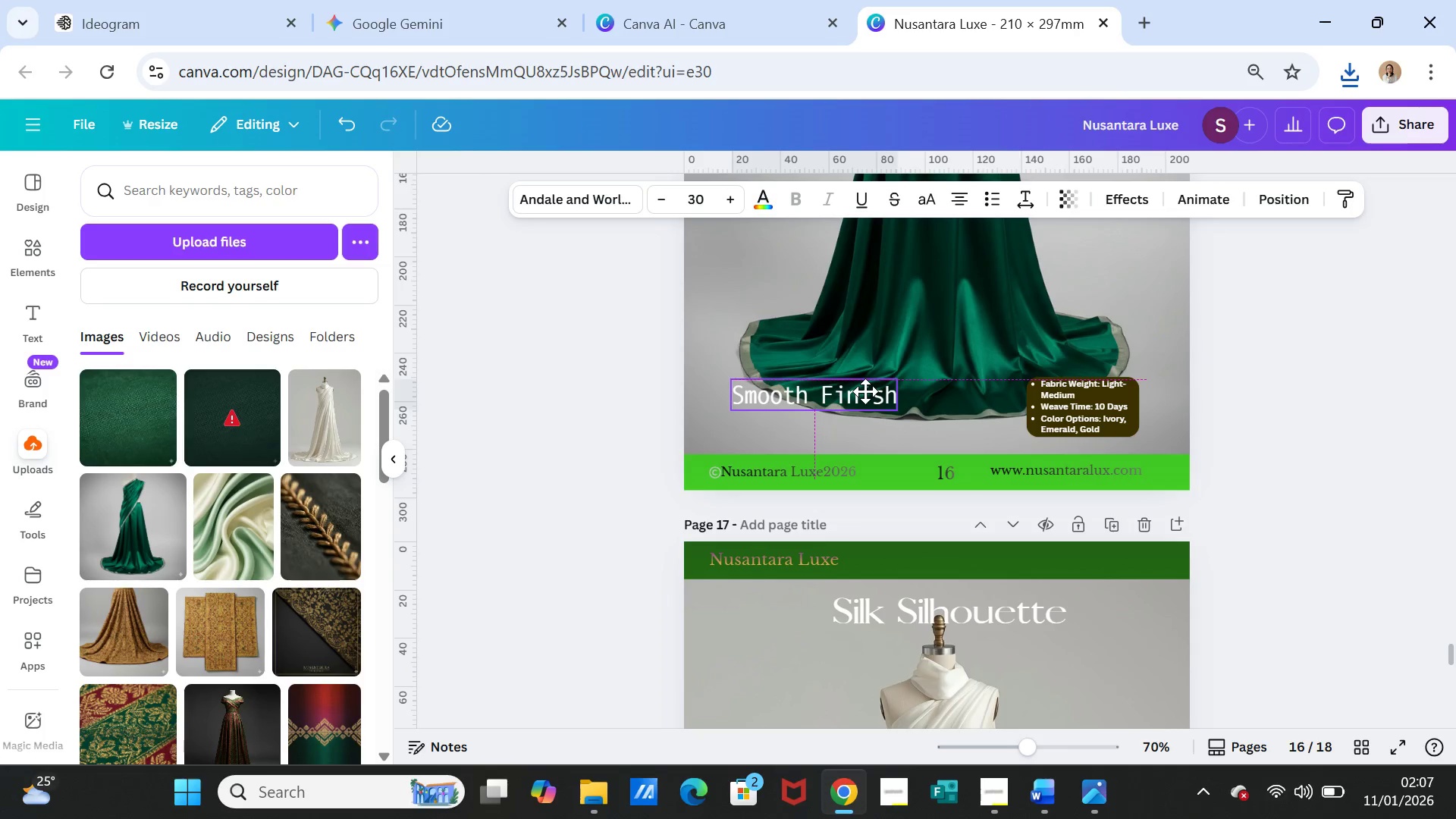 
left_click_drag(start_coordinate=[820, 428], to_coordinate=[825, 427])
 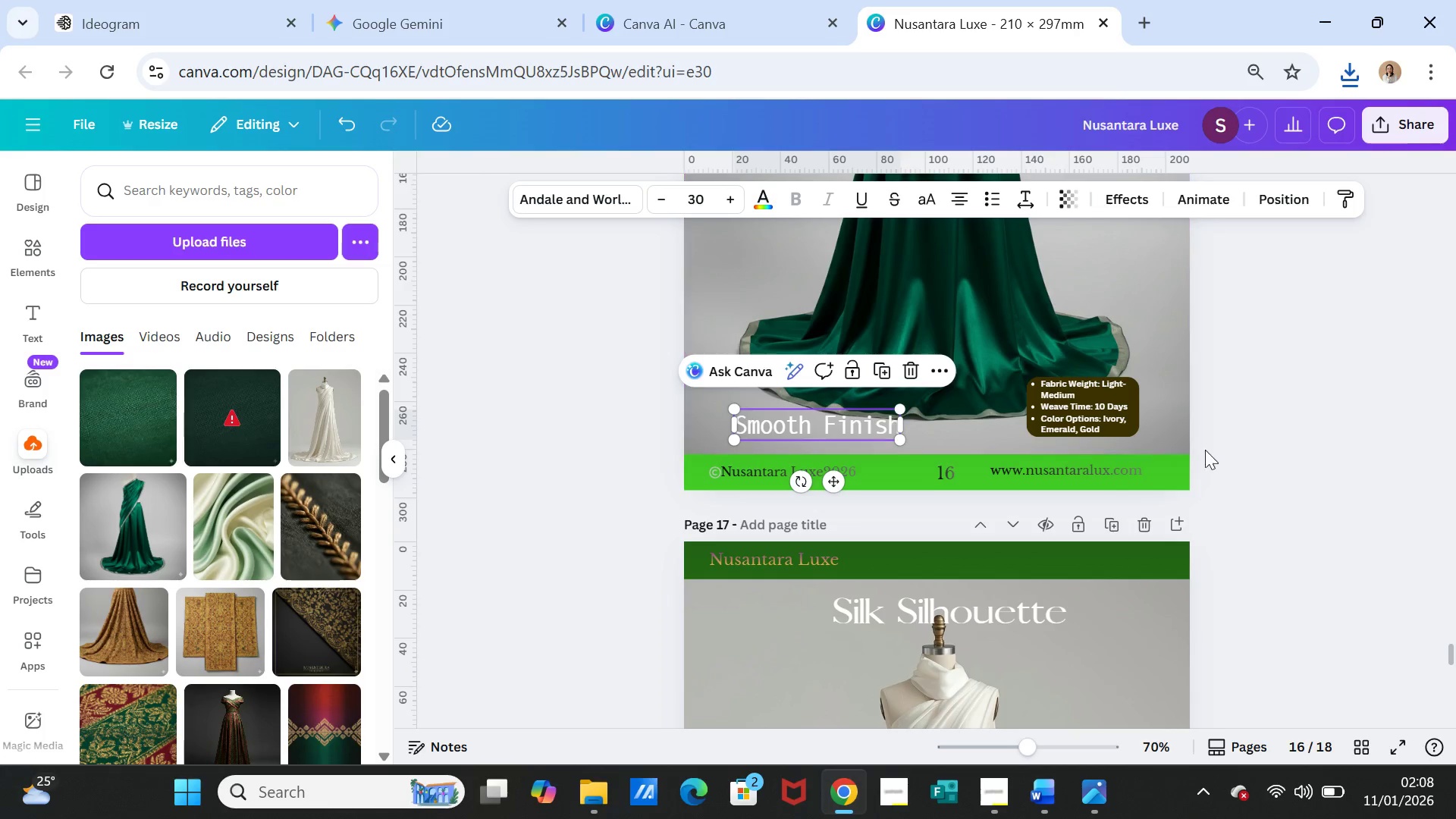 
left_click([1213, 450])
 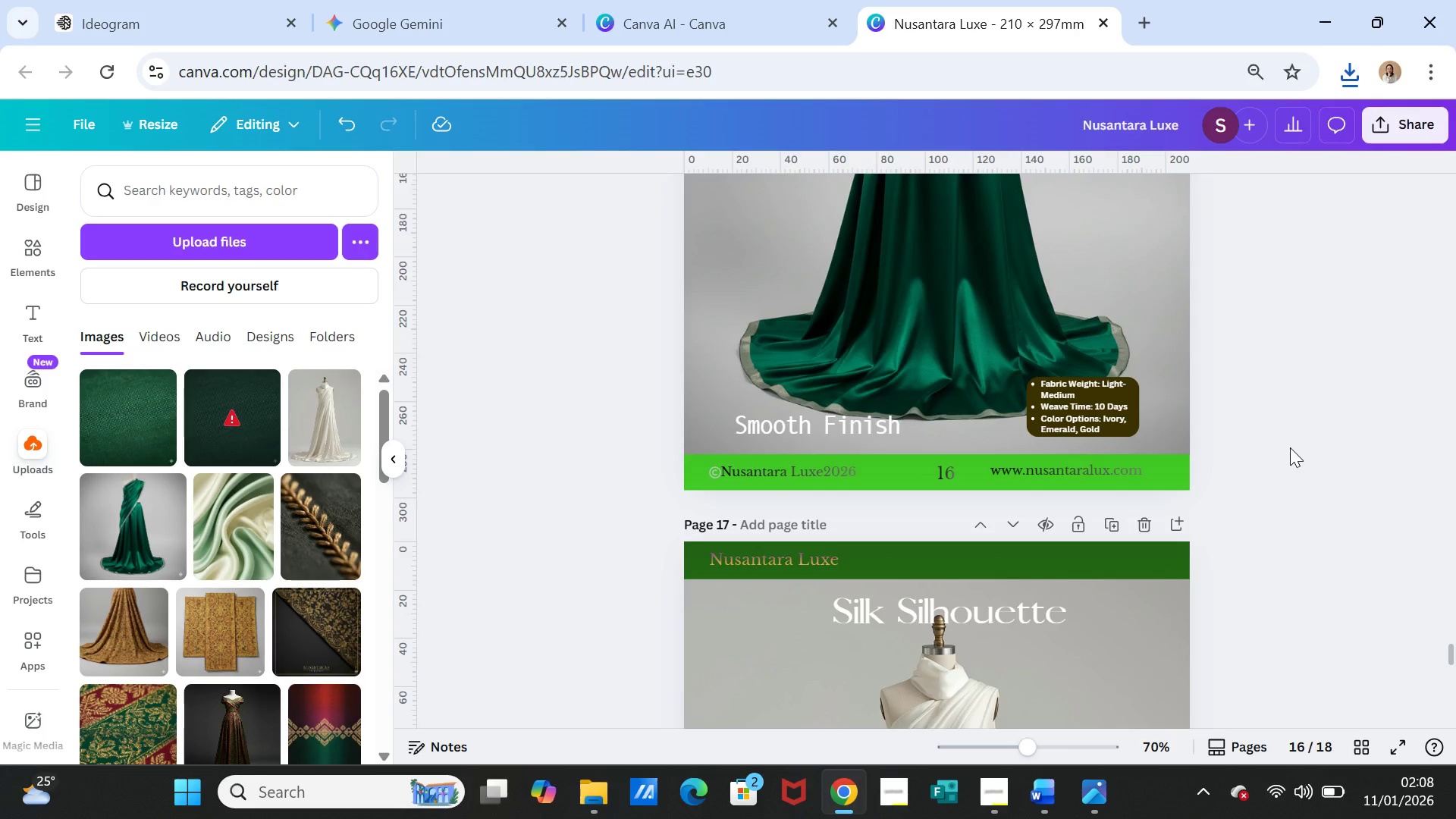 
scroll: coordinate [1290, 447], scroll_direction: up, amount: 6.0
 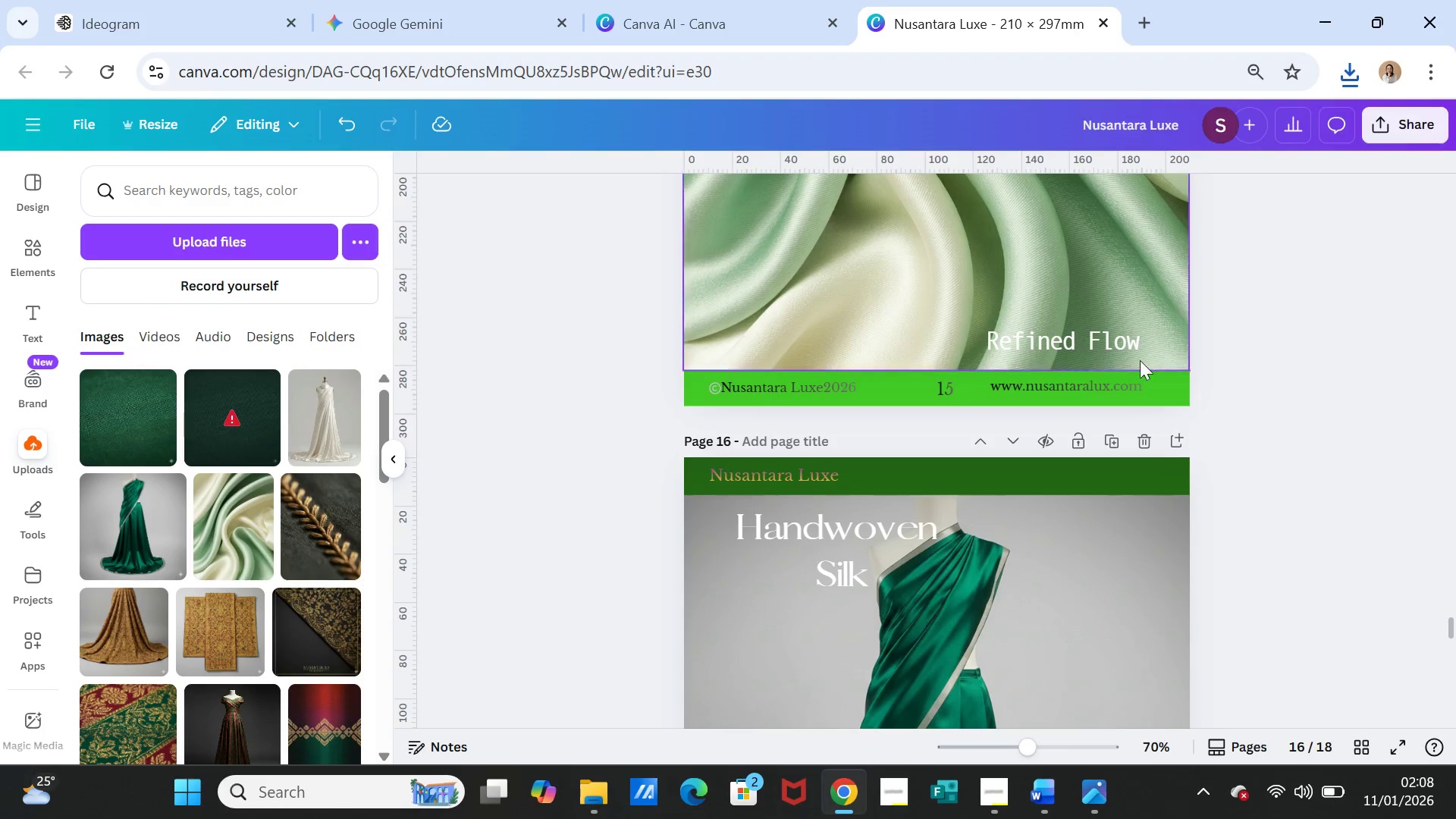 
left_click_drag(start_coordinate=[1086, 340], to_coordinate=[1084, 334])
 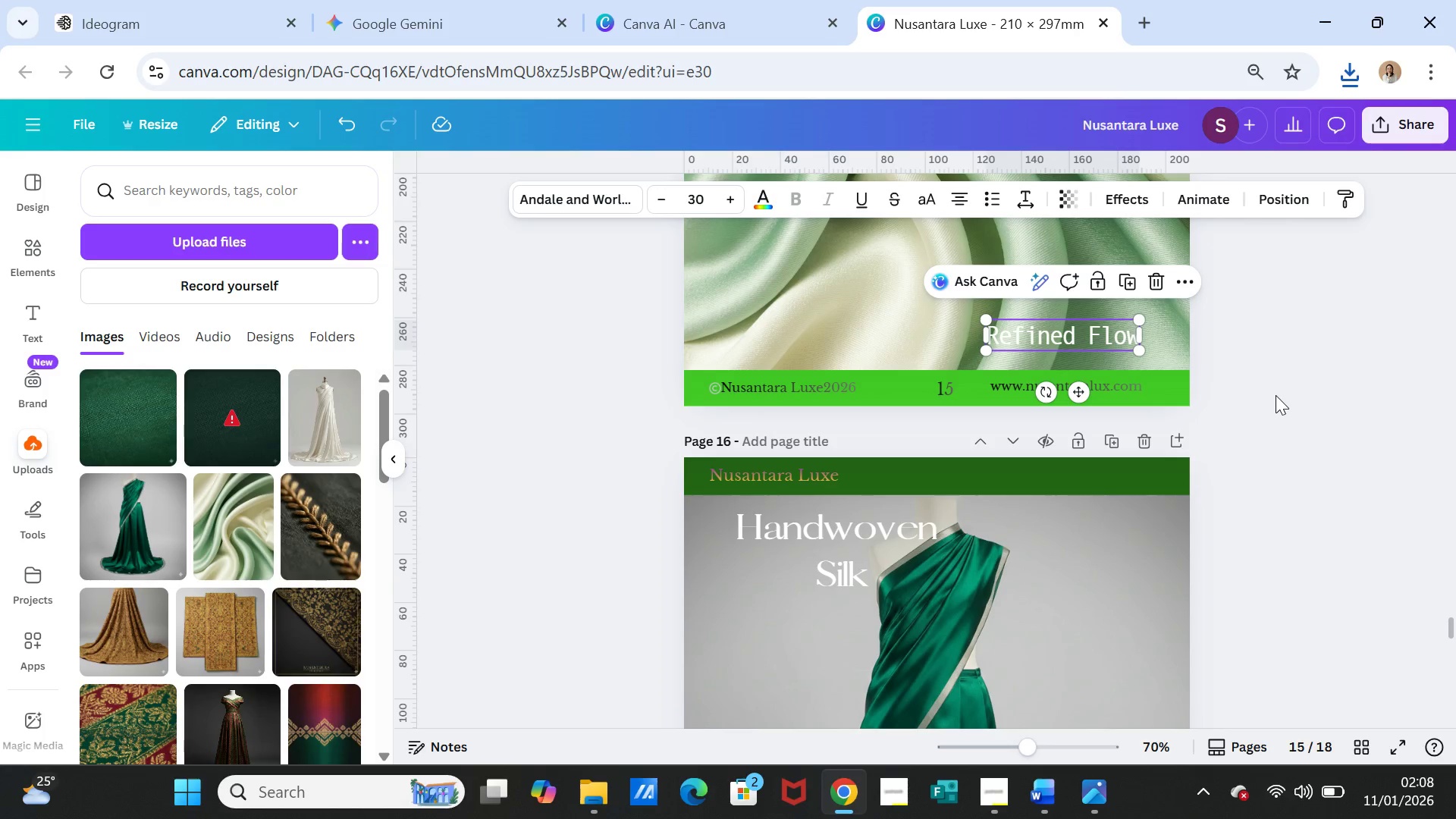 
left_click([1276, 395])
 